 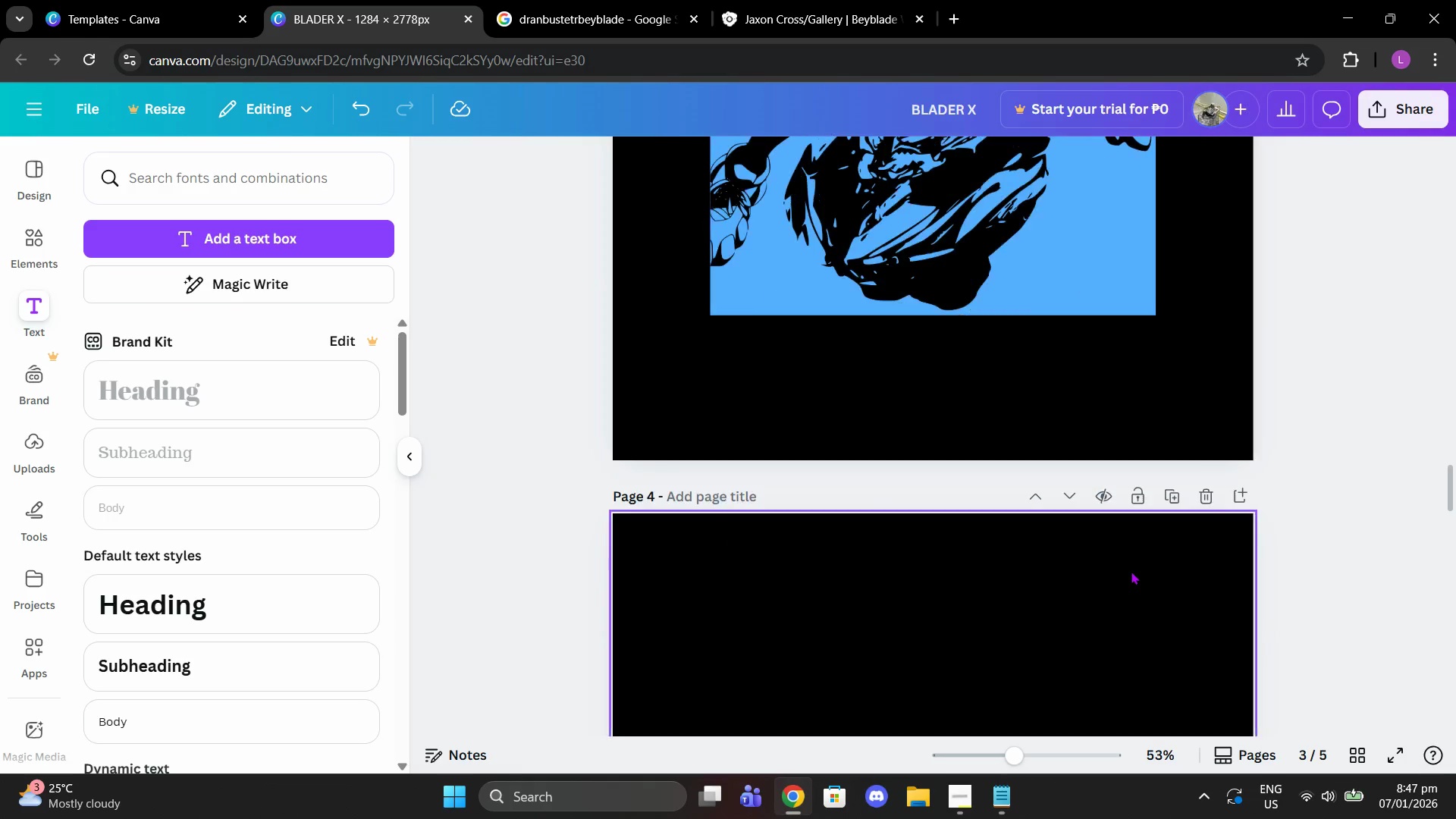 
scroll: coordinate [1081, 534], scroll_direction: up, amount: 3.0
 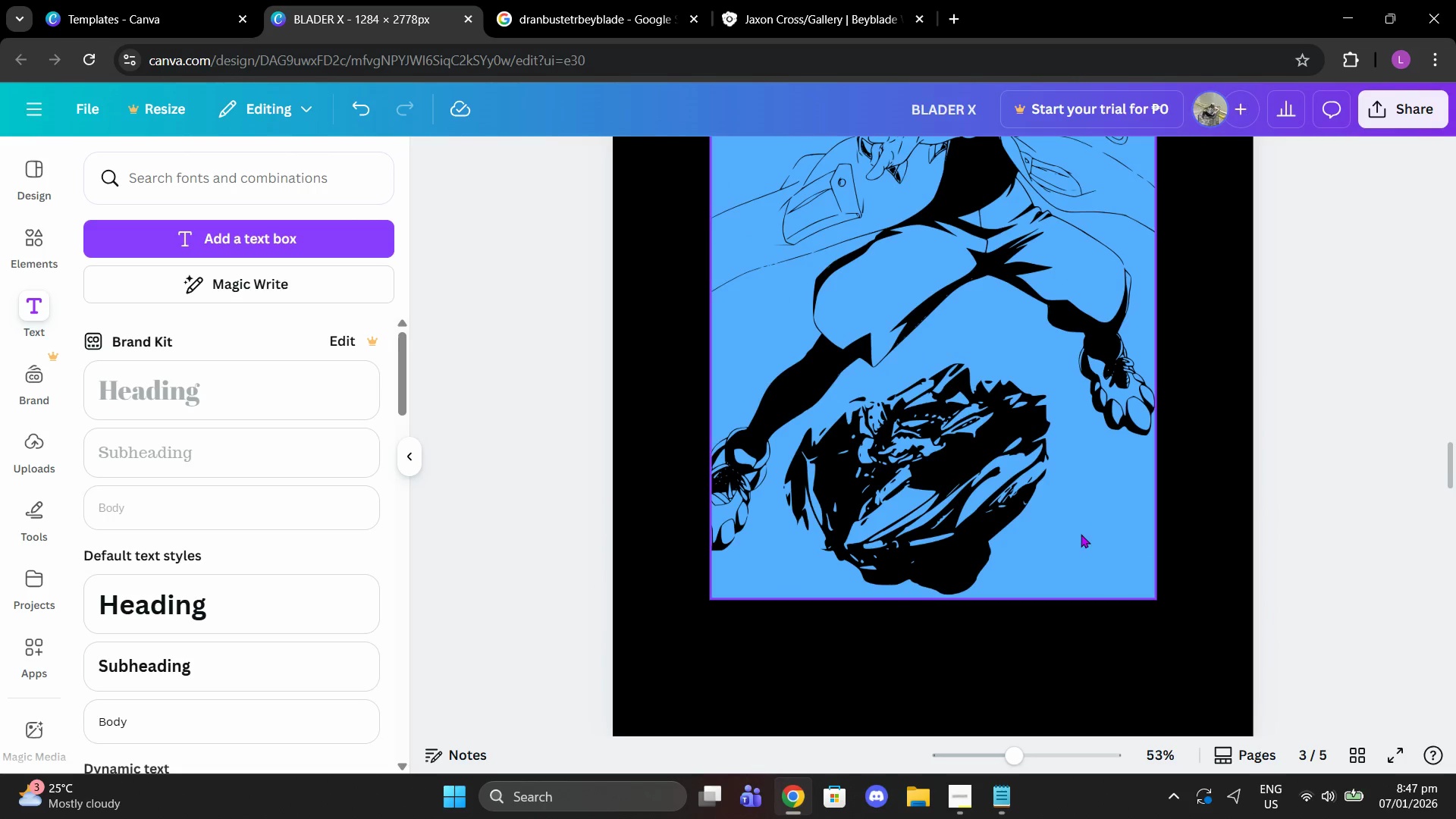 
key(Control+V)
 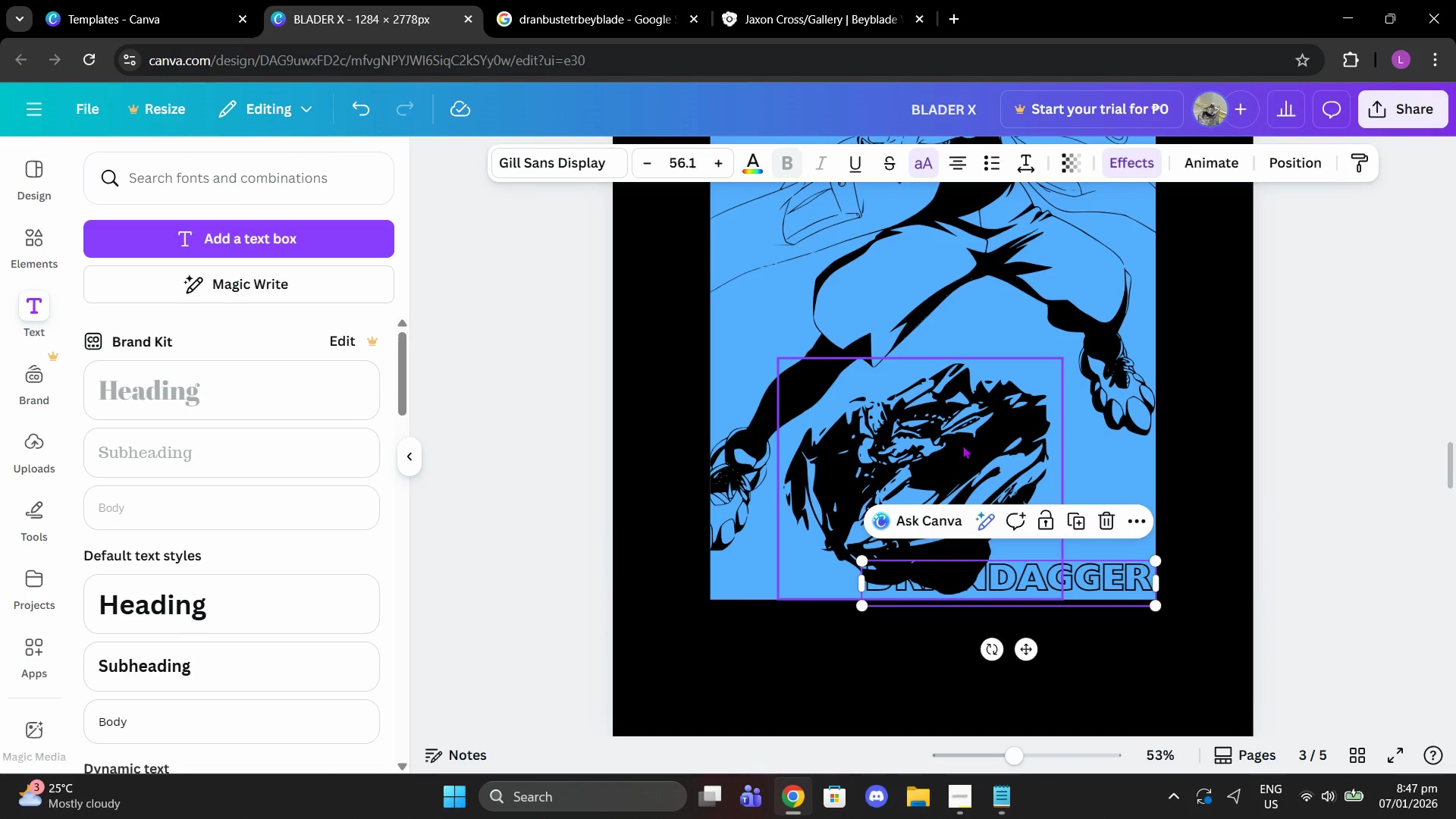 
left_click_drag(start_coordinate=[962, 445], to_coordinate=[981, 419])
 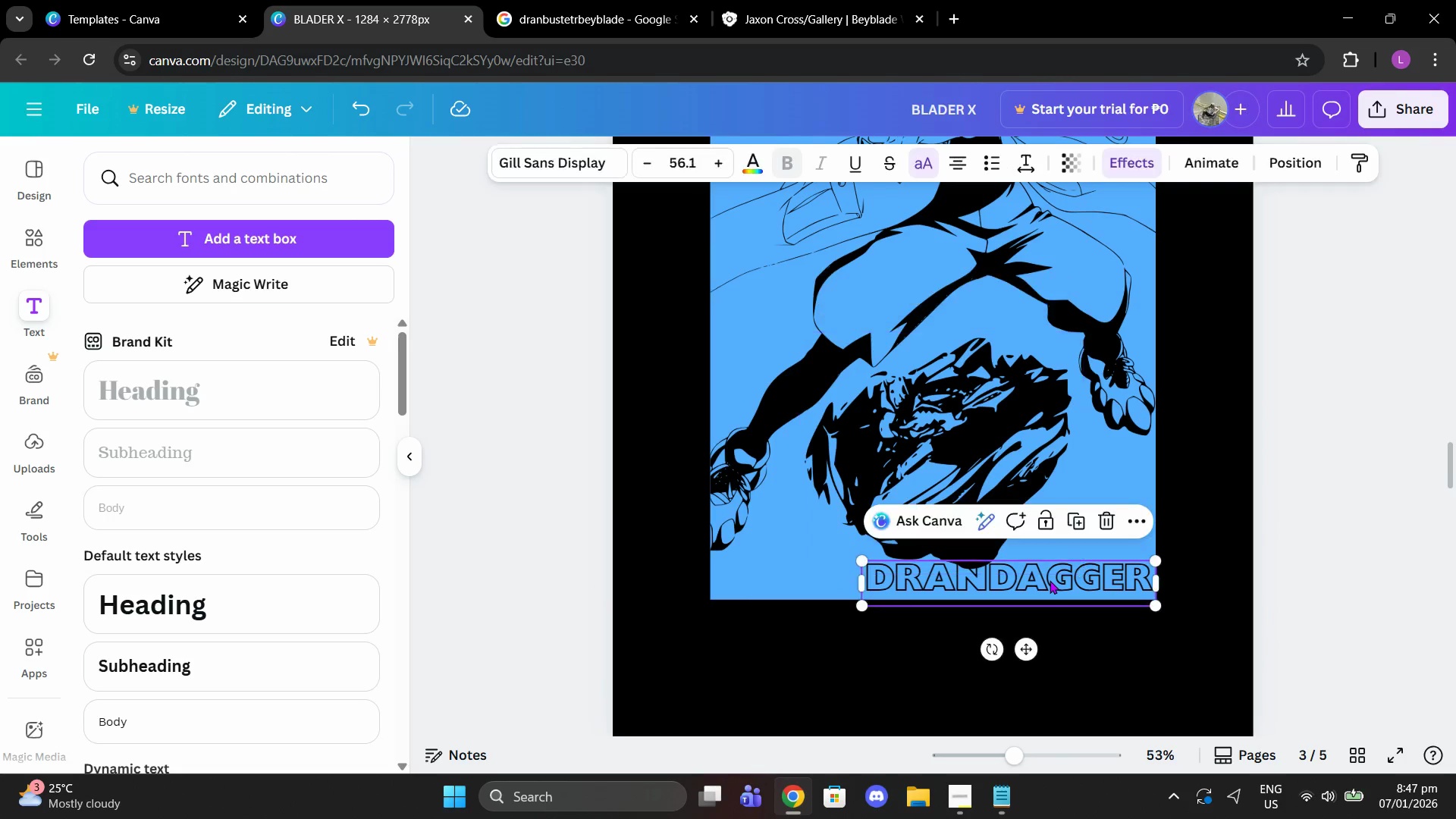 
double_click([1050, 580])
 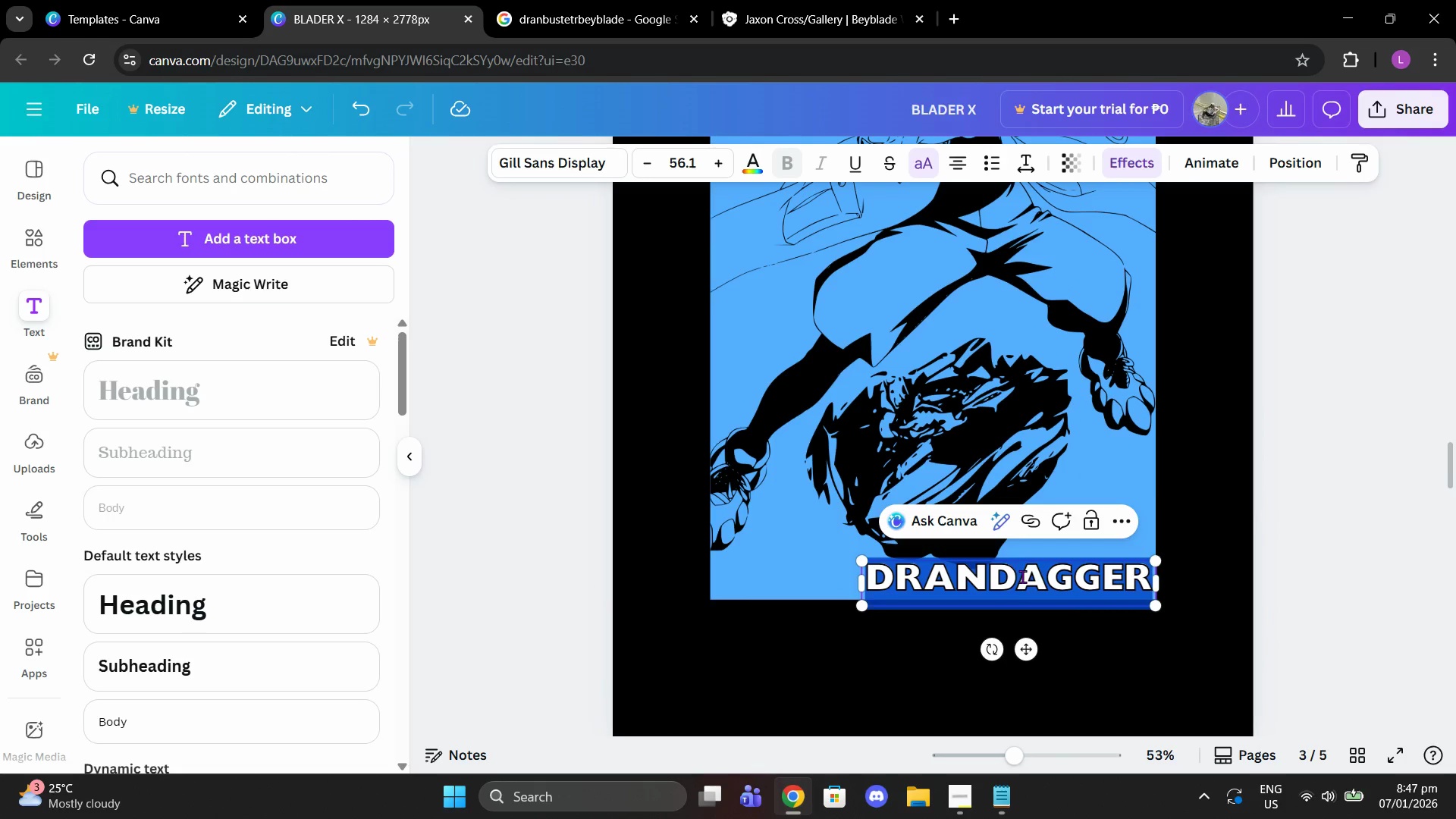 
left_click([1003, 573])
 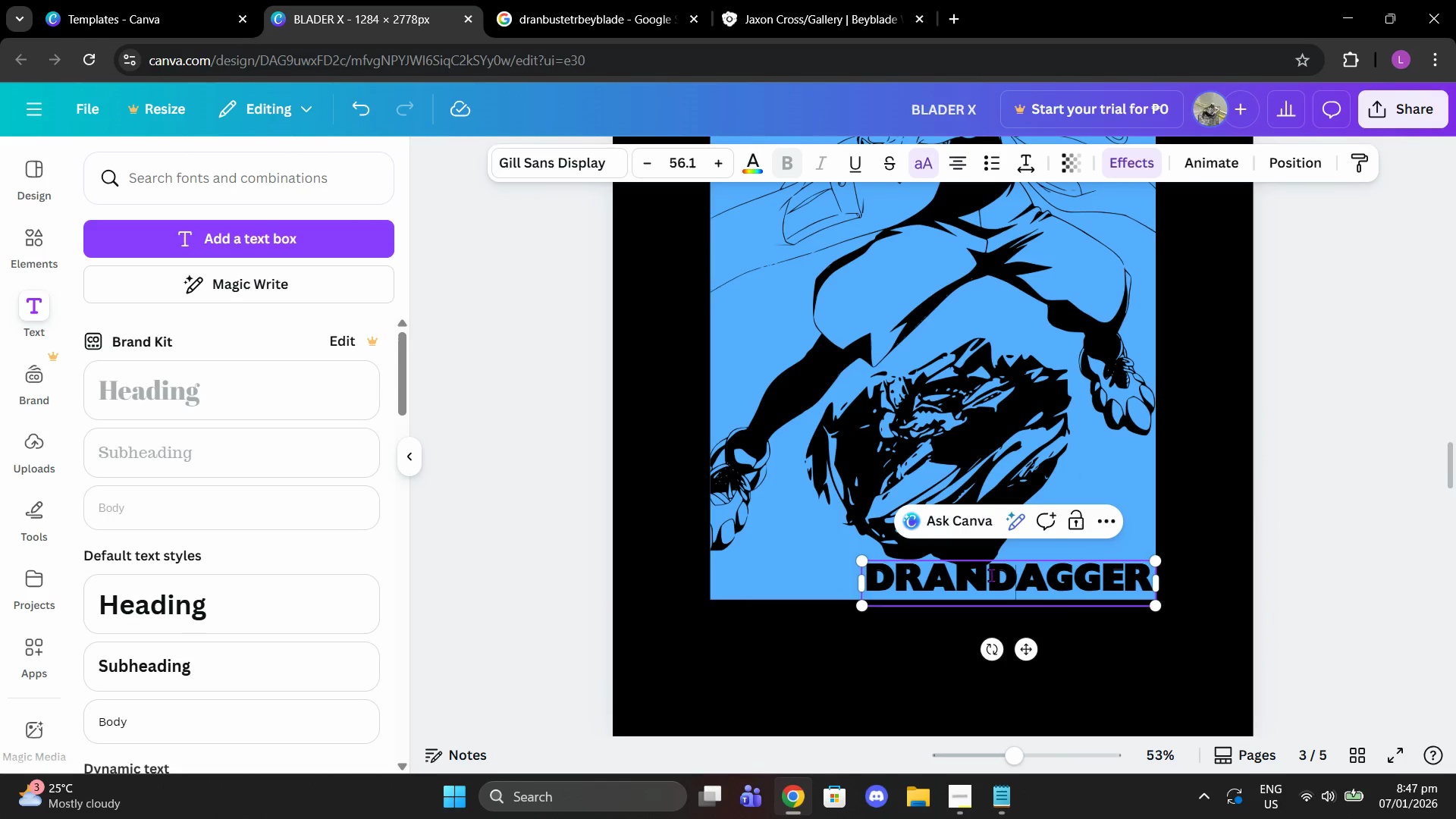 
left_click_drag(start_coordinate=[990, 575], to_coordinate=[1144, 576])
 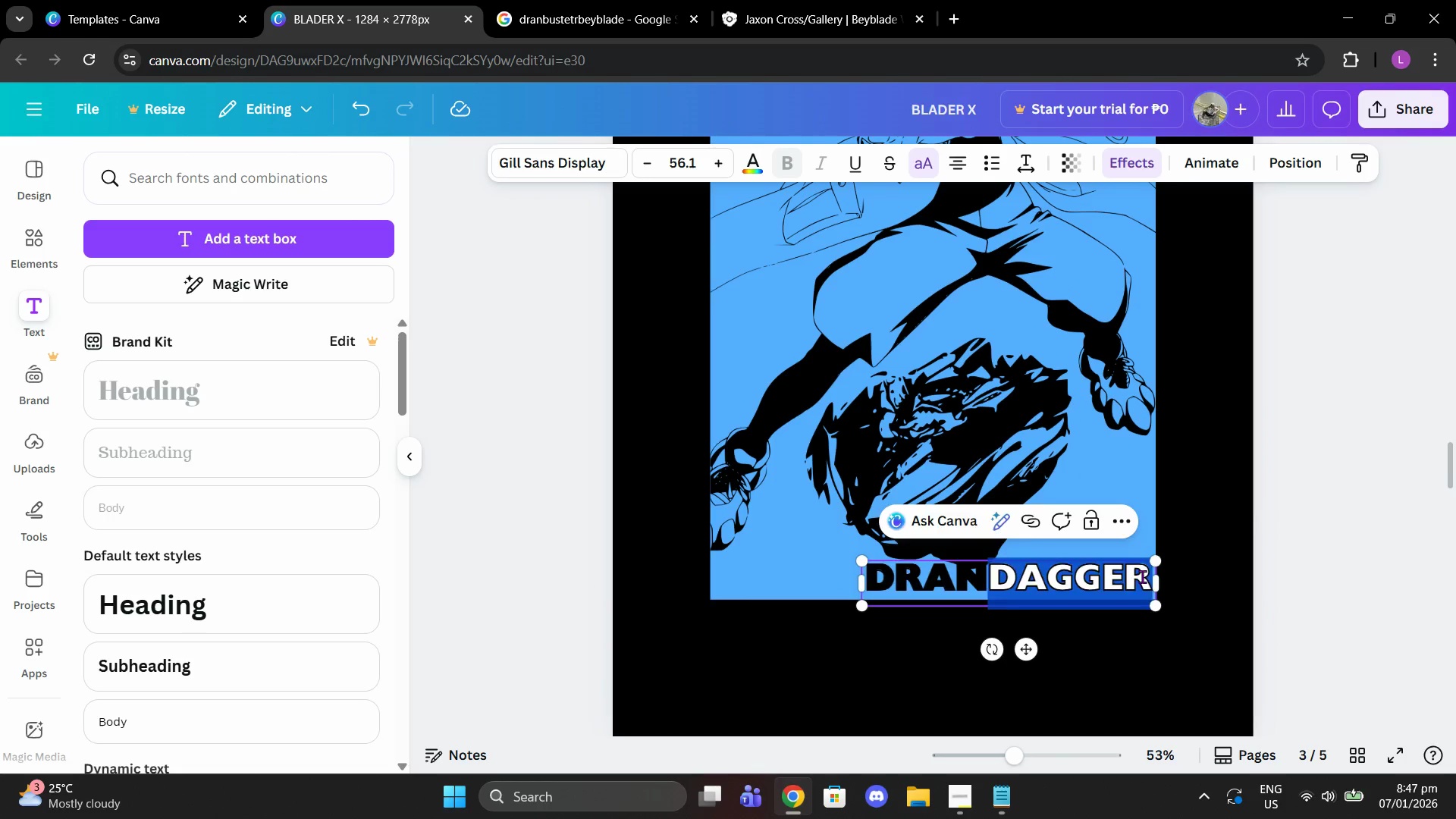 
type(buster)
 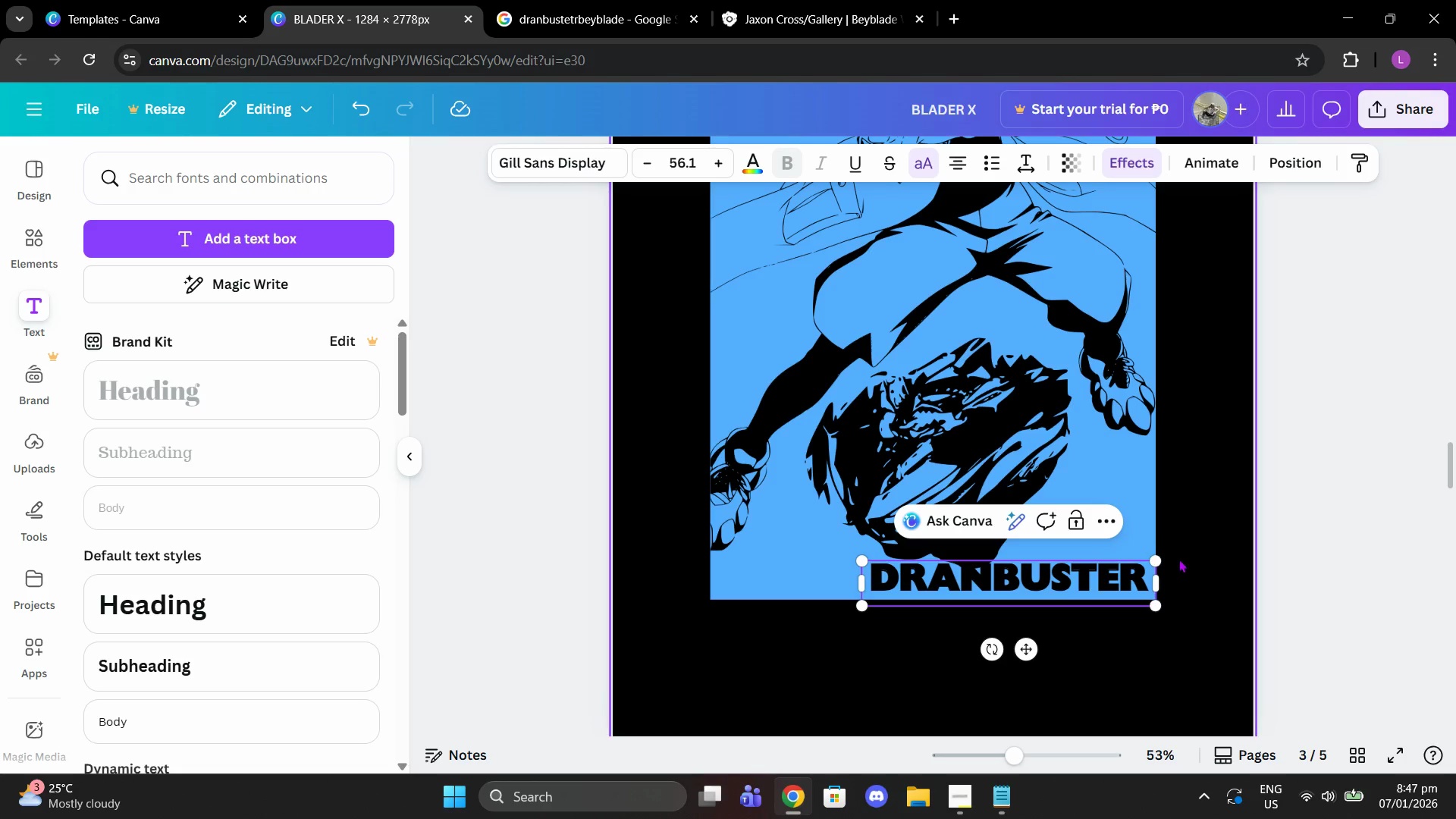 
left_click([1181, 561])
 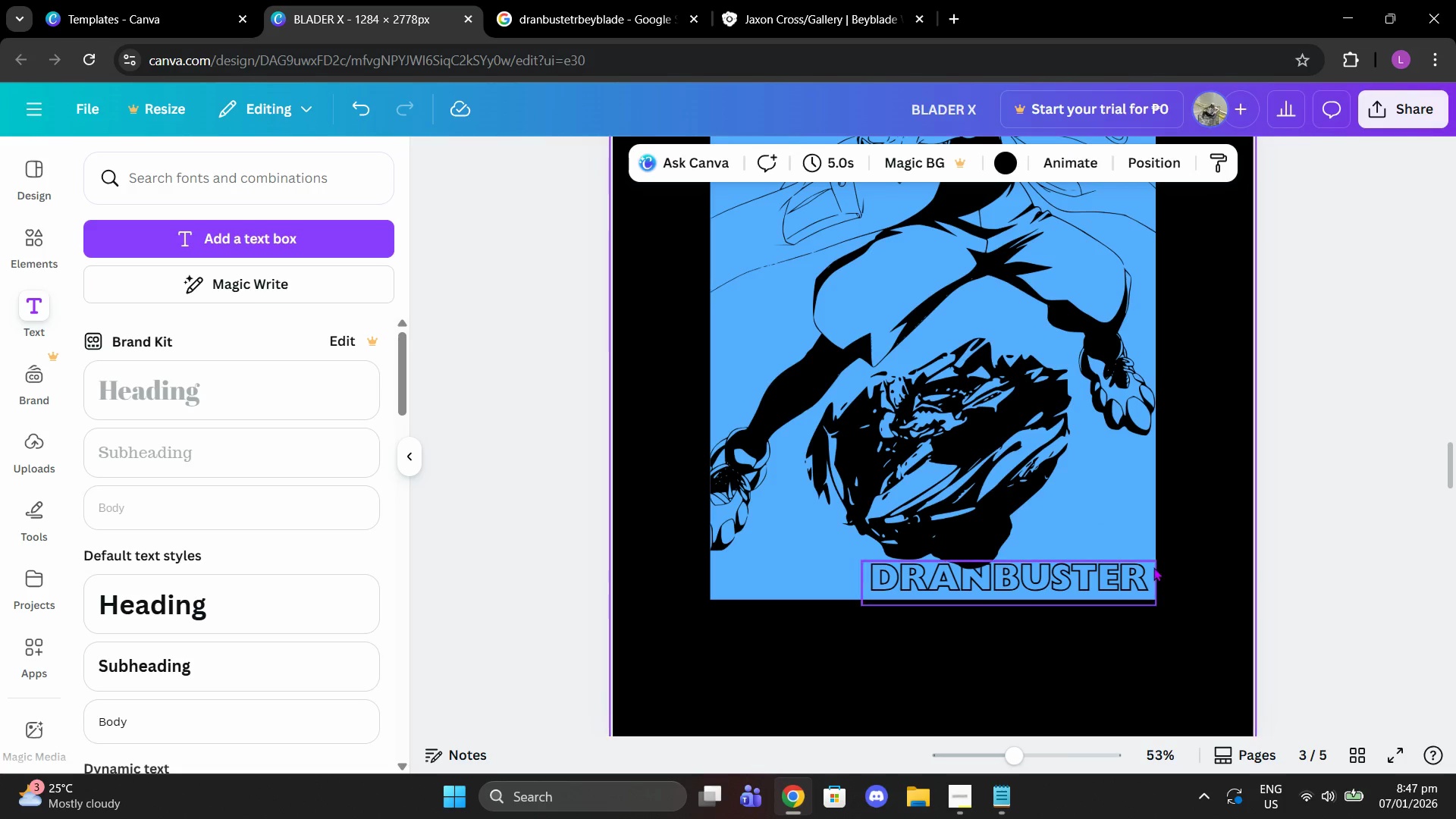 
left_click([1147, 567])
 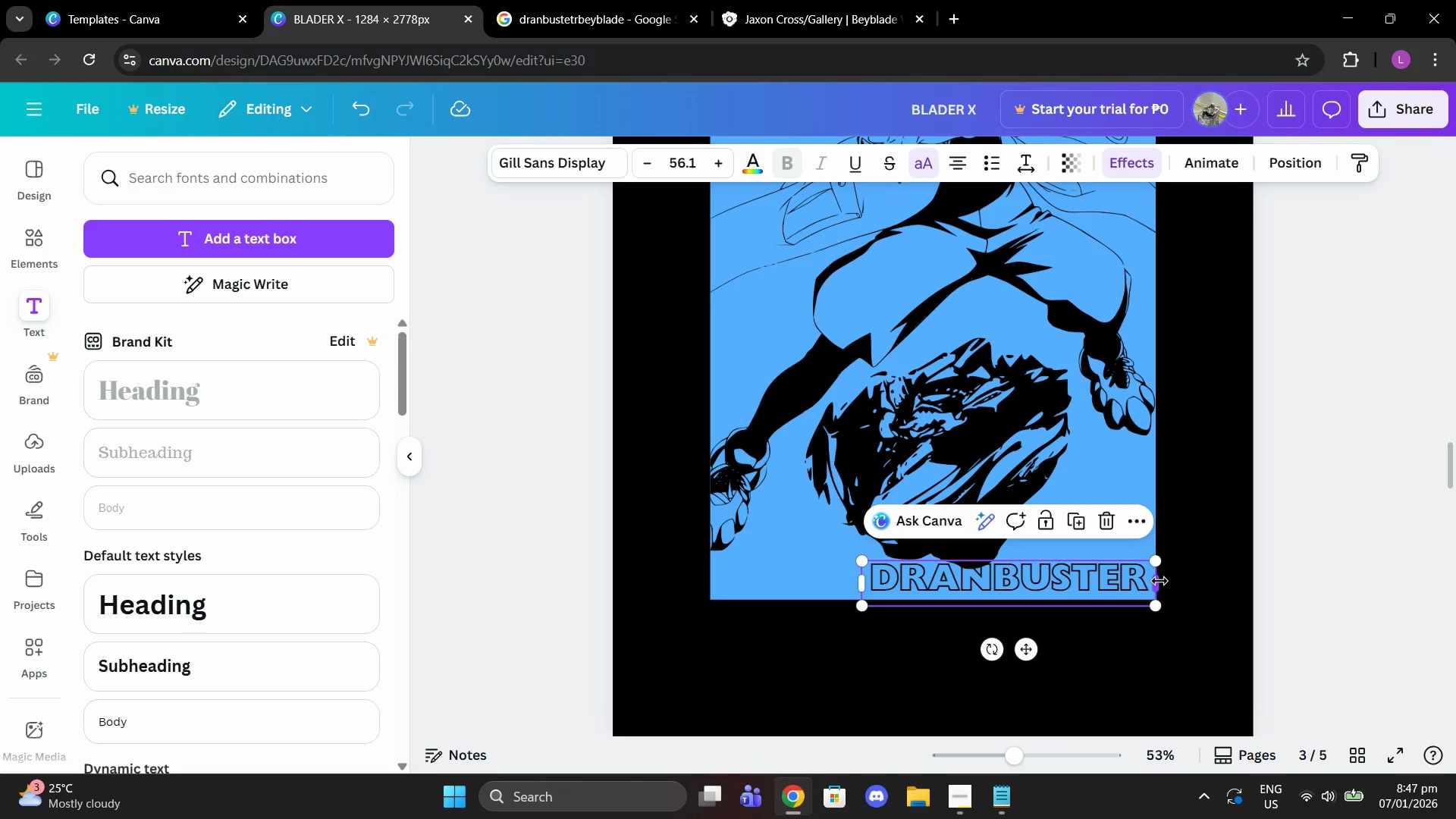 
left_click_drag(start_coordinate=[1159, 581], to_coordinate=[1149, 582])
 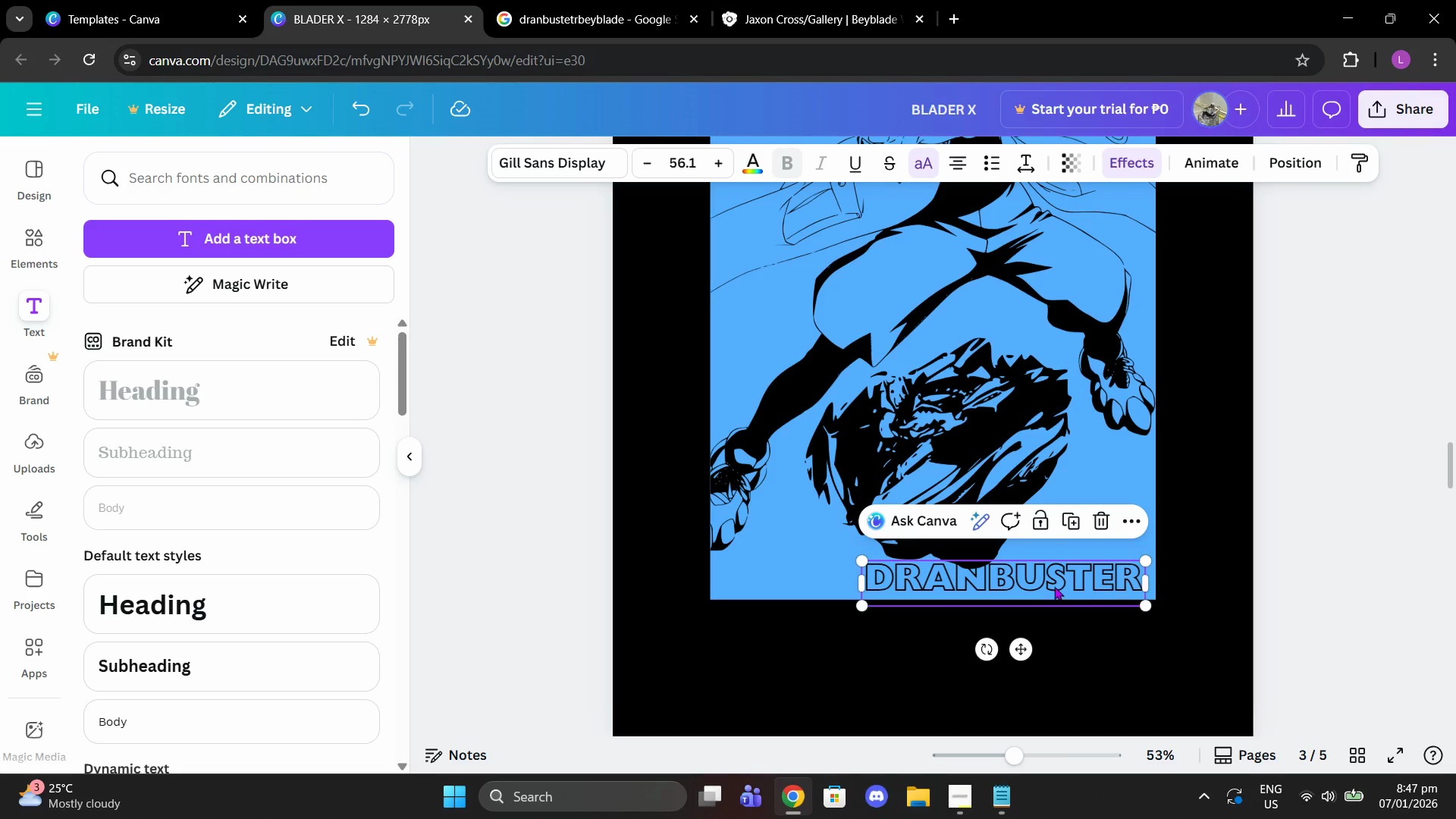 
left_click_drag(start_coordinate=[1055, 582], to_coordinate=[1065, 582])
 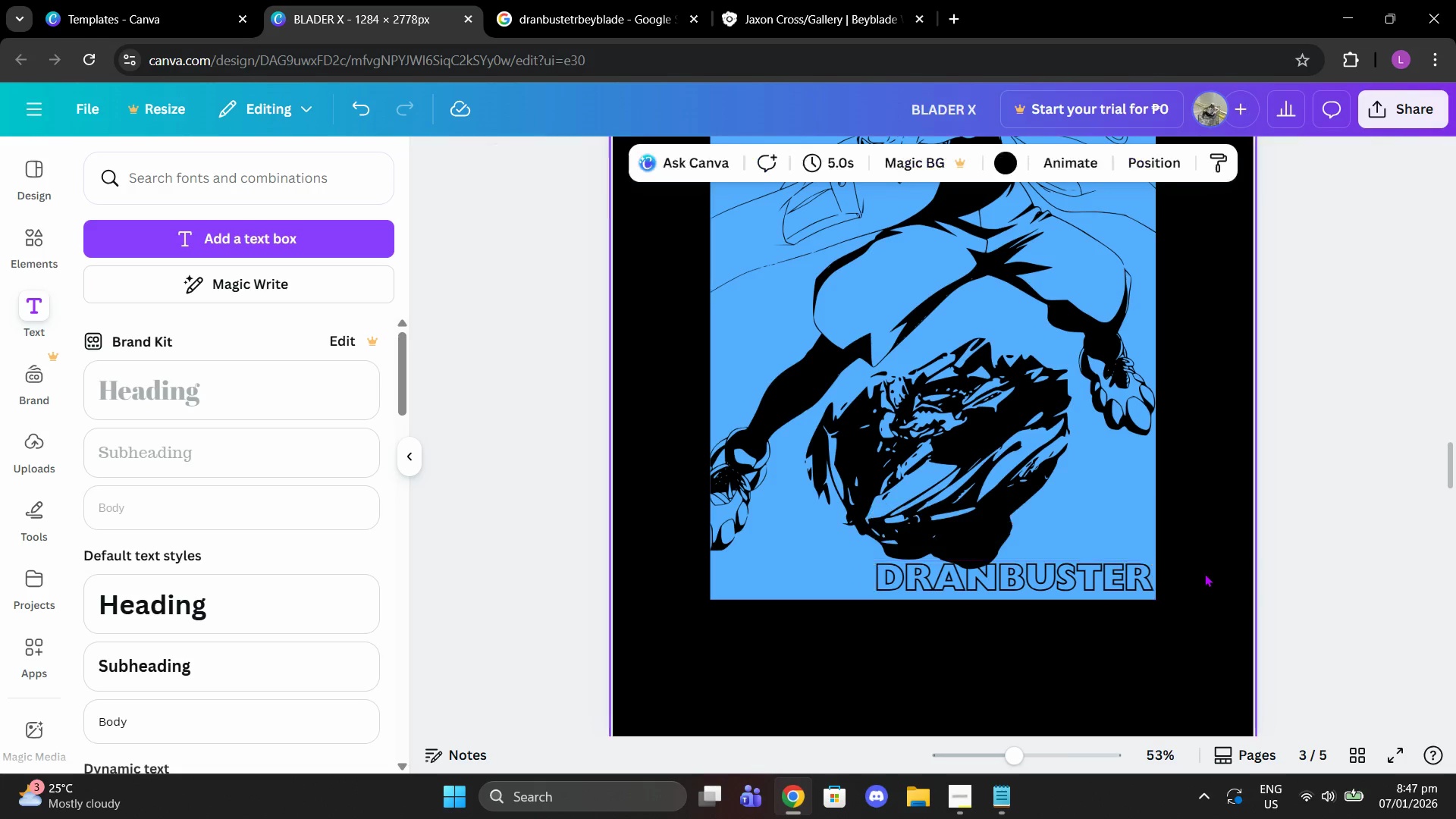 
double_click([1132, 579])
 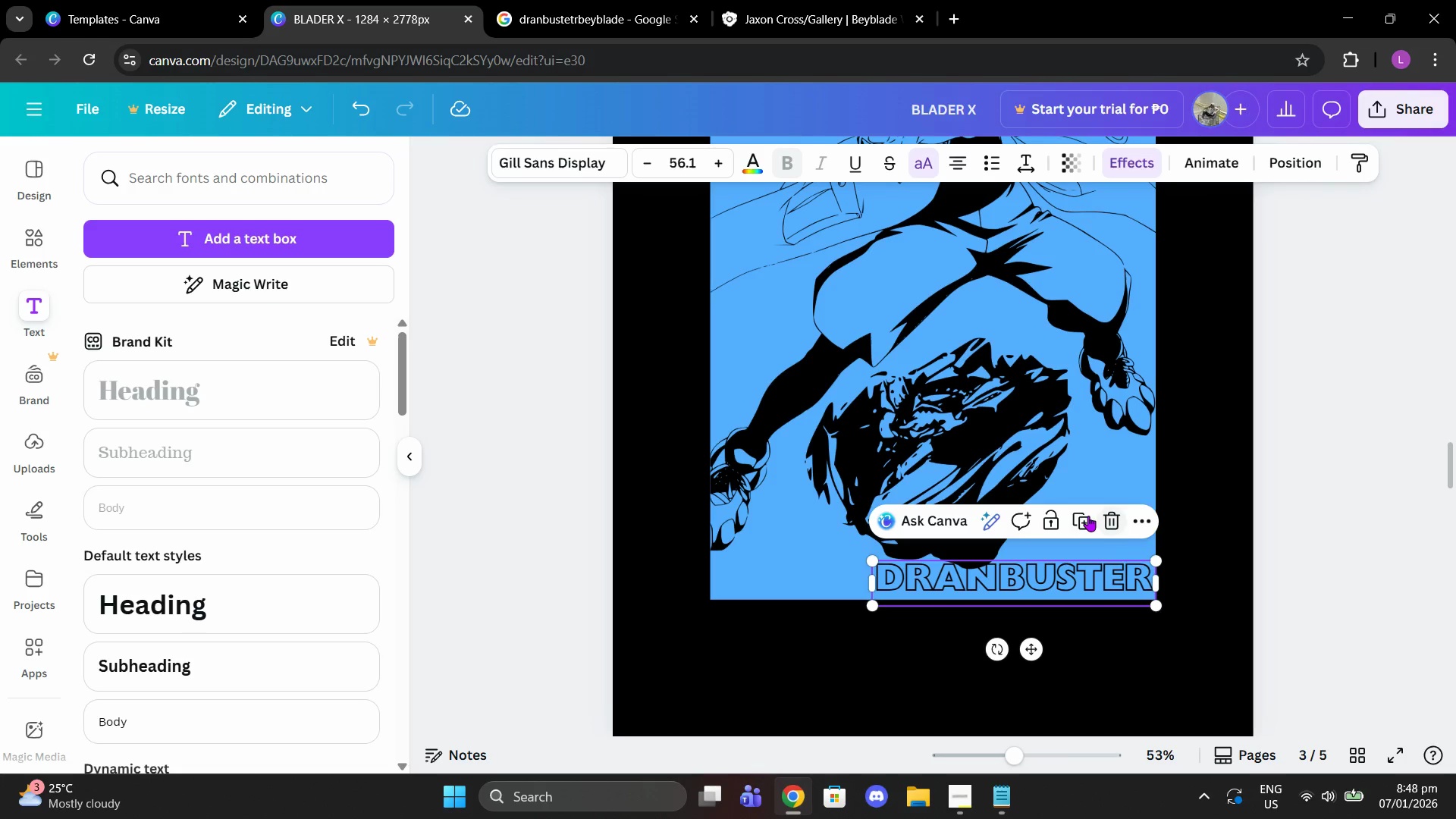 
left_click([1083, 516])
 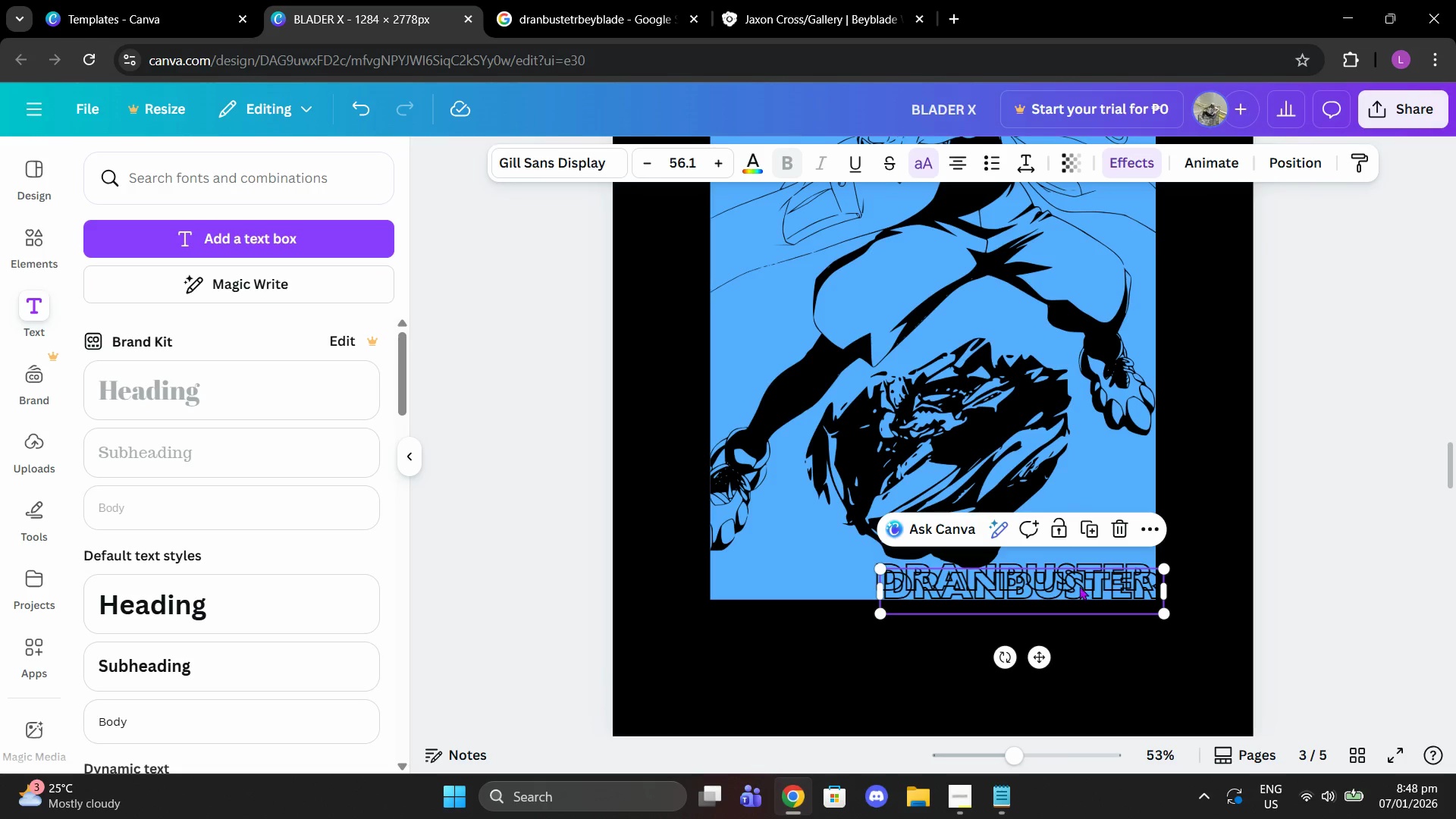 
left_click_drag(start_coordinate=[1078, 585], to_coordinate=[1069, 607])
 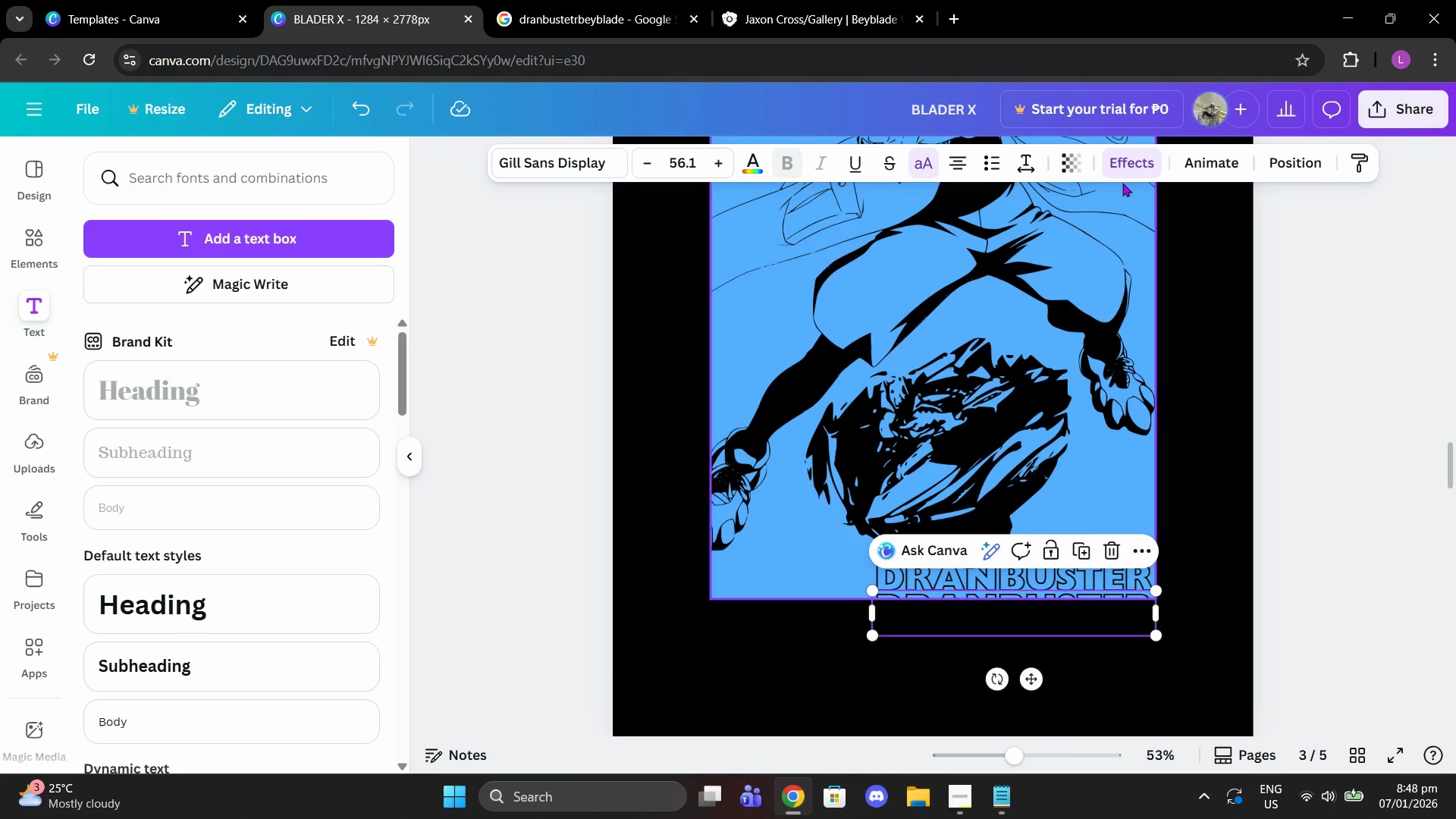 
left_click([1122, 173])
 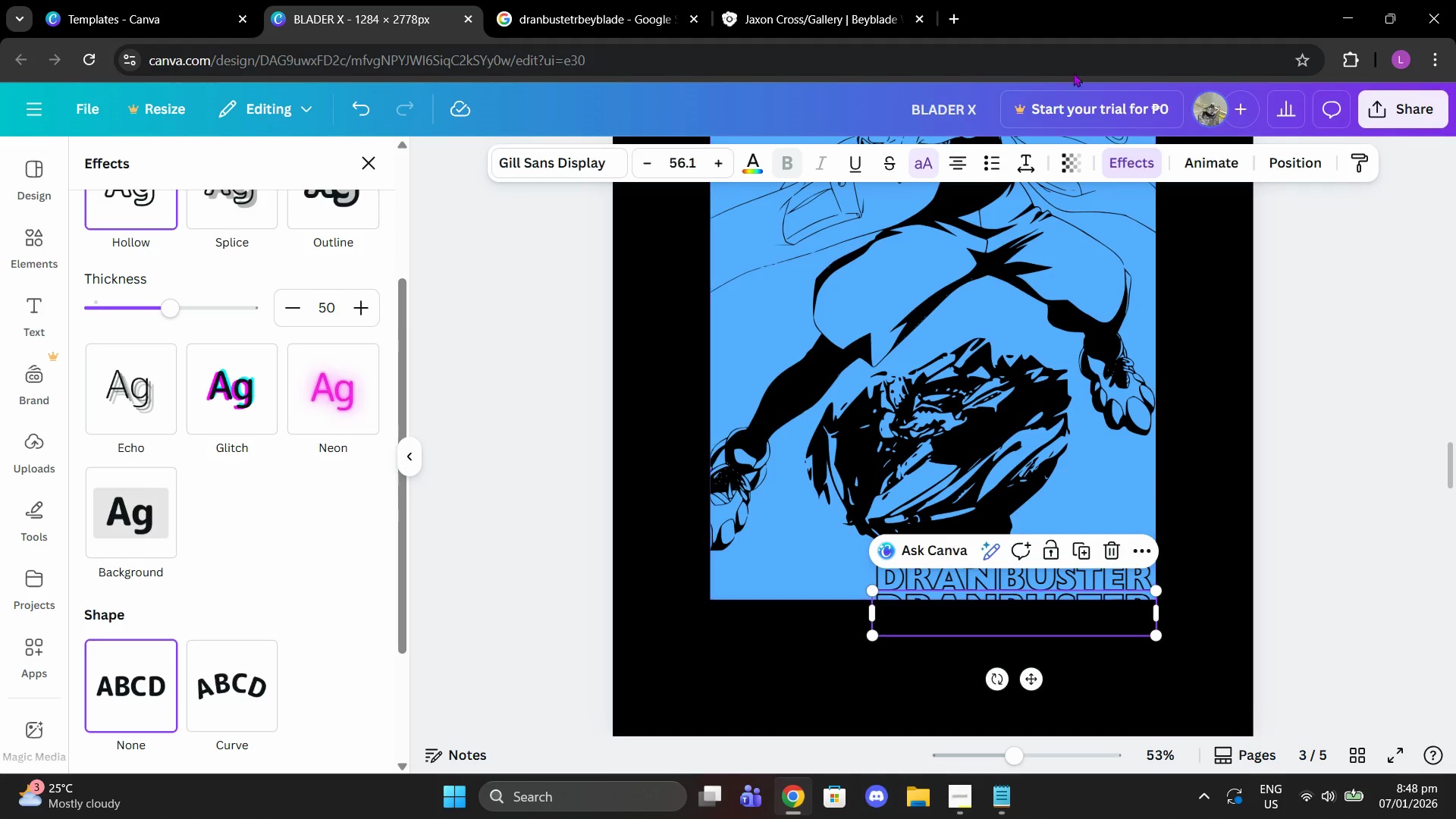 
left_click([351, 196])
 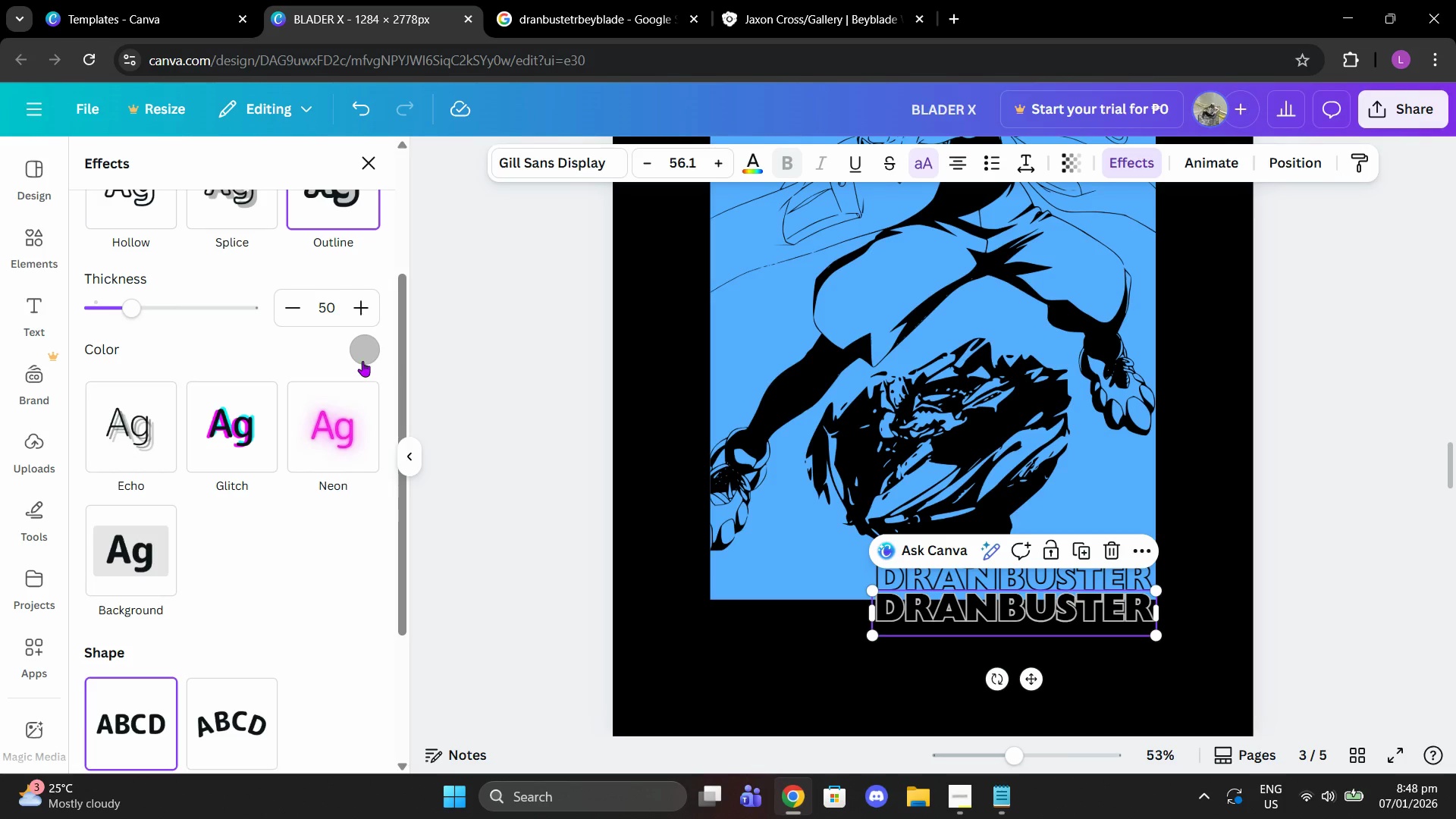 
double_click([362, 360])
 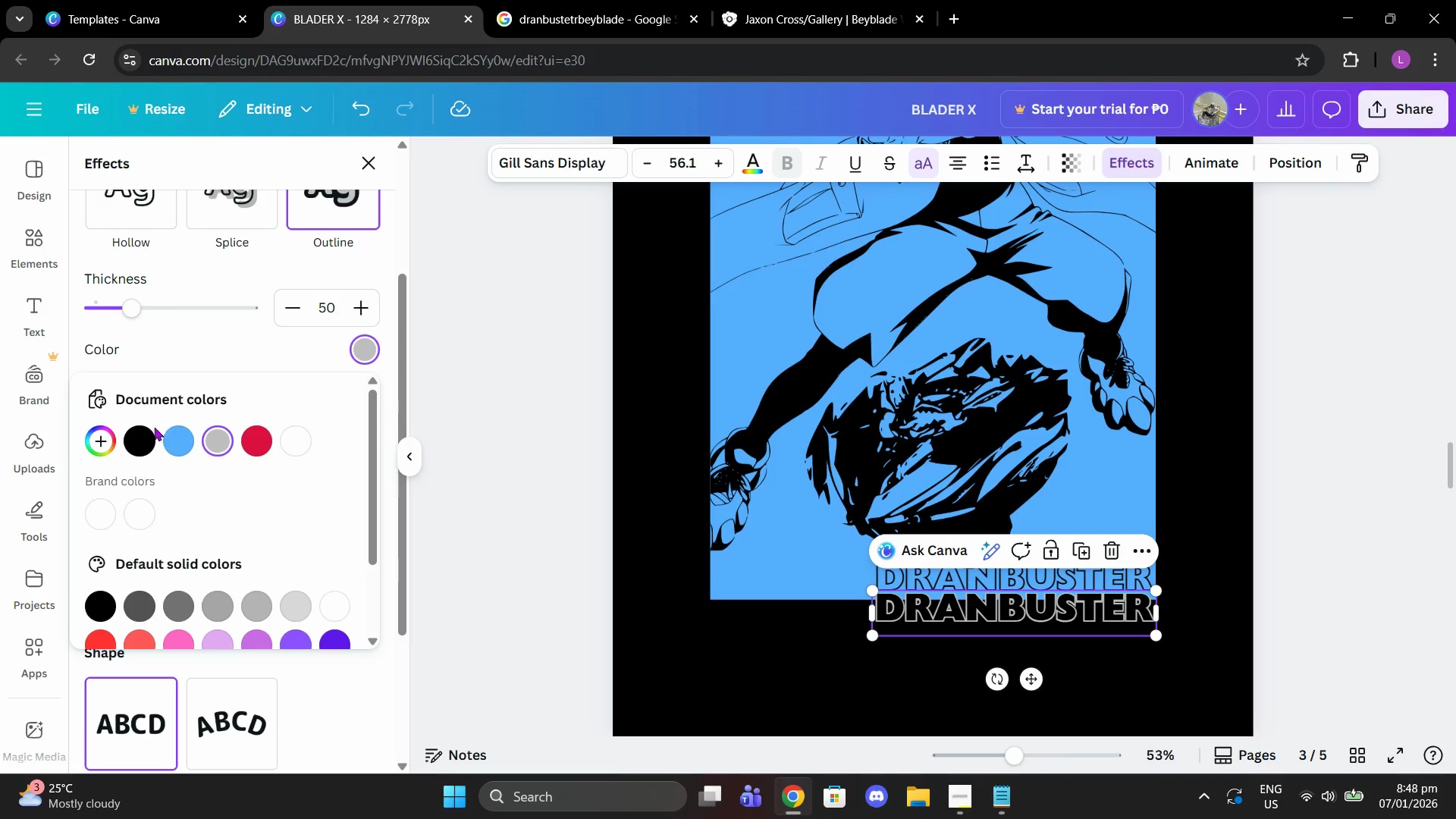 
left_click([128, 435])
 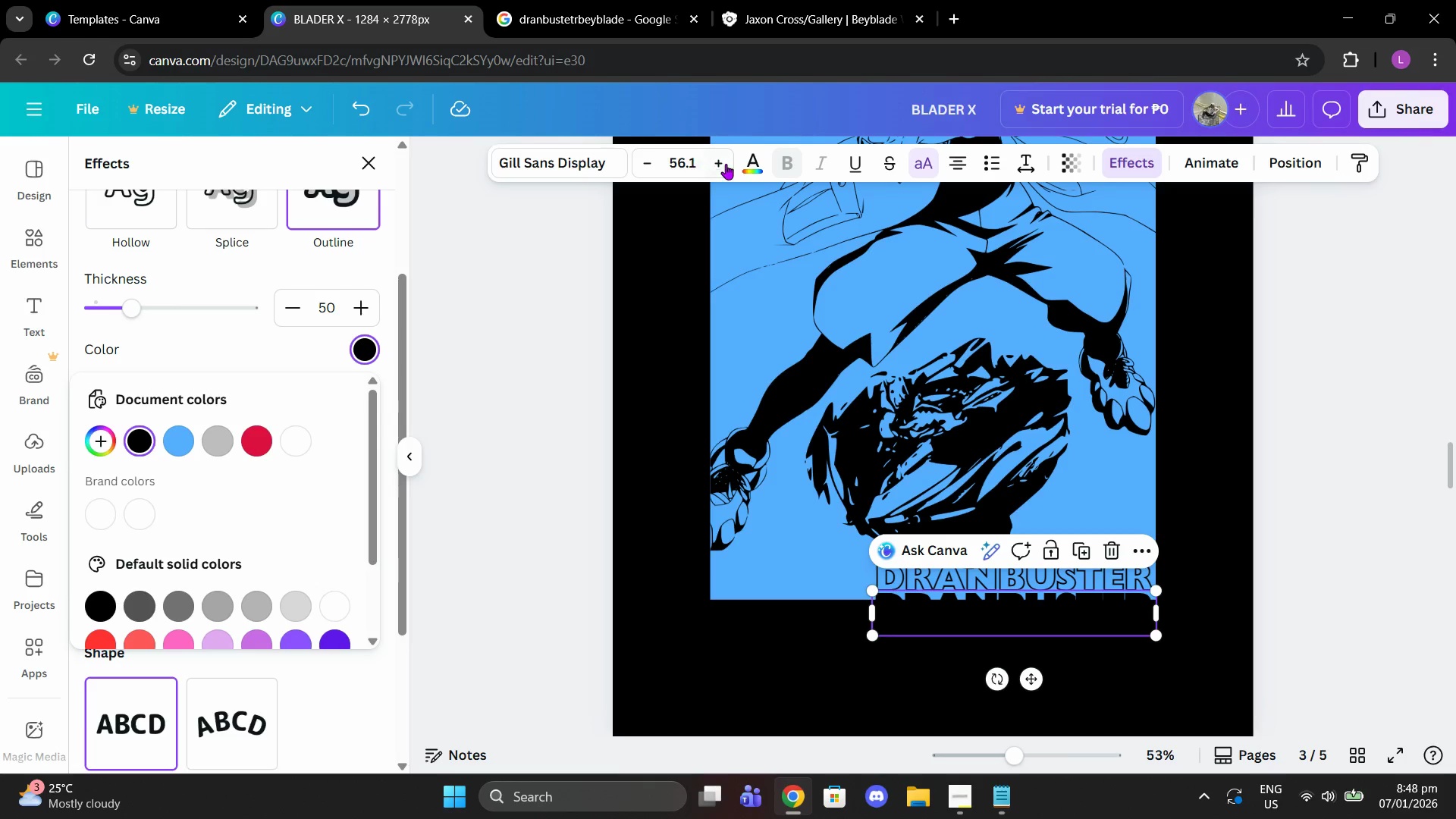 
left_click([744, 164])
 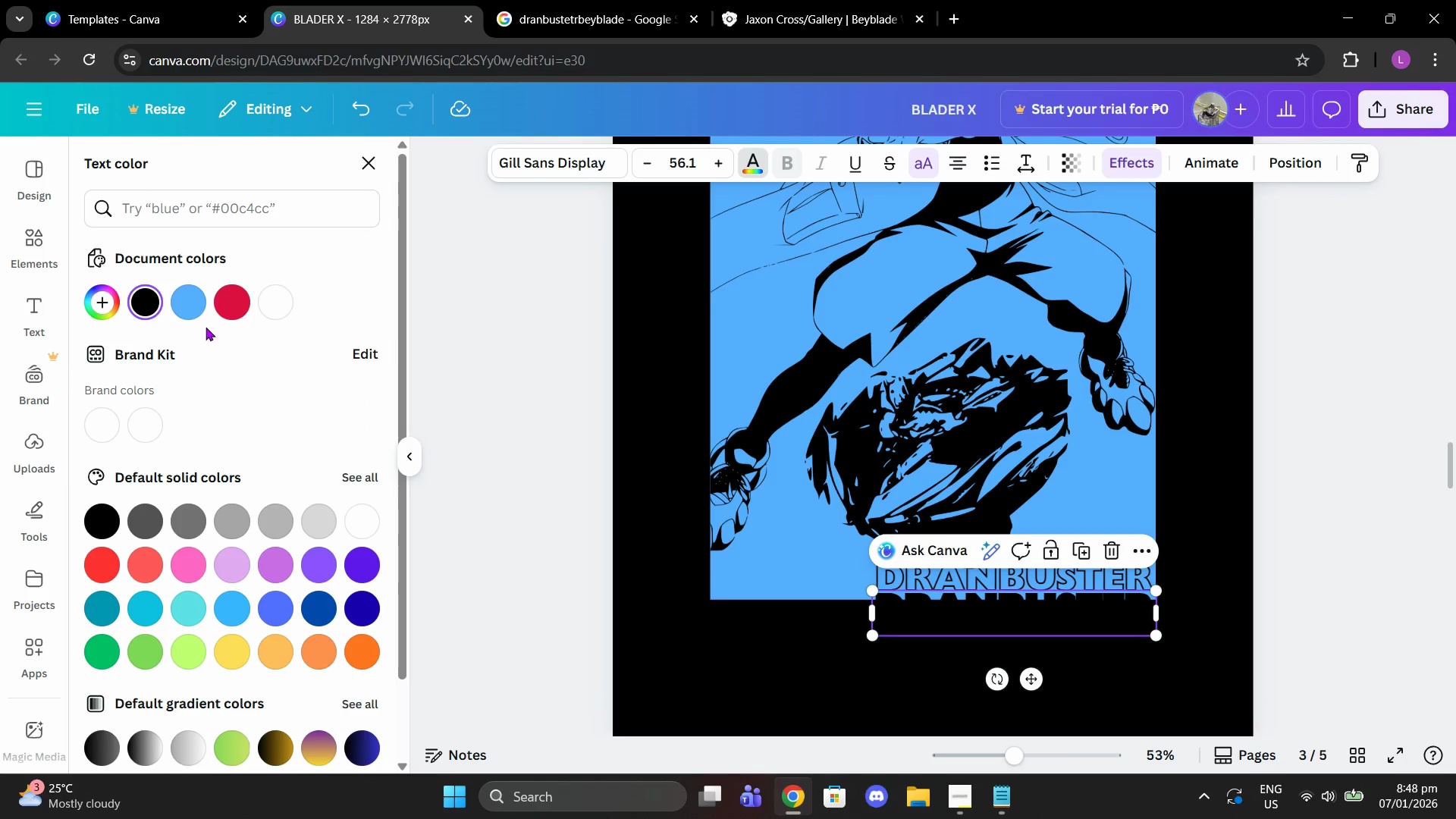 
left_click([196, 298])
 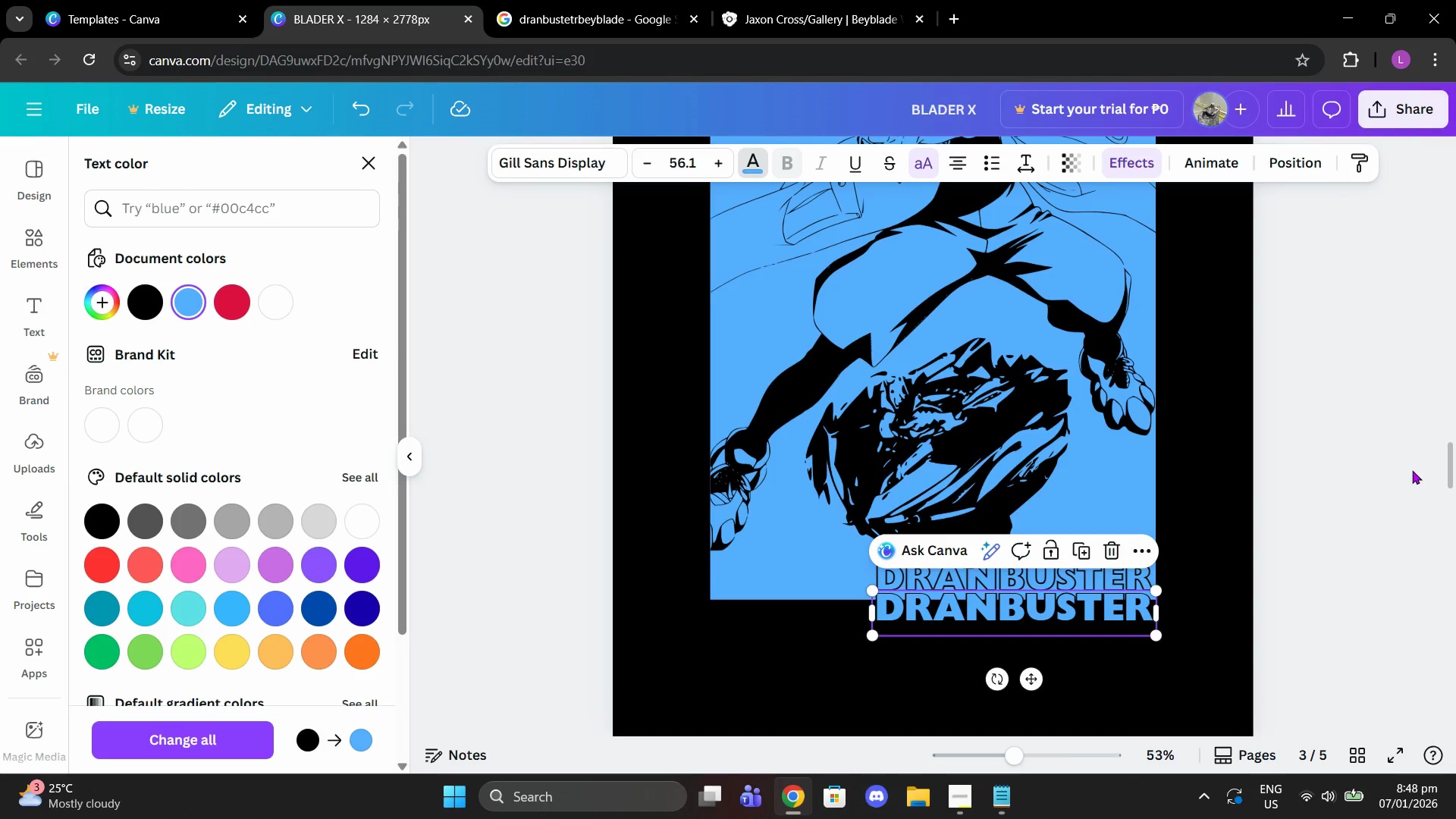 
double_click([1412, 470])
 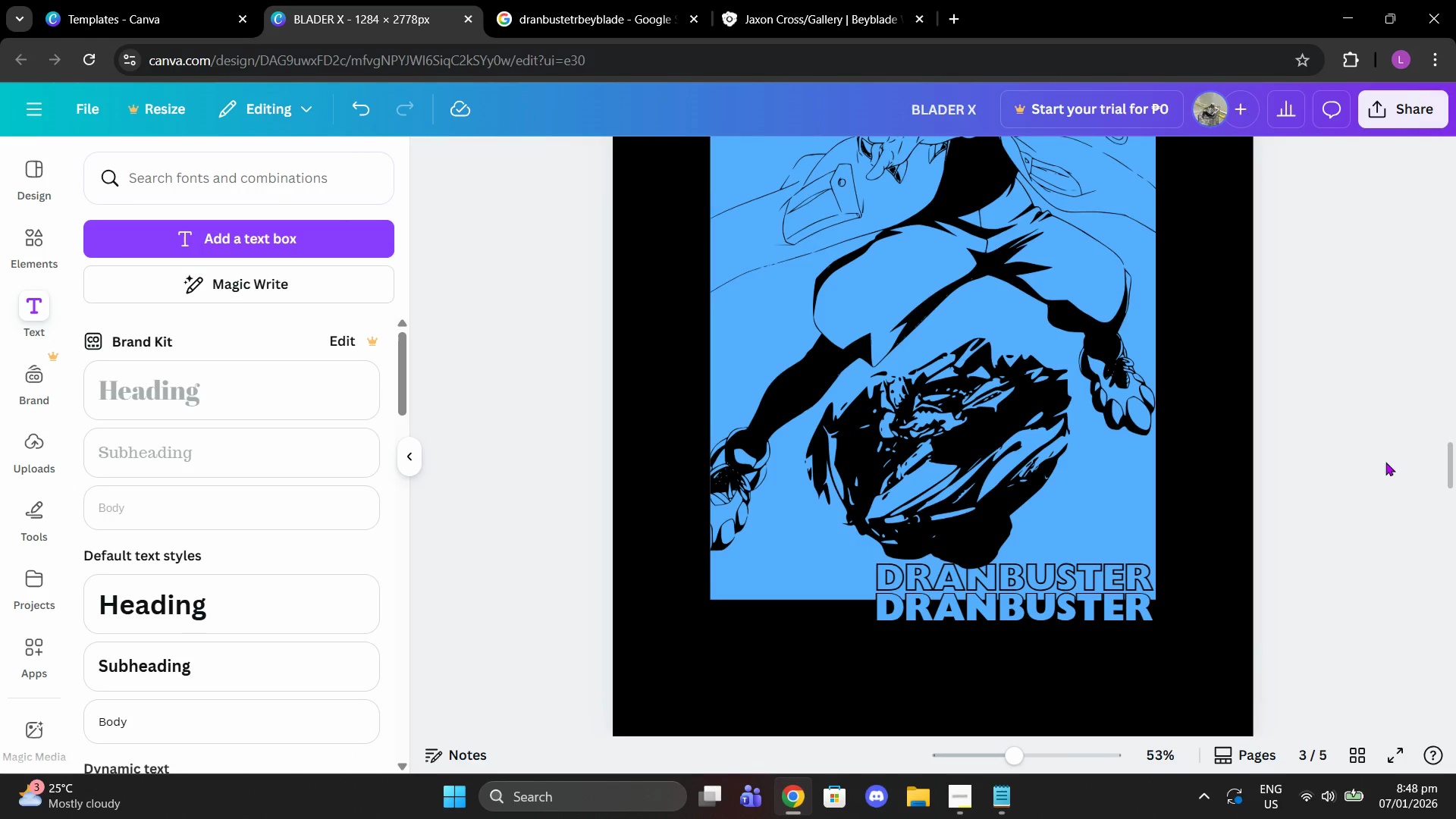 
scroll: coordinate [1370, 460], scroll_direction: none, amount: 0.0
 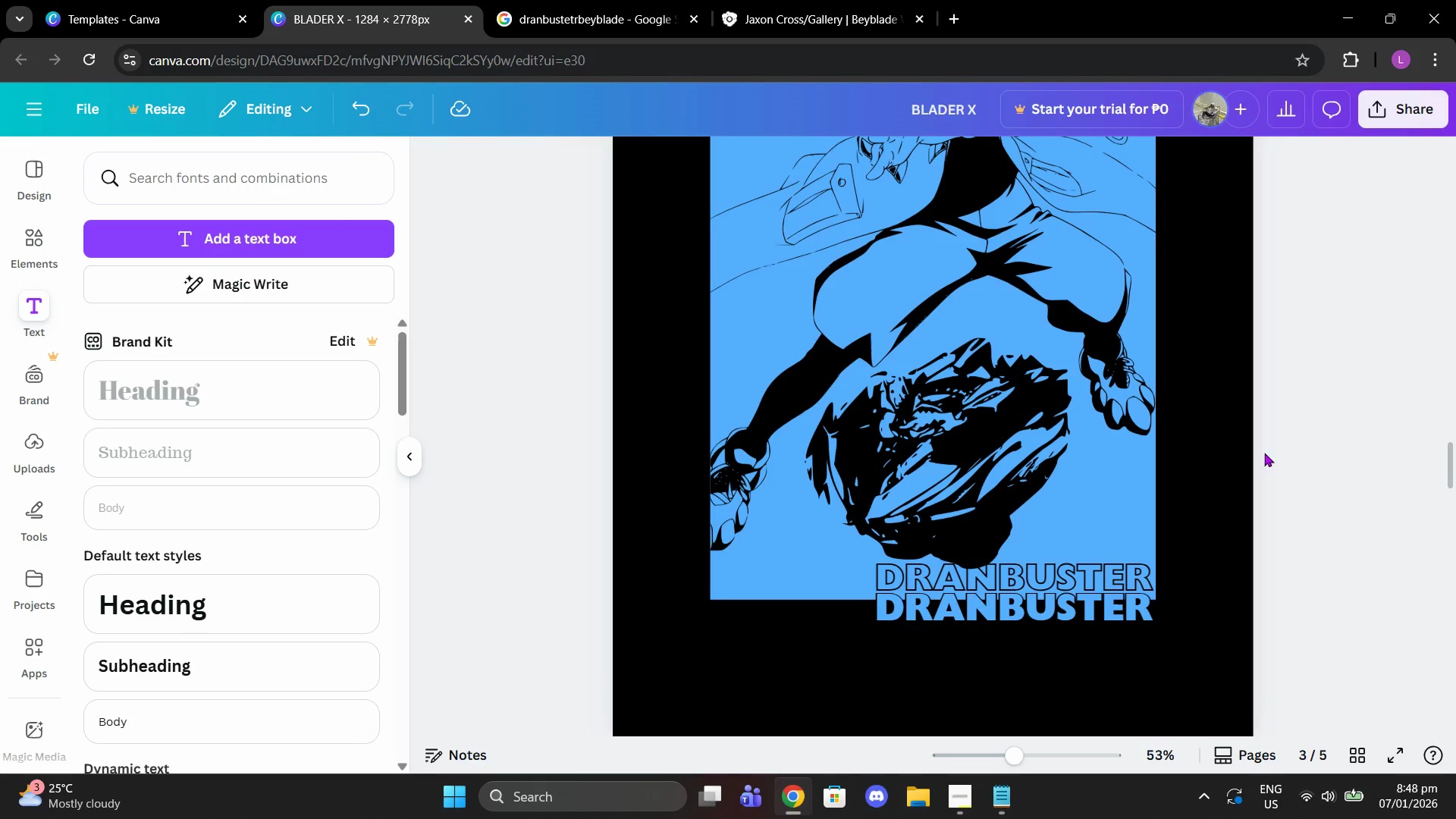 
scroll: coordinate [1133, 454], scroll_direction: up, amount: 8.0
 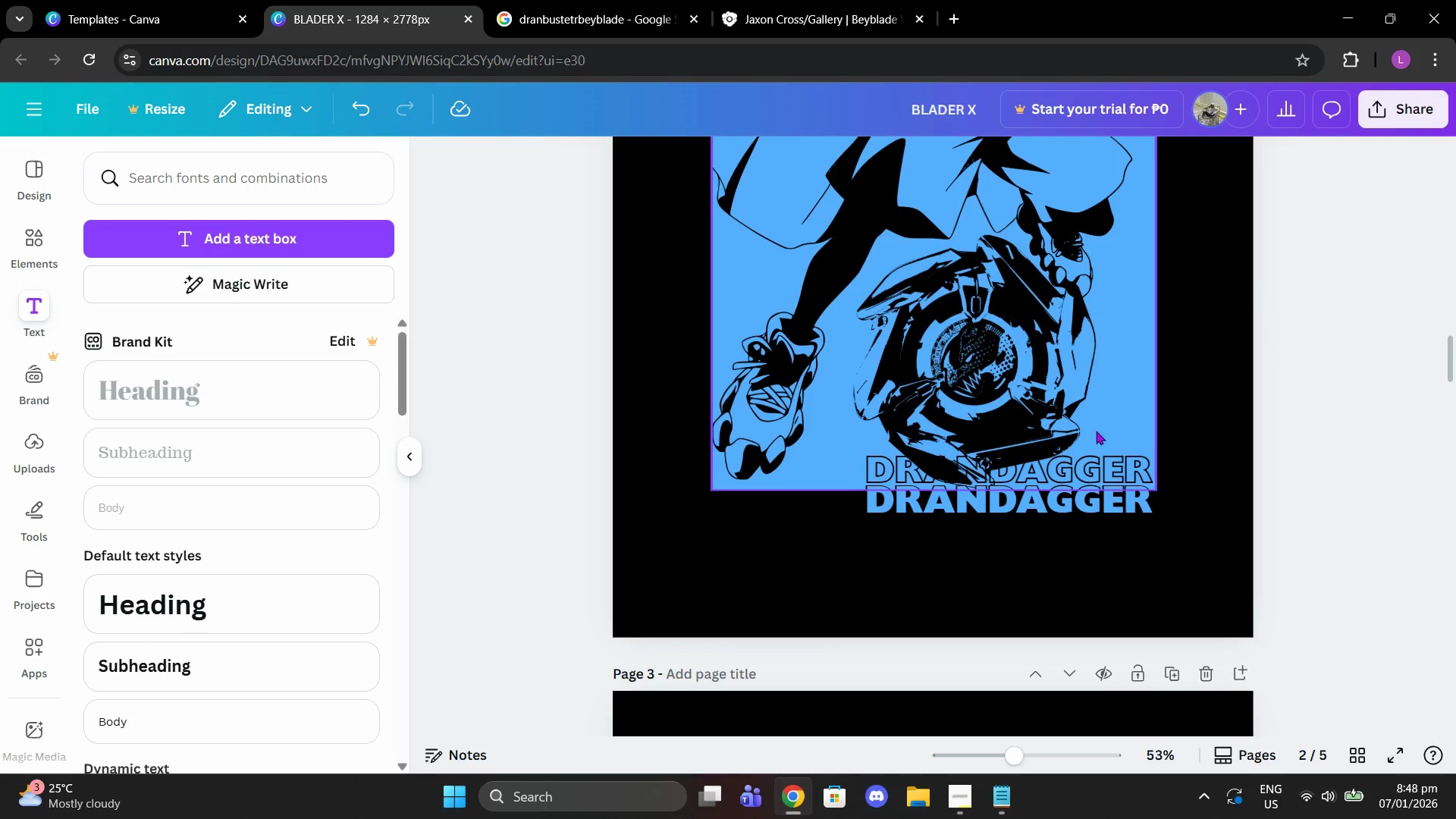 
left_click([1050, 378])
 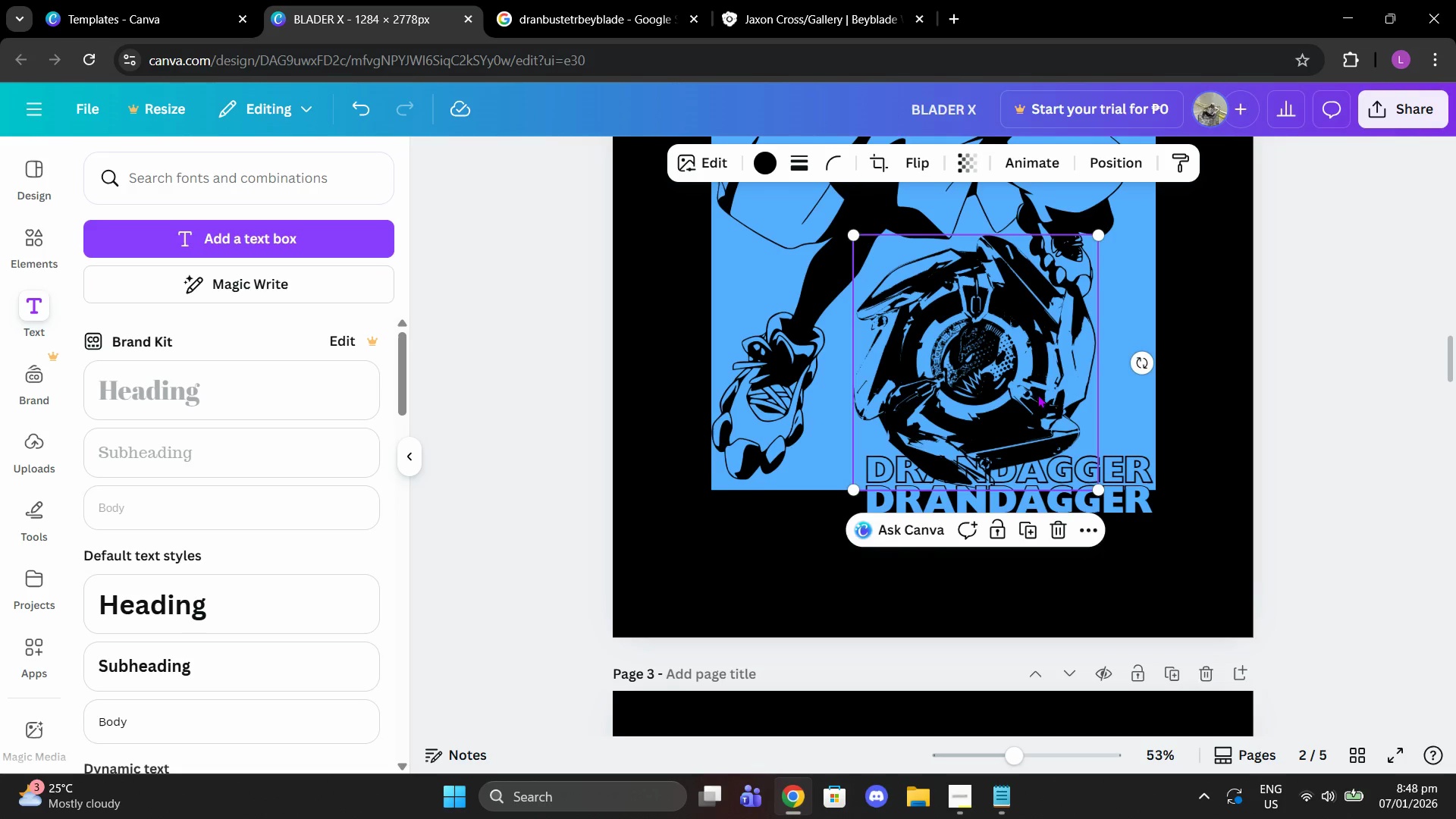 
left_click_drag(start_coordinate=[1037, 394], to_coordinate=[1021, 391])
 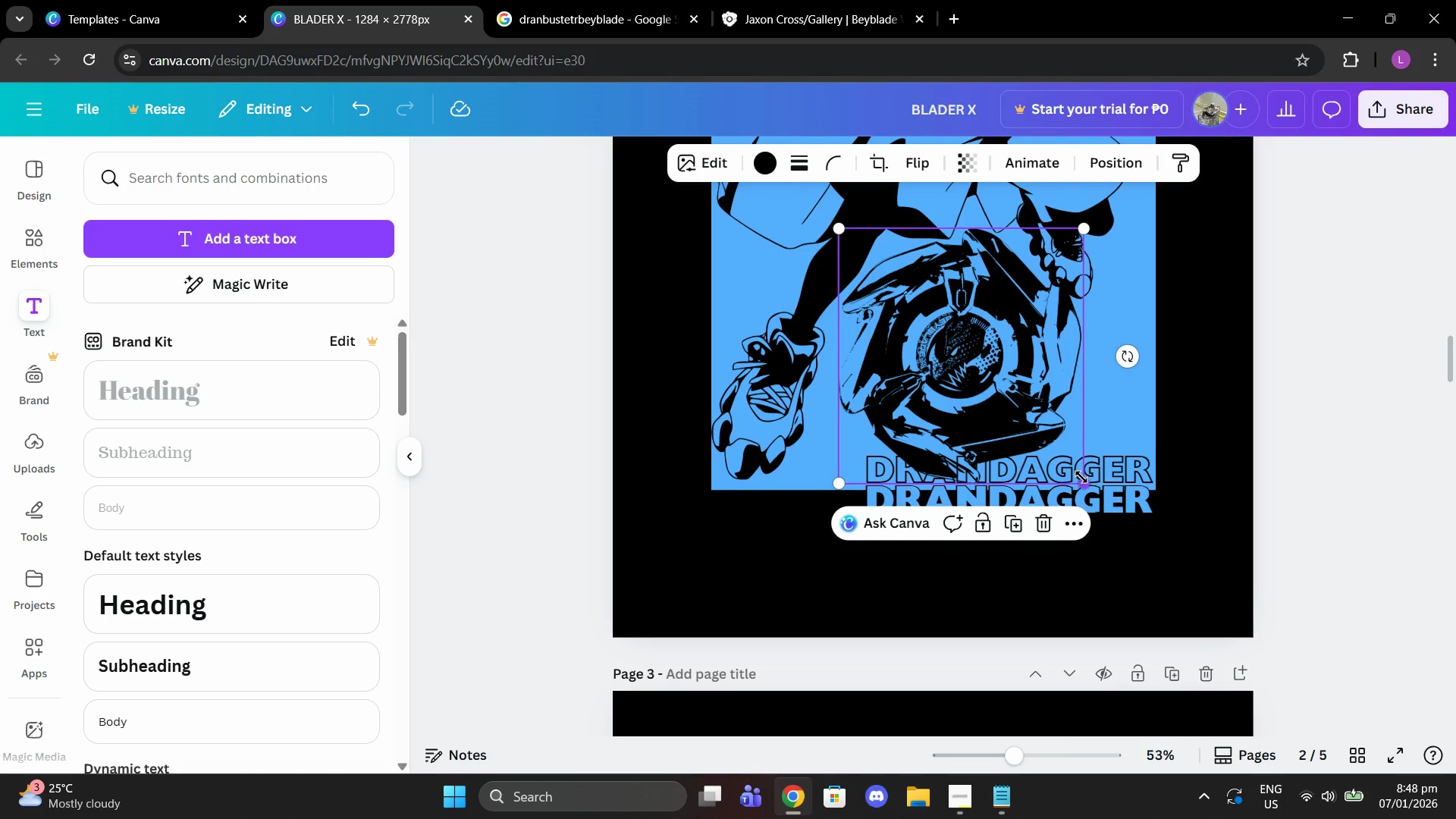 
left_click_drag(start_coordinate=[1081, 478], to_coordinate=[1063, 460])
 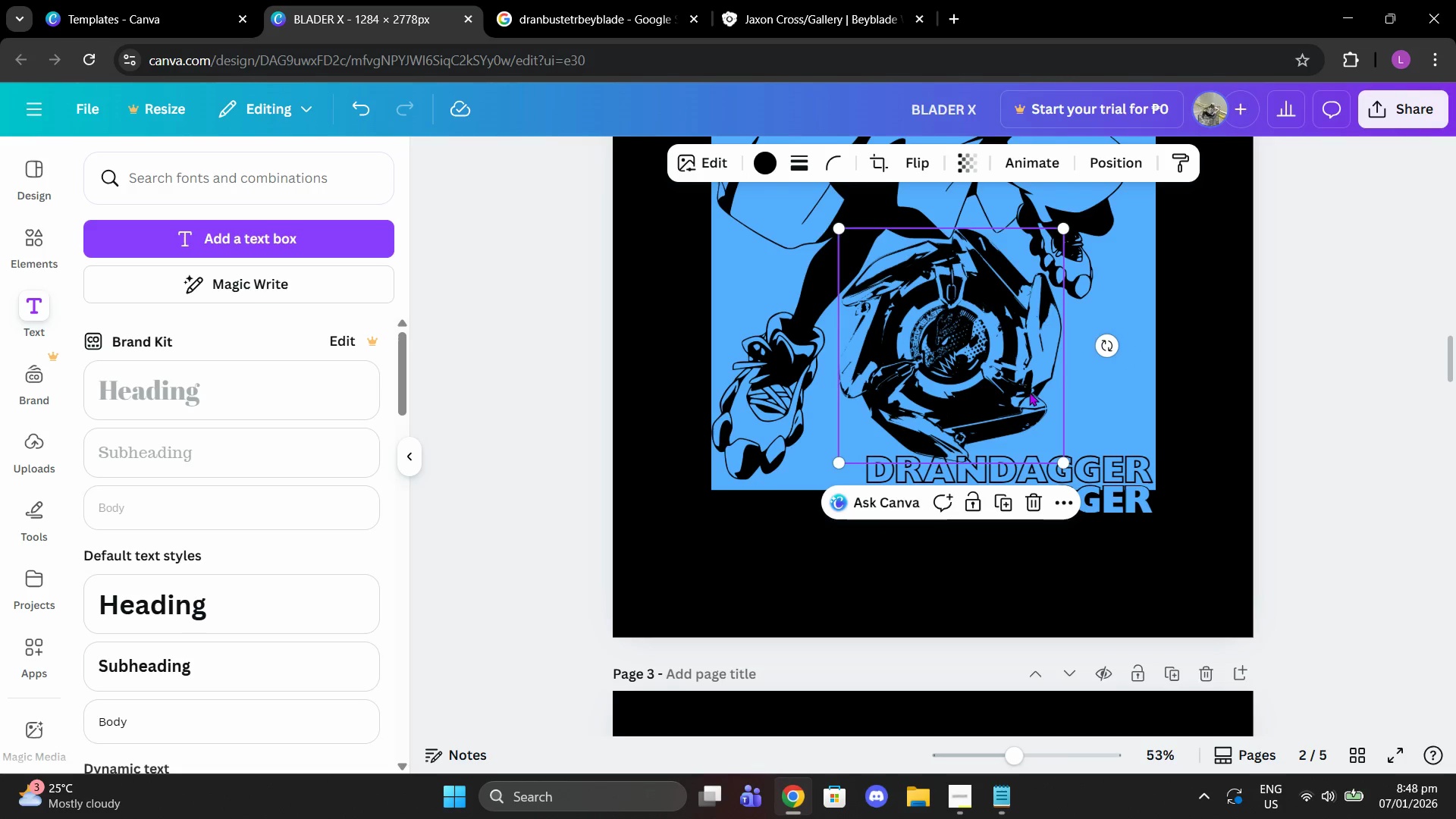 
left_click_drag(start_coordinate=[1029, 392], to_coordinate=[1043, 405])
 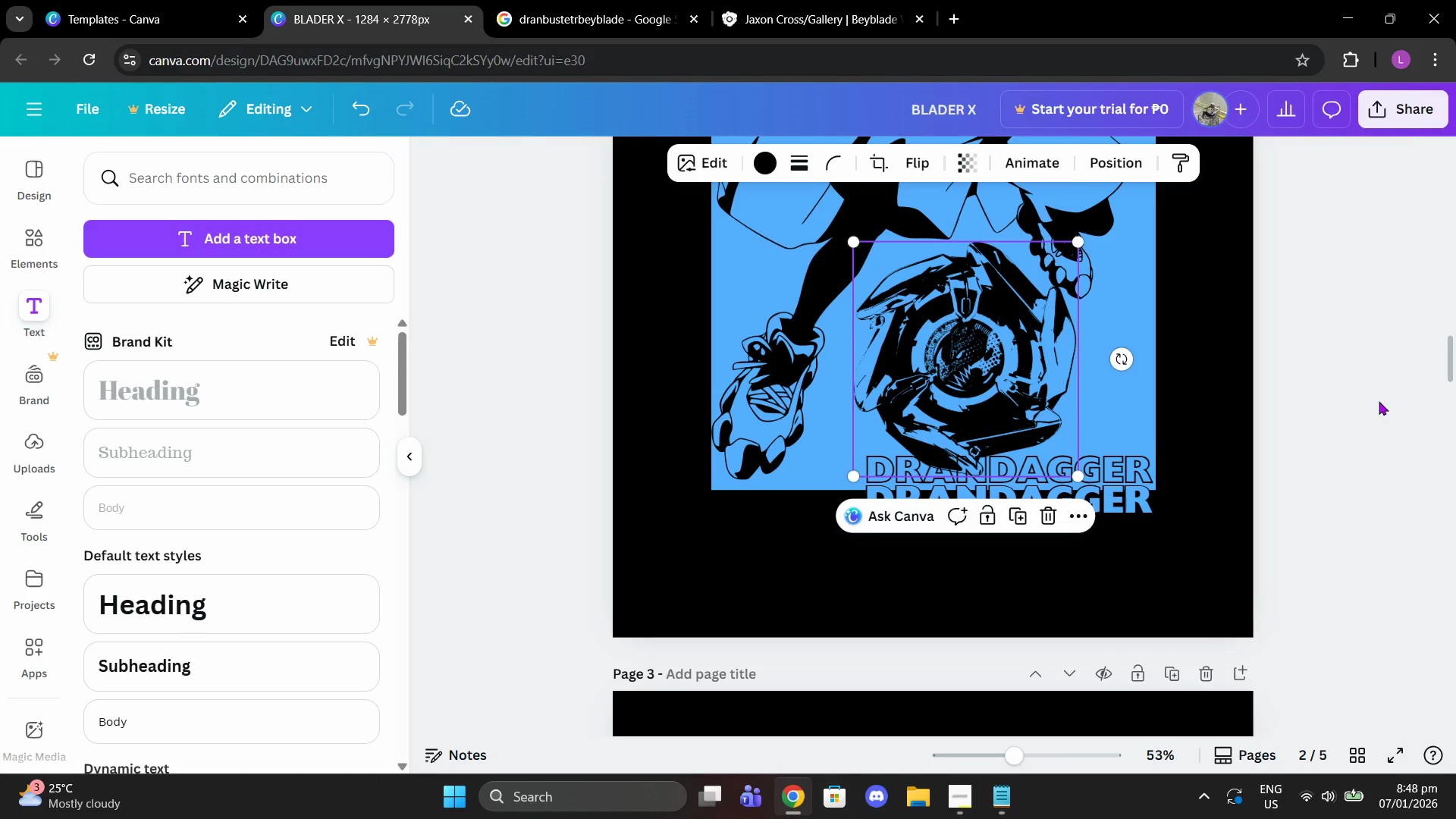 
left_click([1379, 401])
 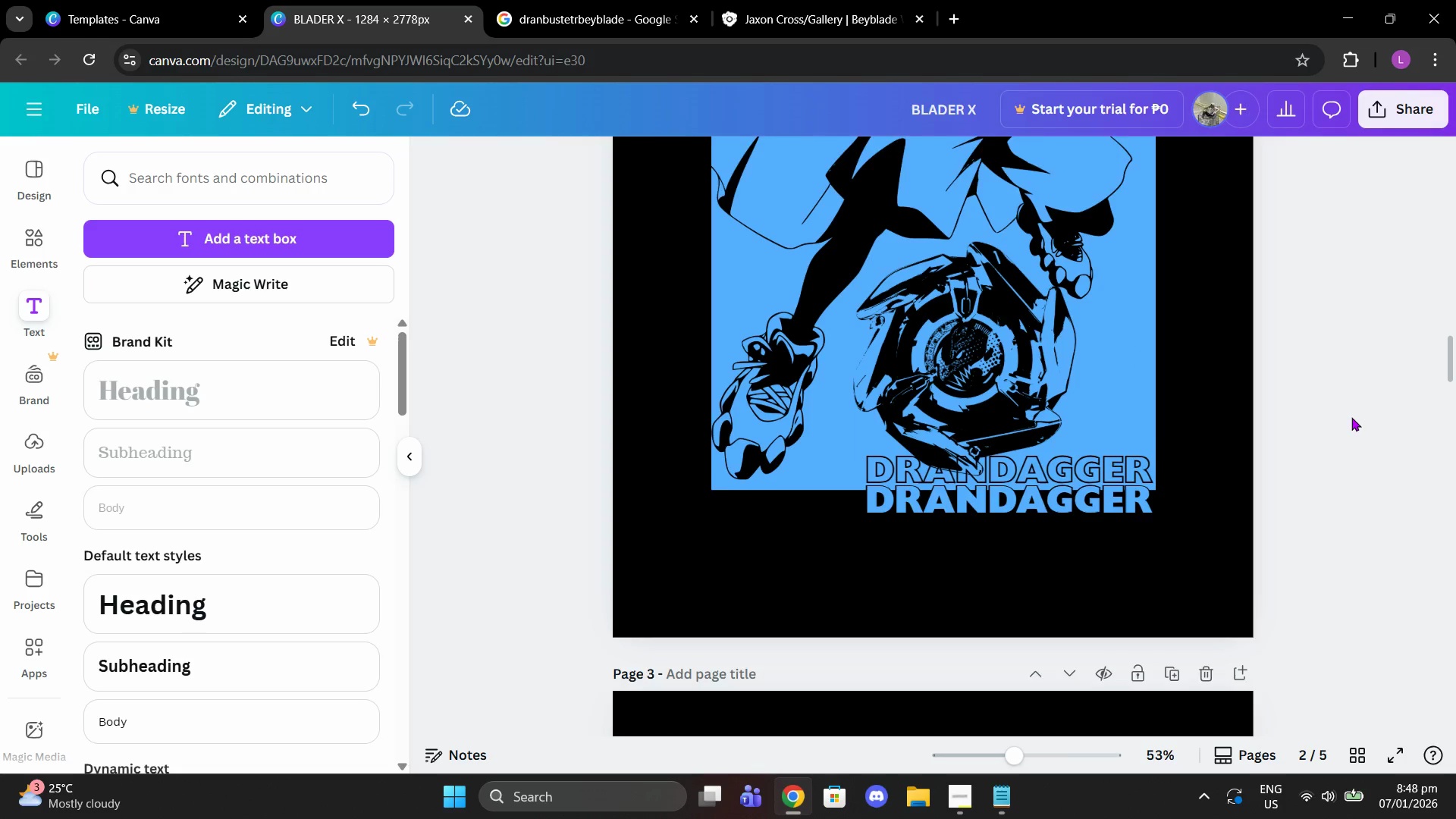 
scroll: coordinate [1316, 435], scroll_direction: down, amount: 16.0
 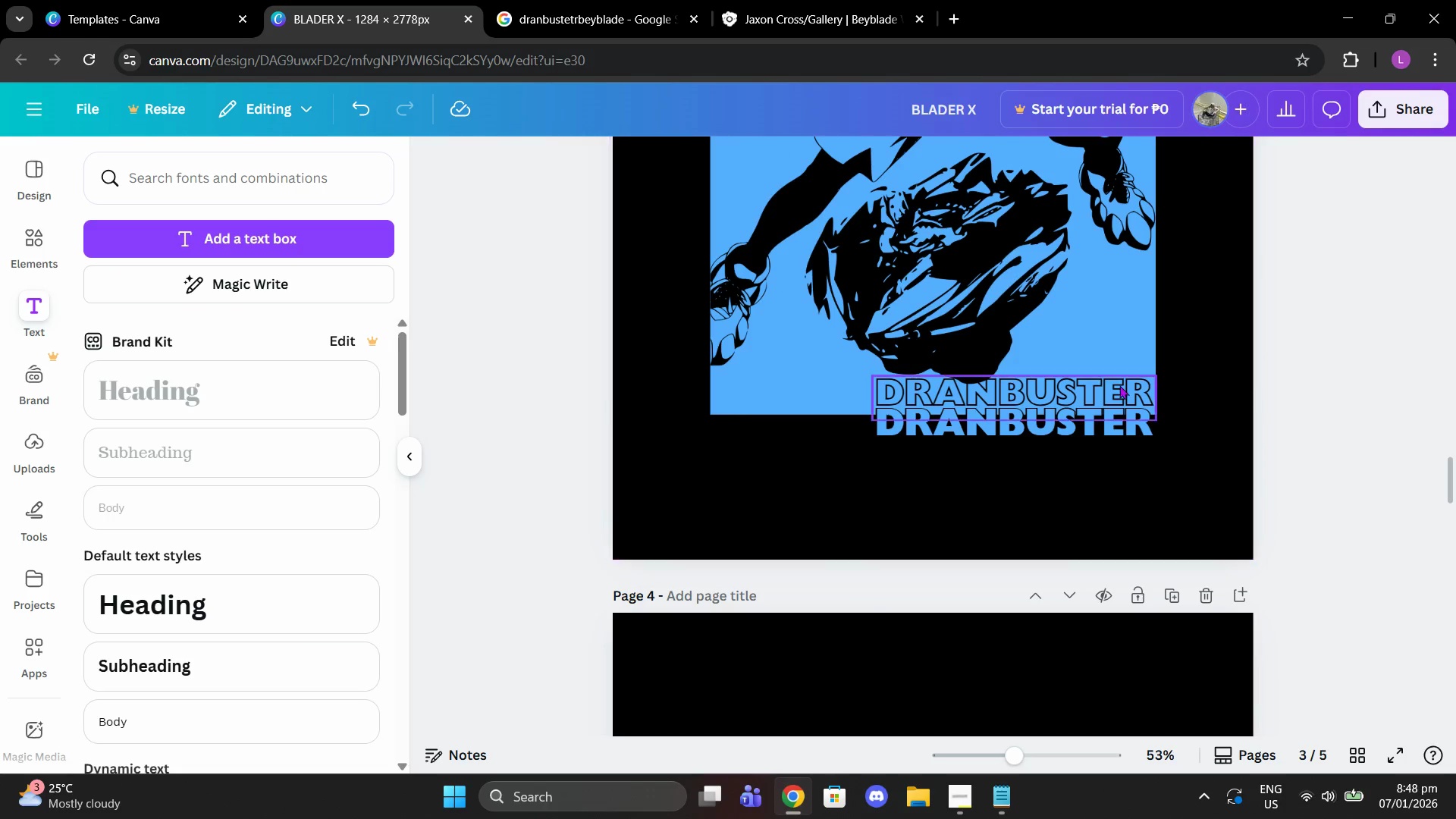 
left_click([1098, 384])
 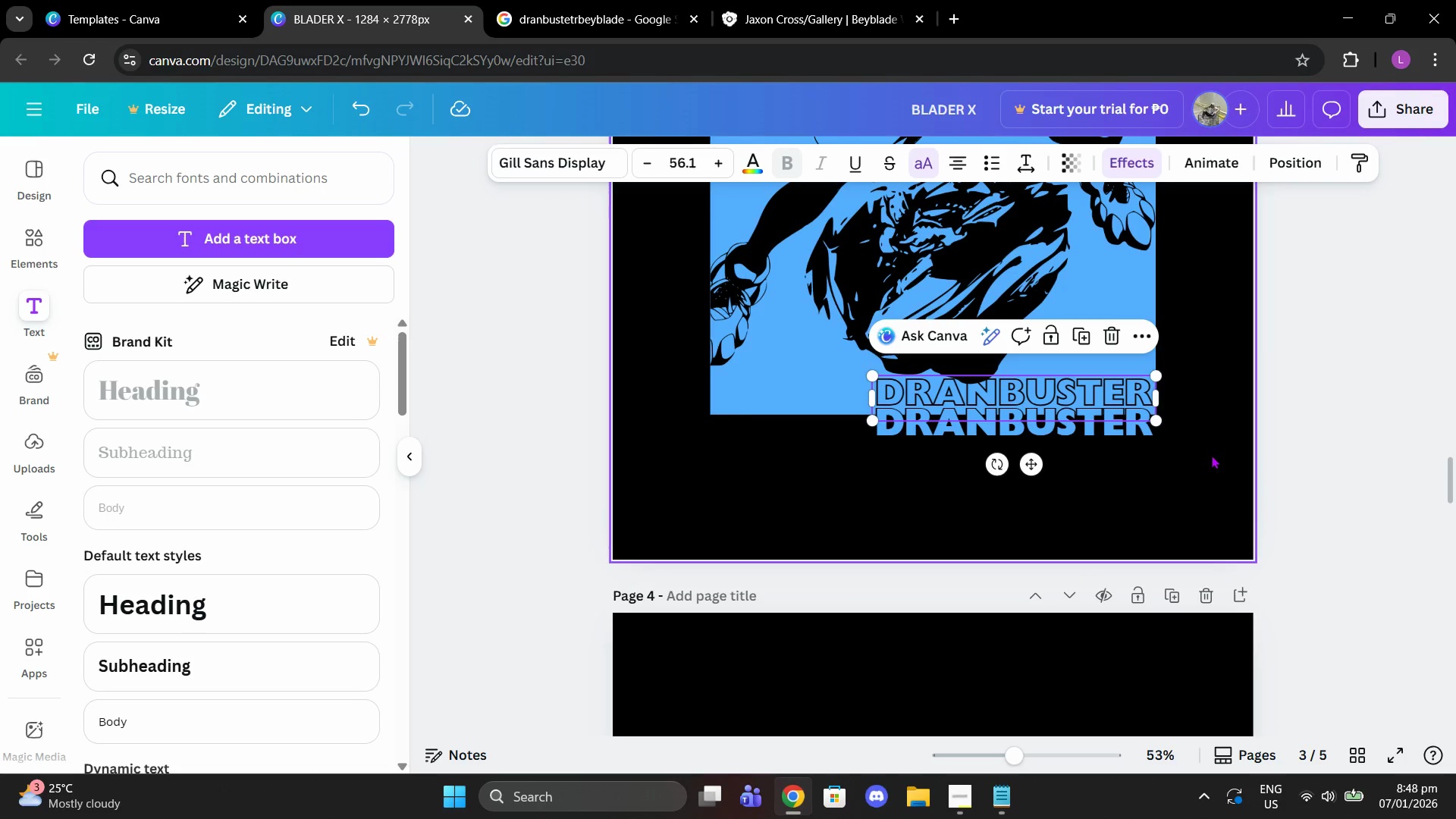 
key(Control+C)
 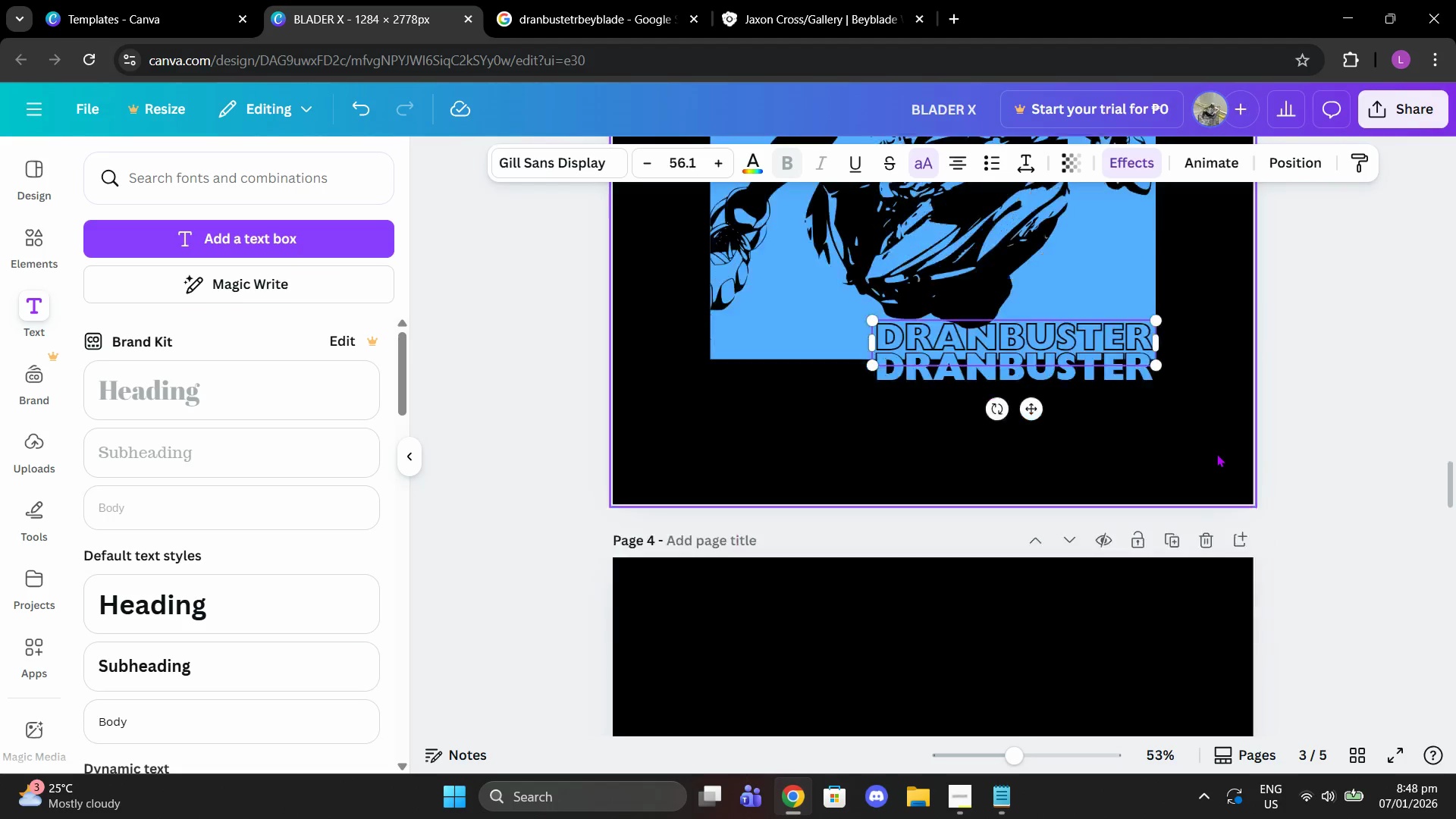 
scroll: coordinate [1095, 586], scroll_direction: down, amount: 14.0
 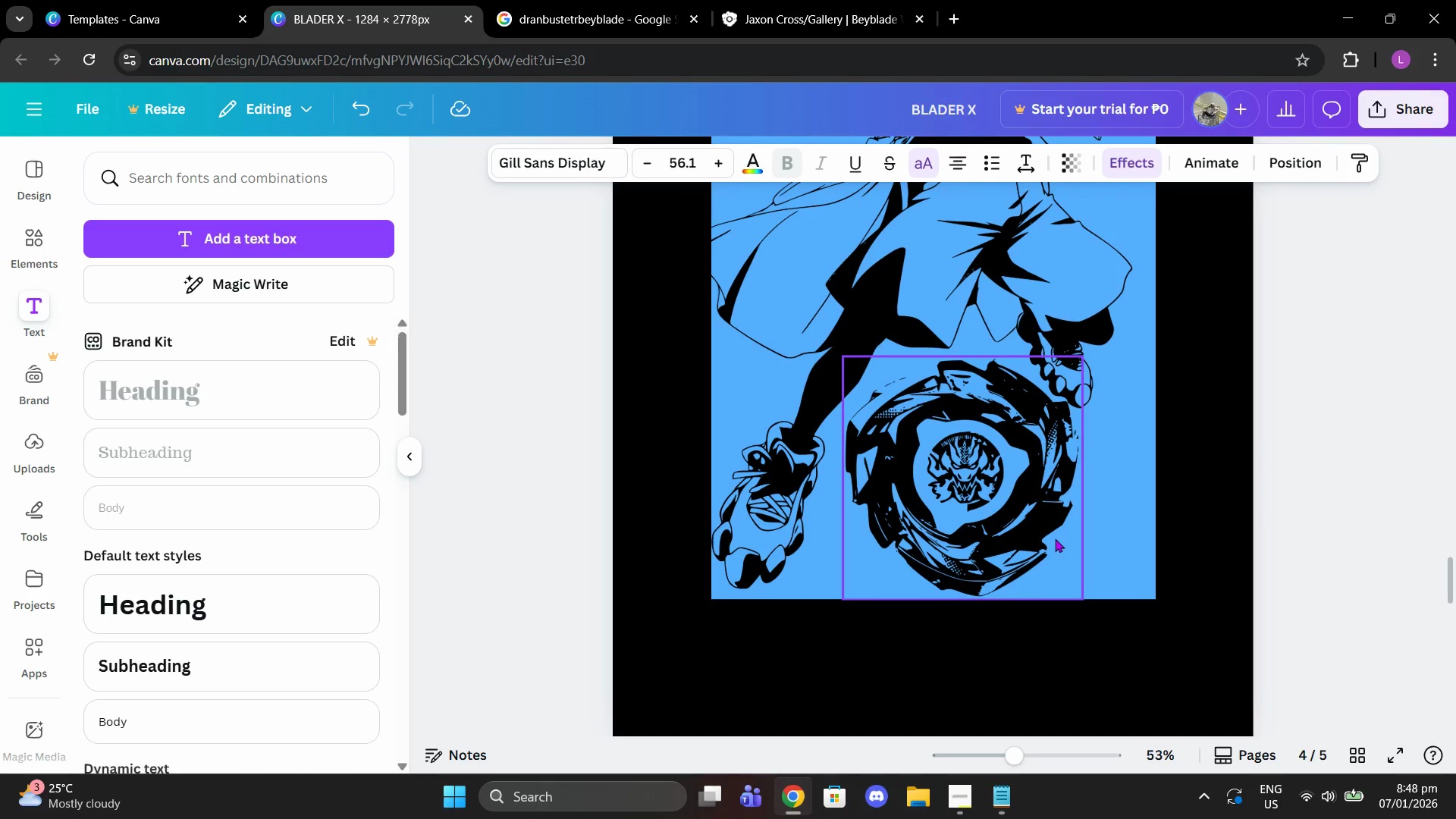 
key(Control+V)
 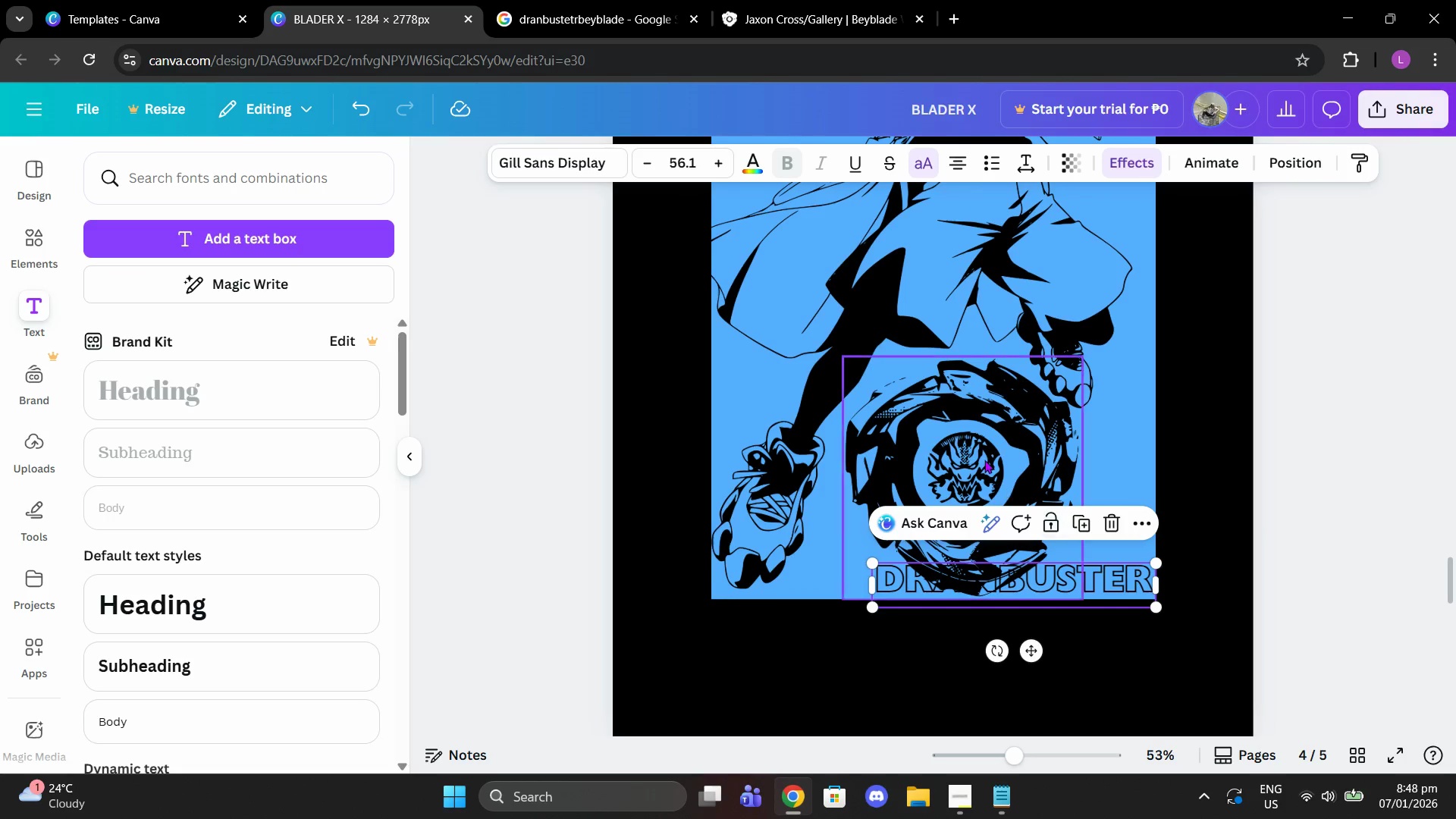 
left_click([984, 460])
 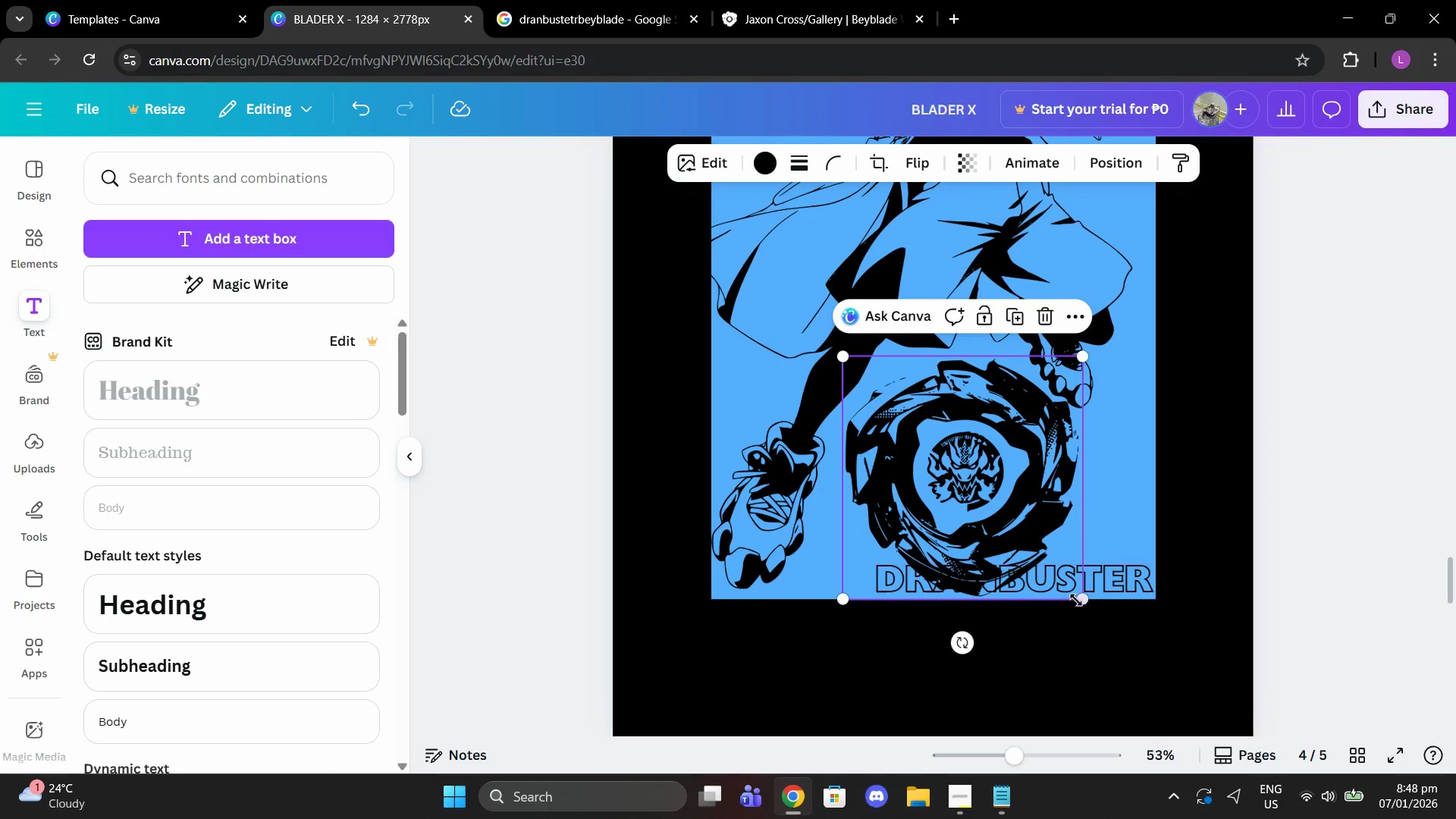 
left_click_drag(start_coordinate=[1078, 601], to_coordinate=[1072, 578])
 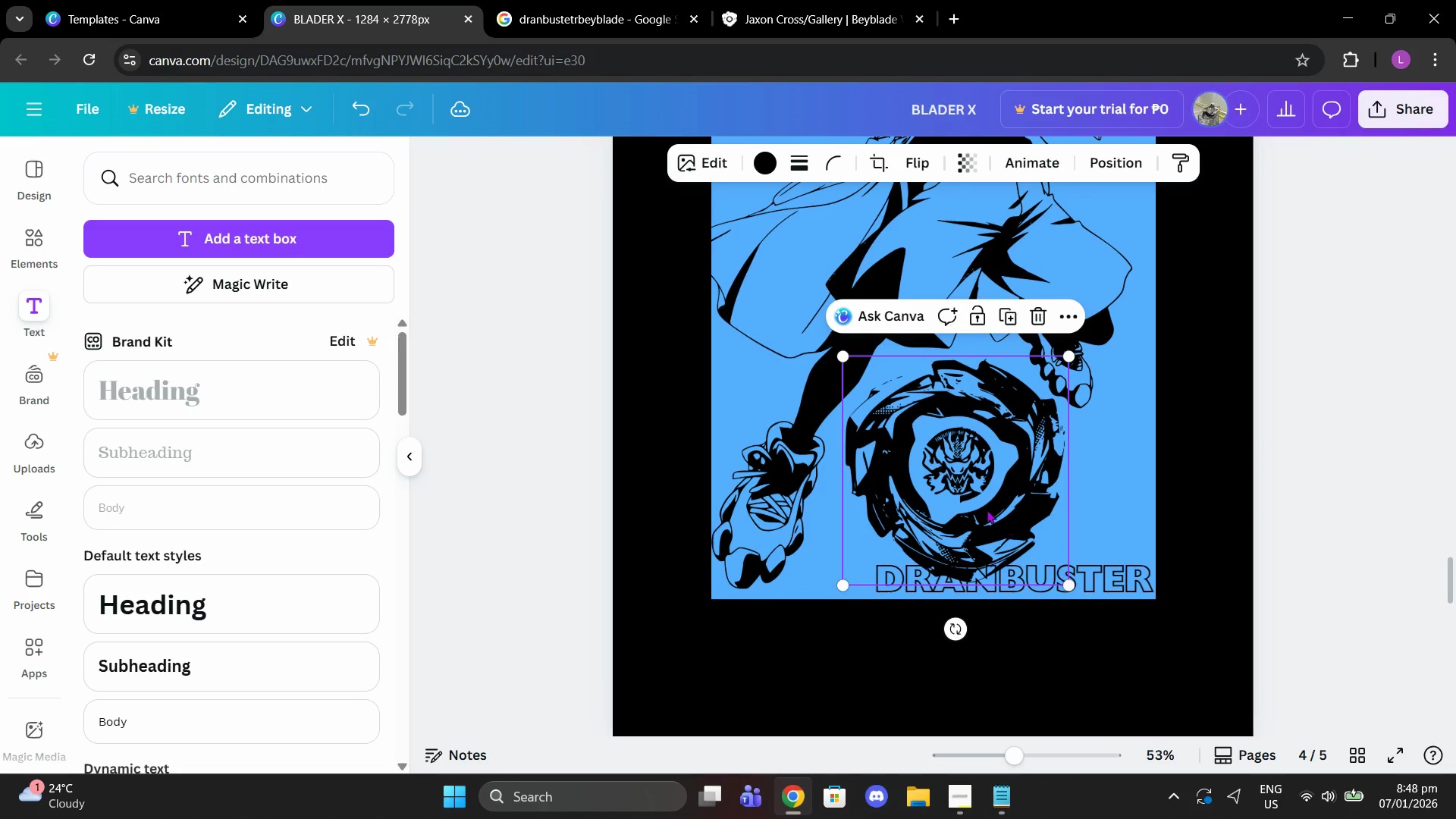 
left_click_drag(start_coordinate=[987, 510], to_coordinate=[987, 501])
 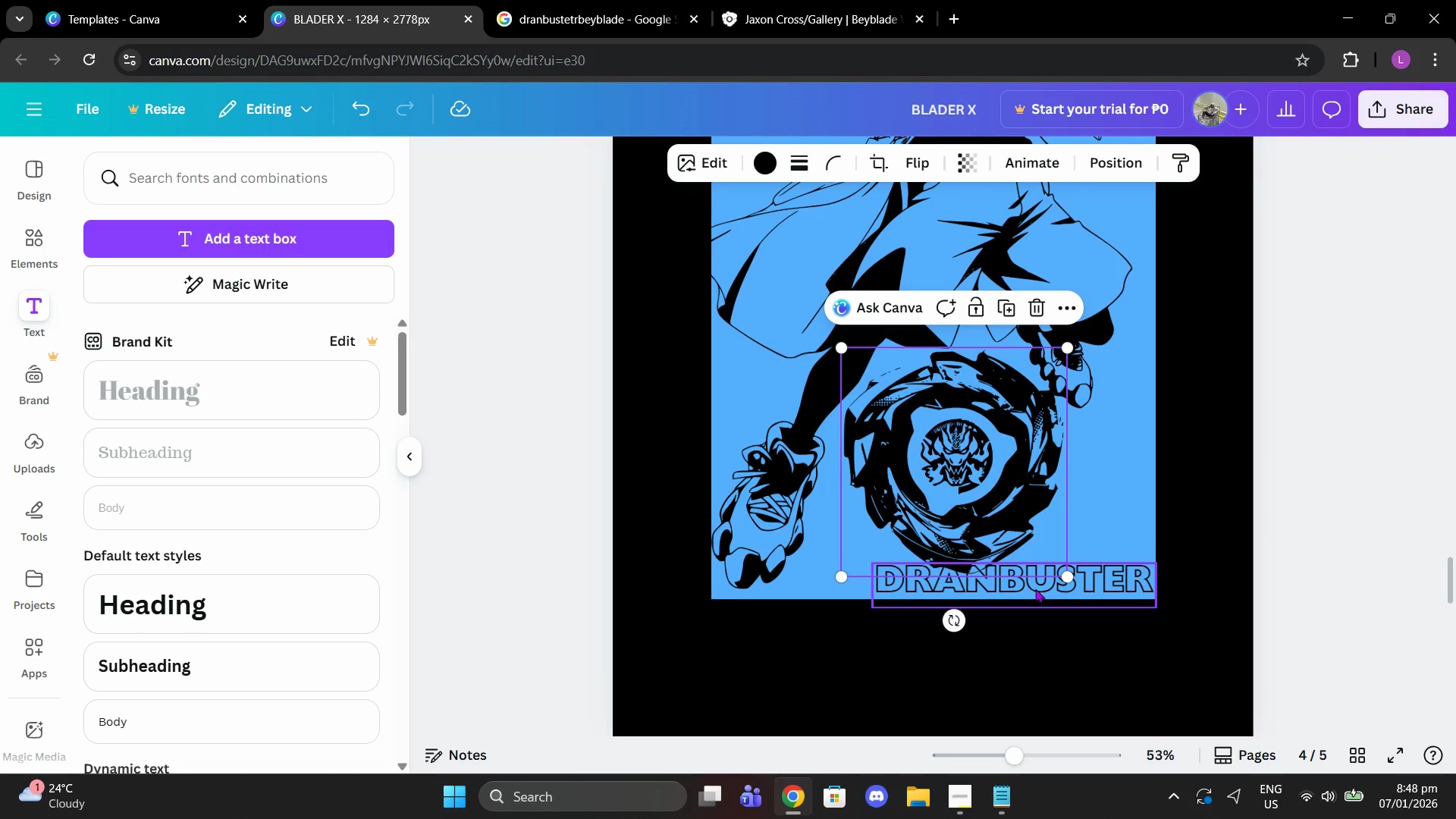 
double_click([1035, 588])
 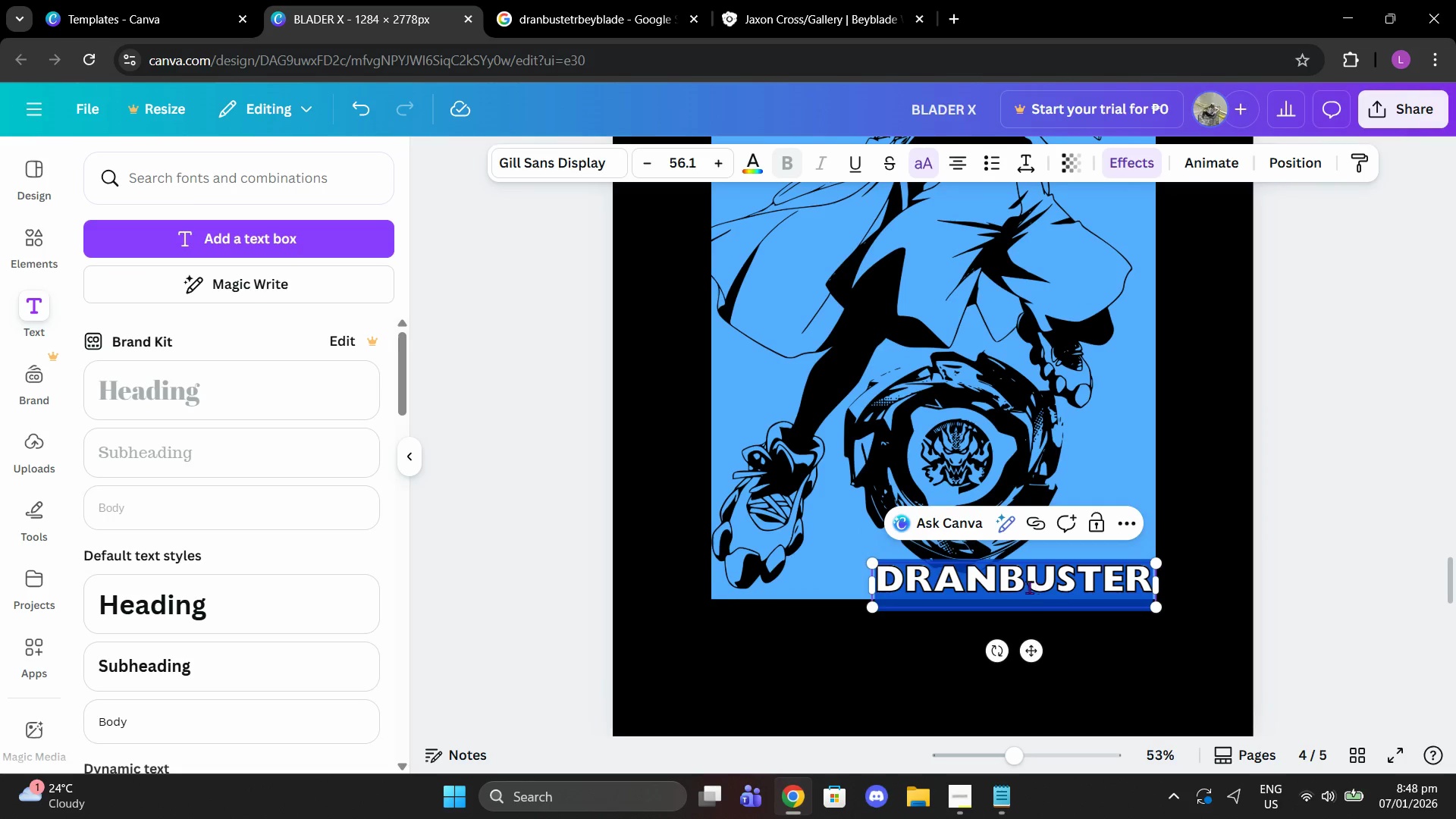 
left_click([1022, 585])
 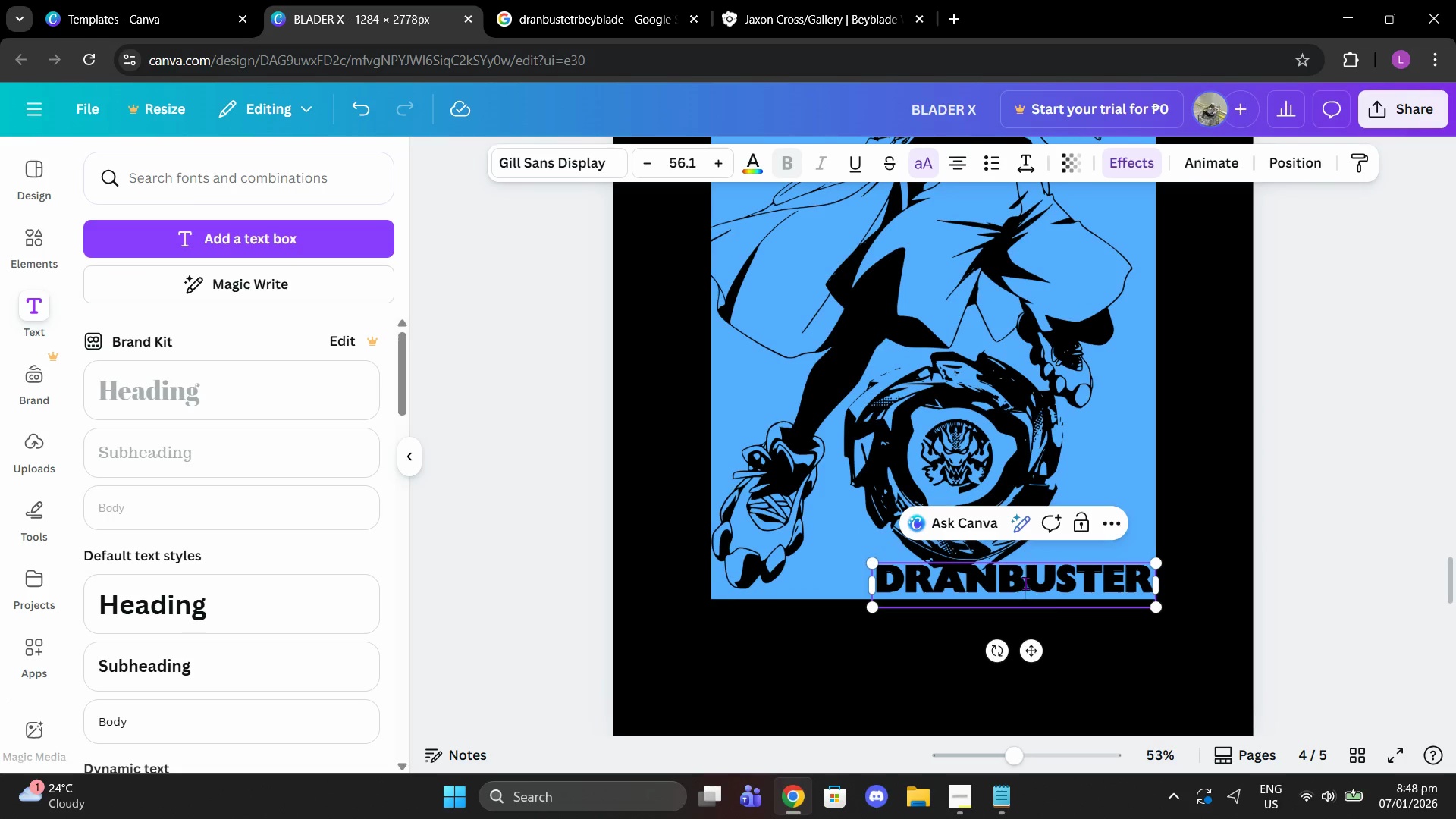 
left_click_drag(start_coordinate=[1025, 583], to_coordinate=[1144, 588])
 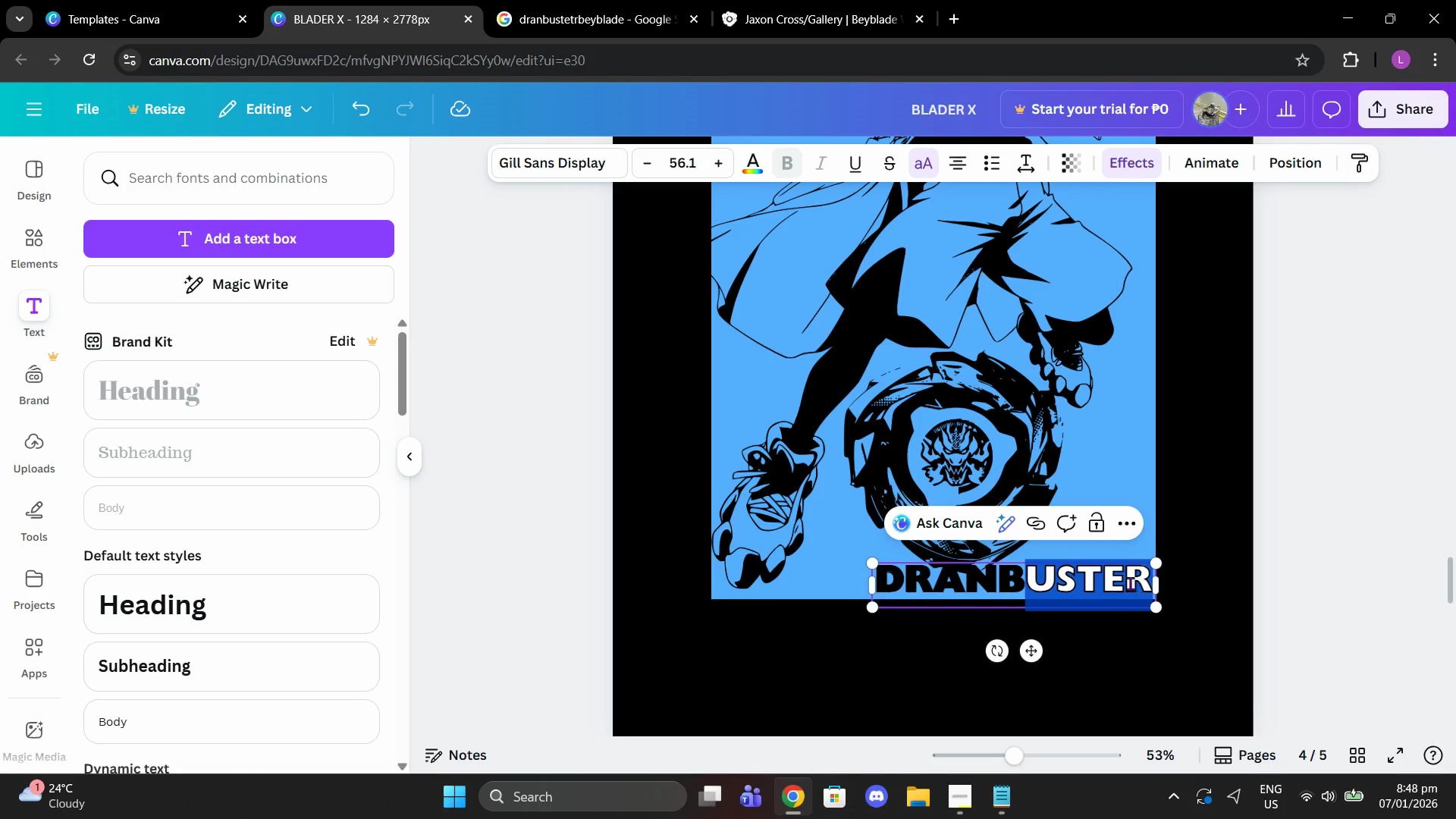 
type(rave)
 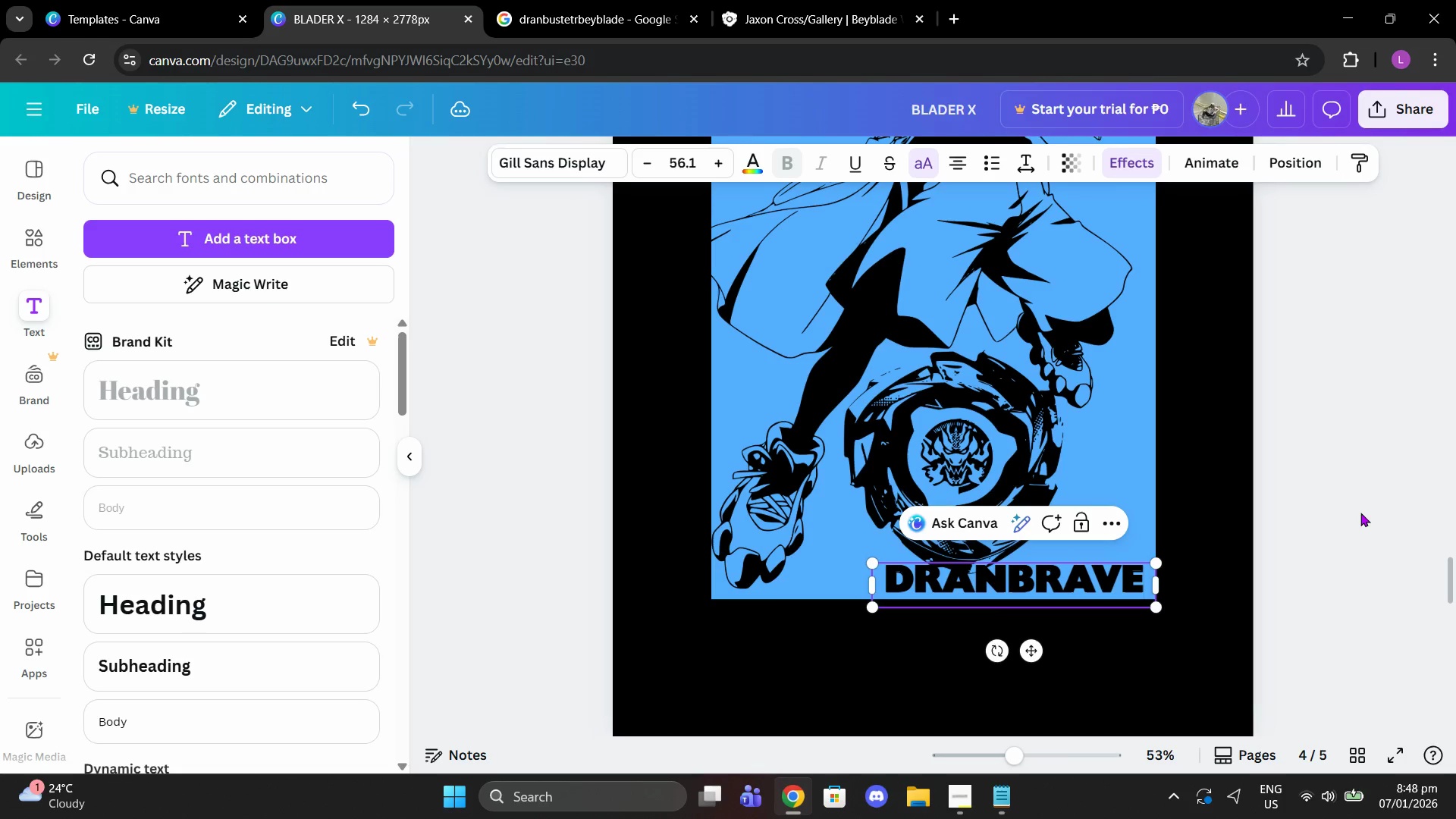 
left_click([1359, 512])
 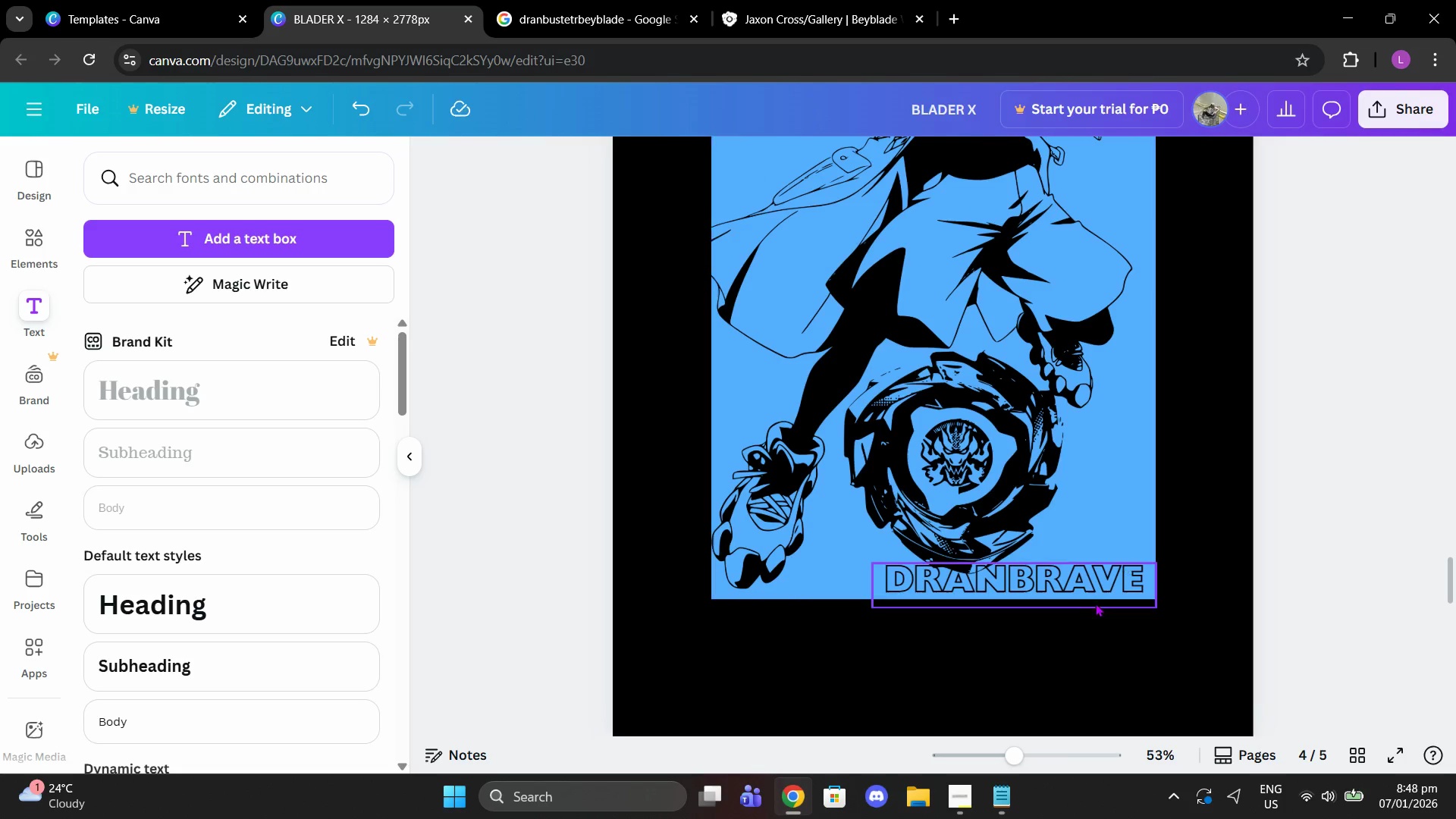 
left_click([1103, 576])
 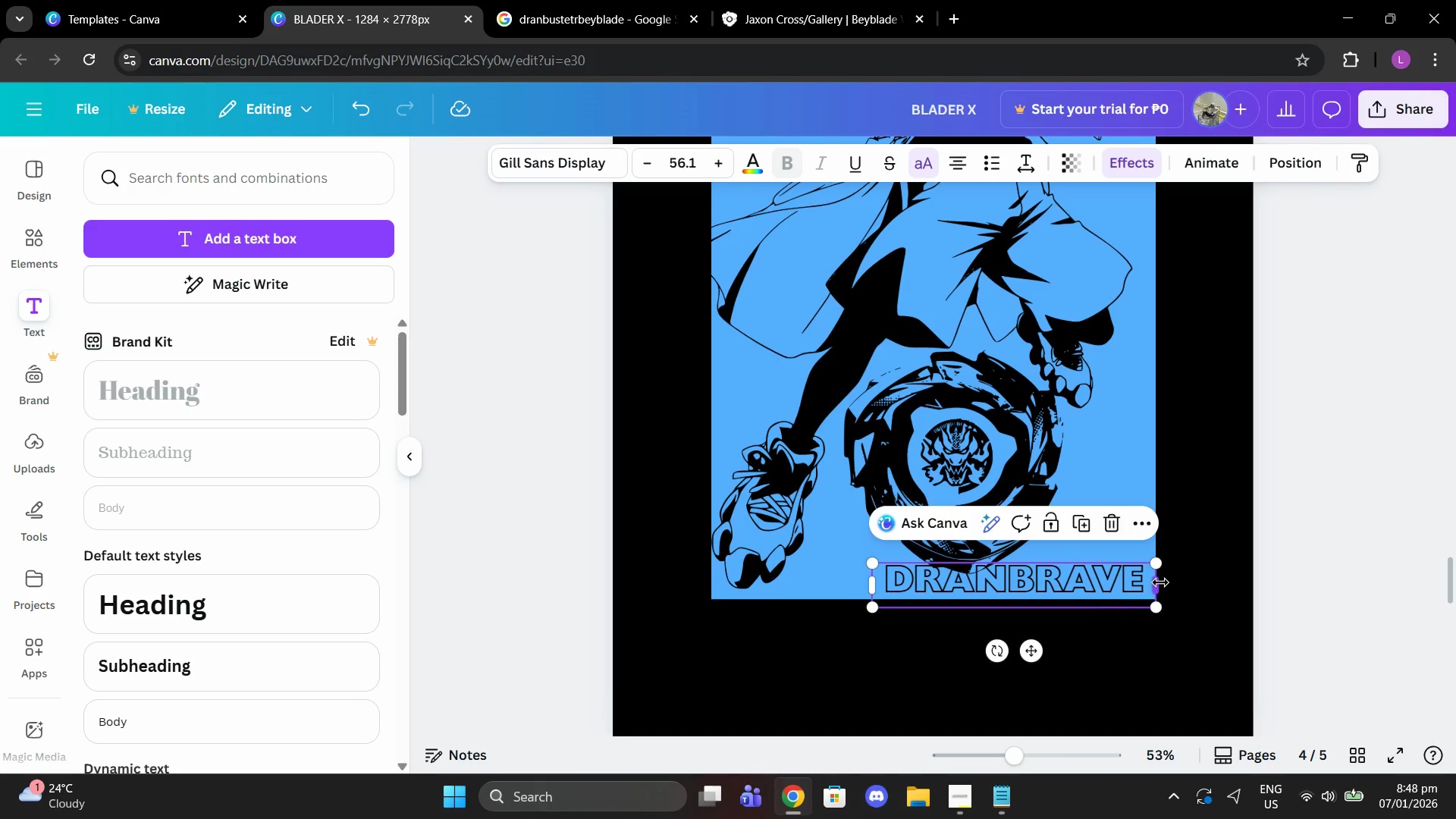 
left_click_drag(start_coordinate=[1159, 582], to_coordinate=[1141, 582])
 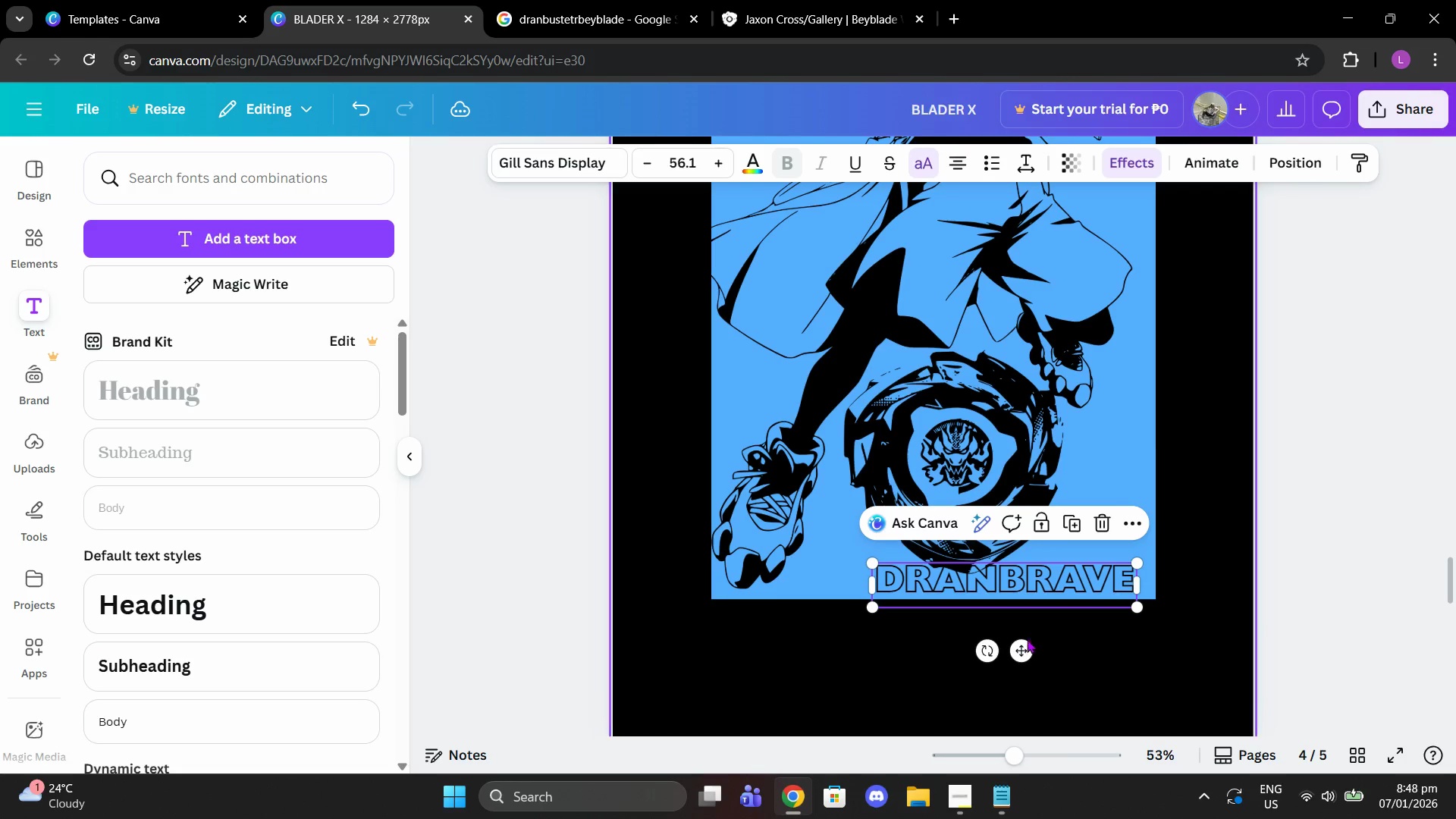 
left_click_drag(start_coordinate=[1025, 647], to_coordinate=[1041, 646])
 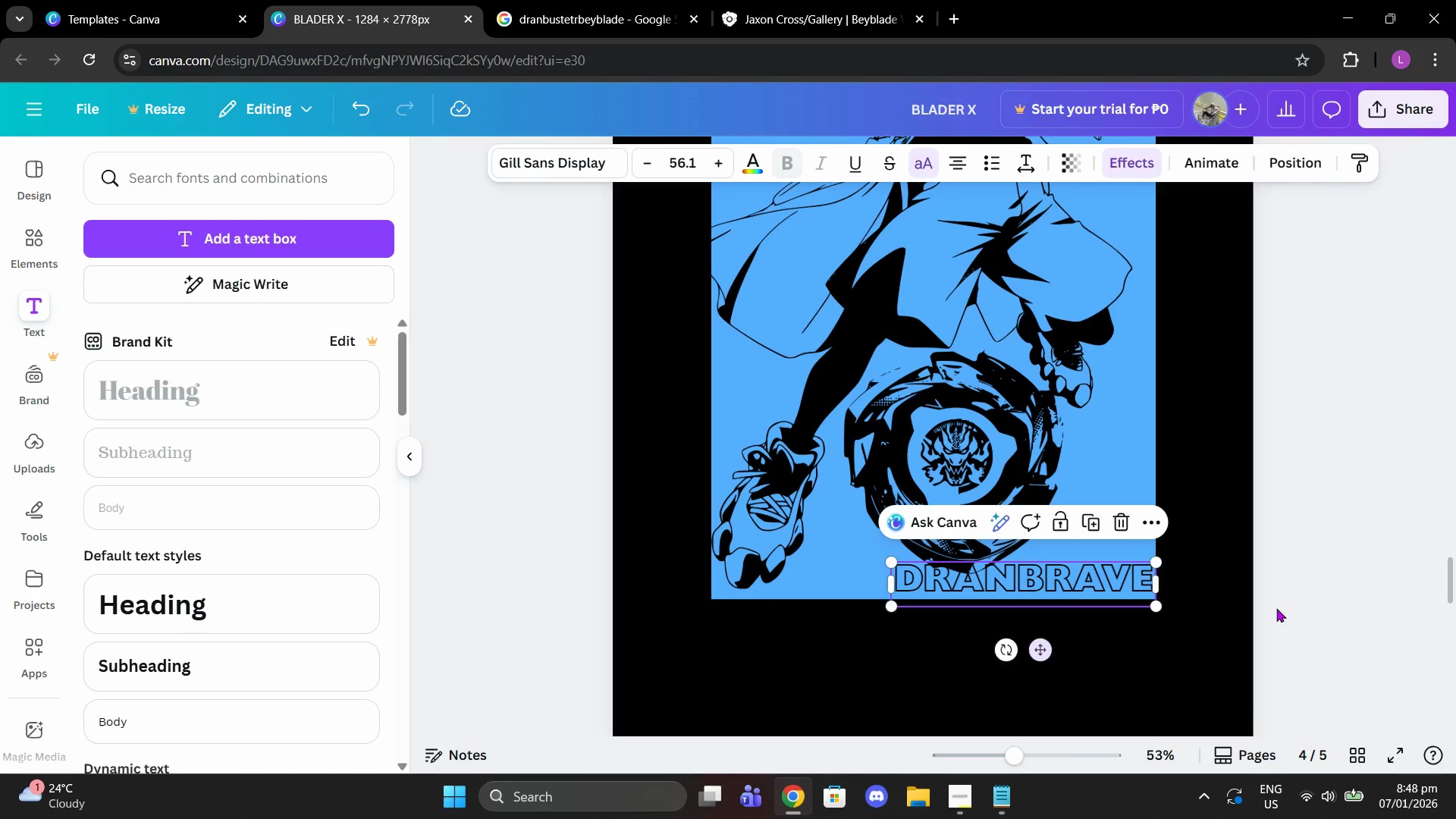 
left_click([1276, 608])
 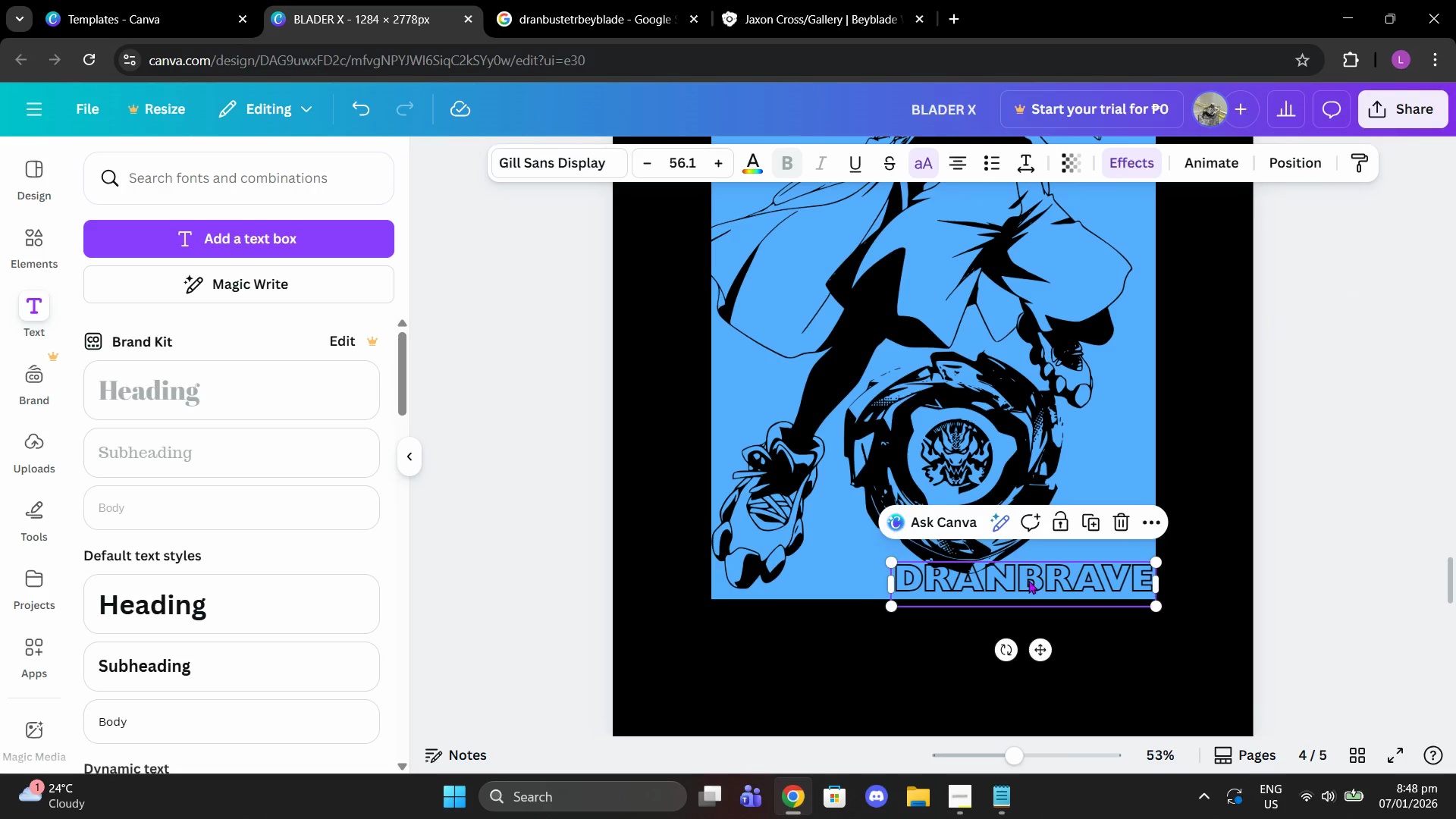 
left_click([1094, 522])
 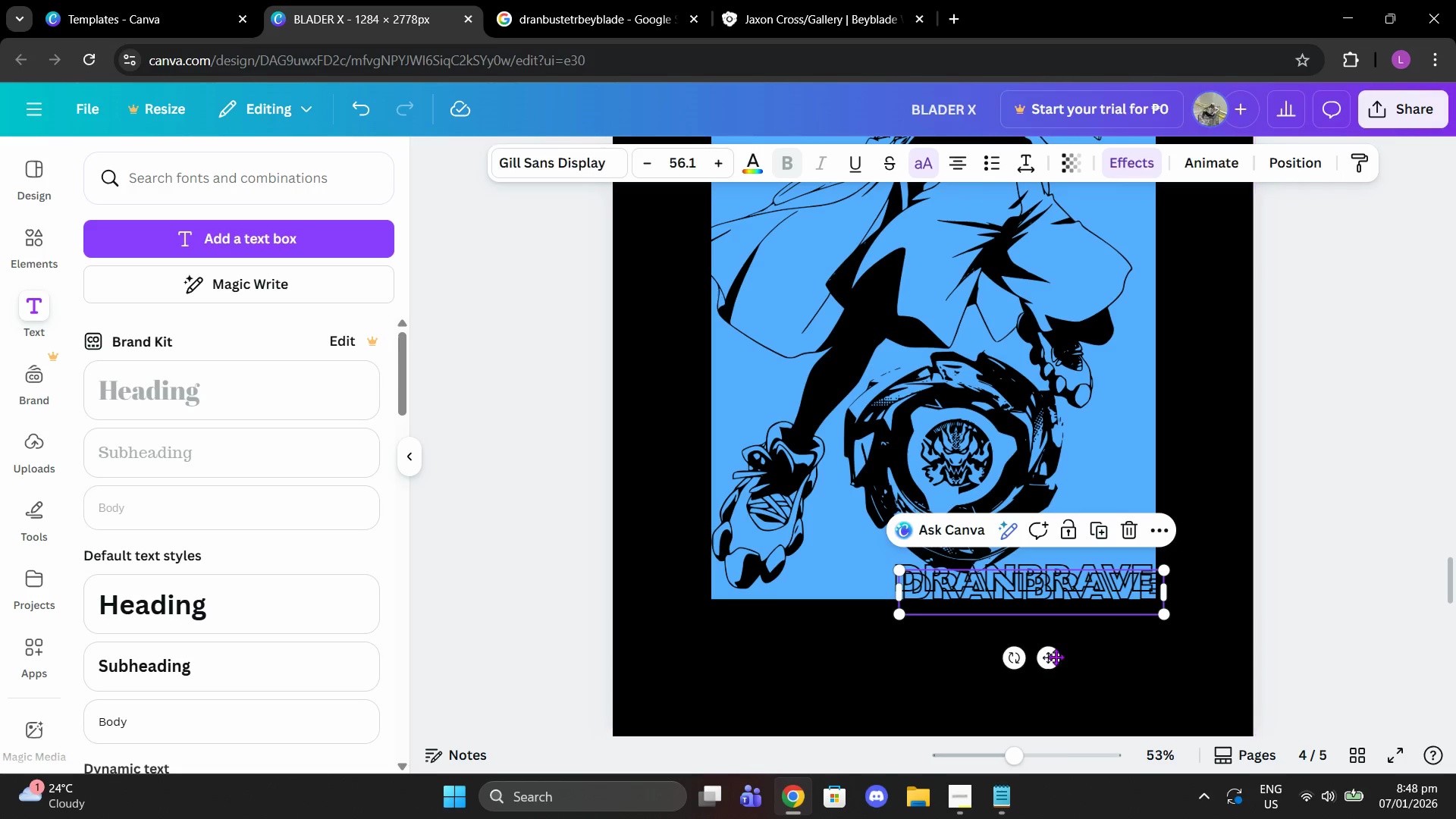 
left_click_drag(start_coordinate=[1049, 666], to_coordinate=[1040, 687])
 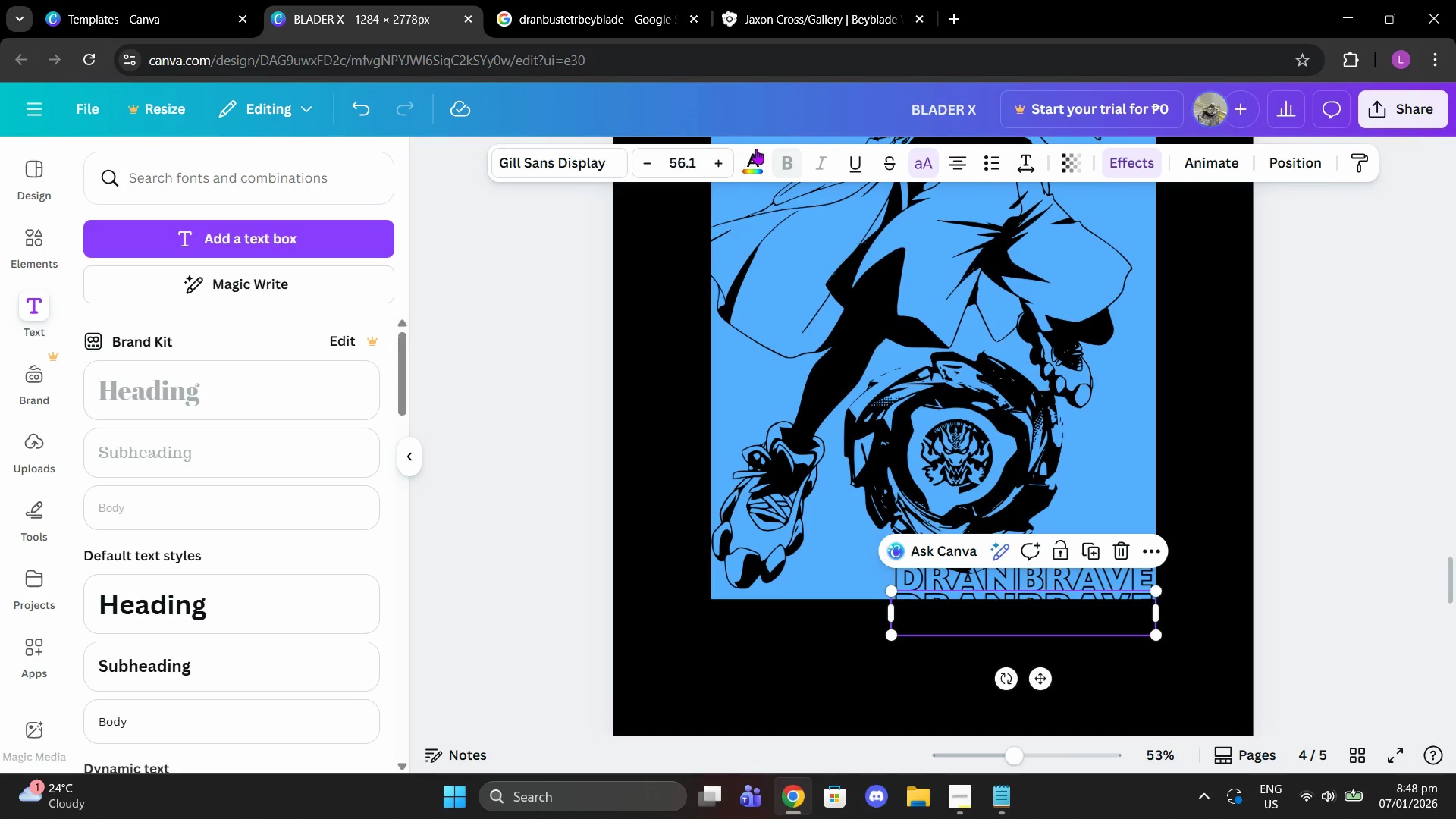 
left_click([1113, 168])
 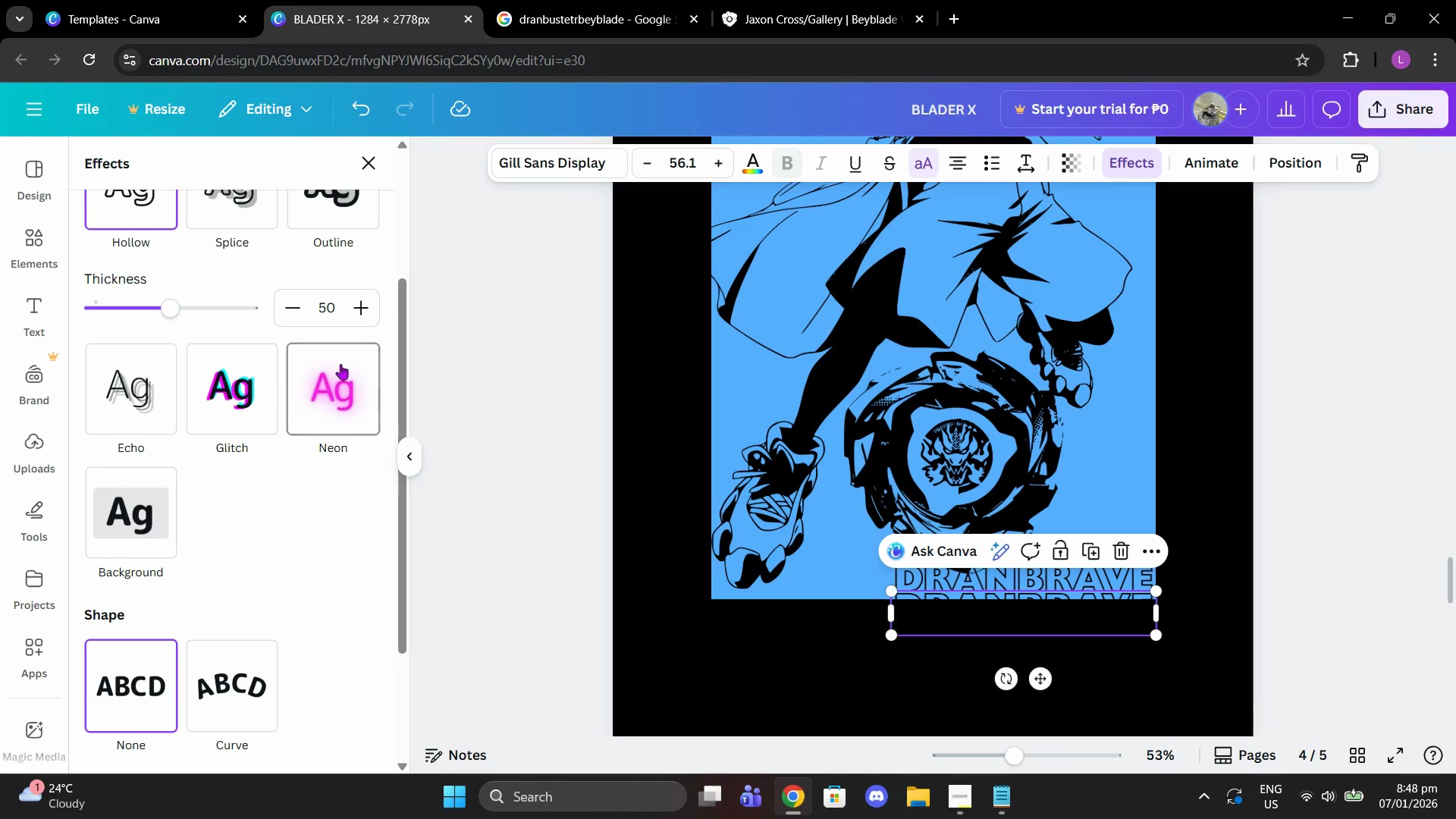 
left_click([347, 221])
 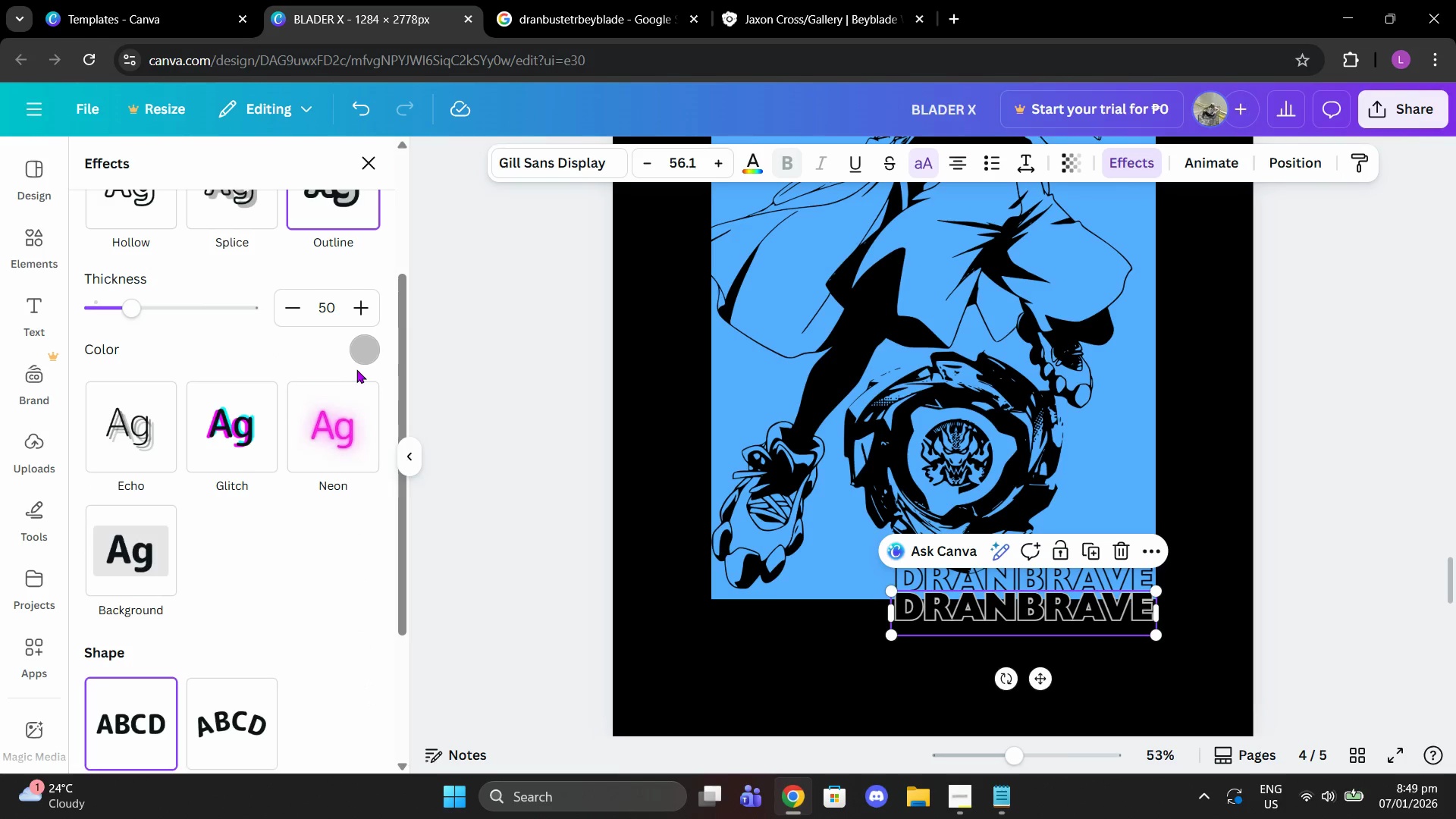 
left_click([368, 340])
 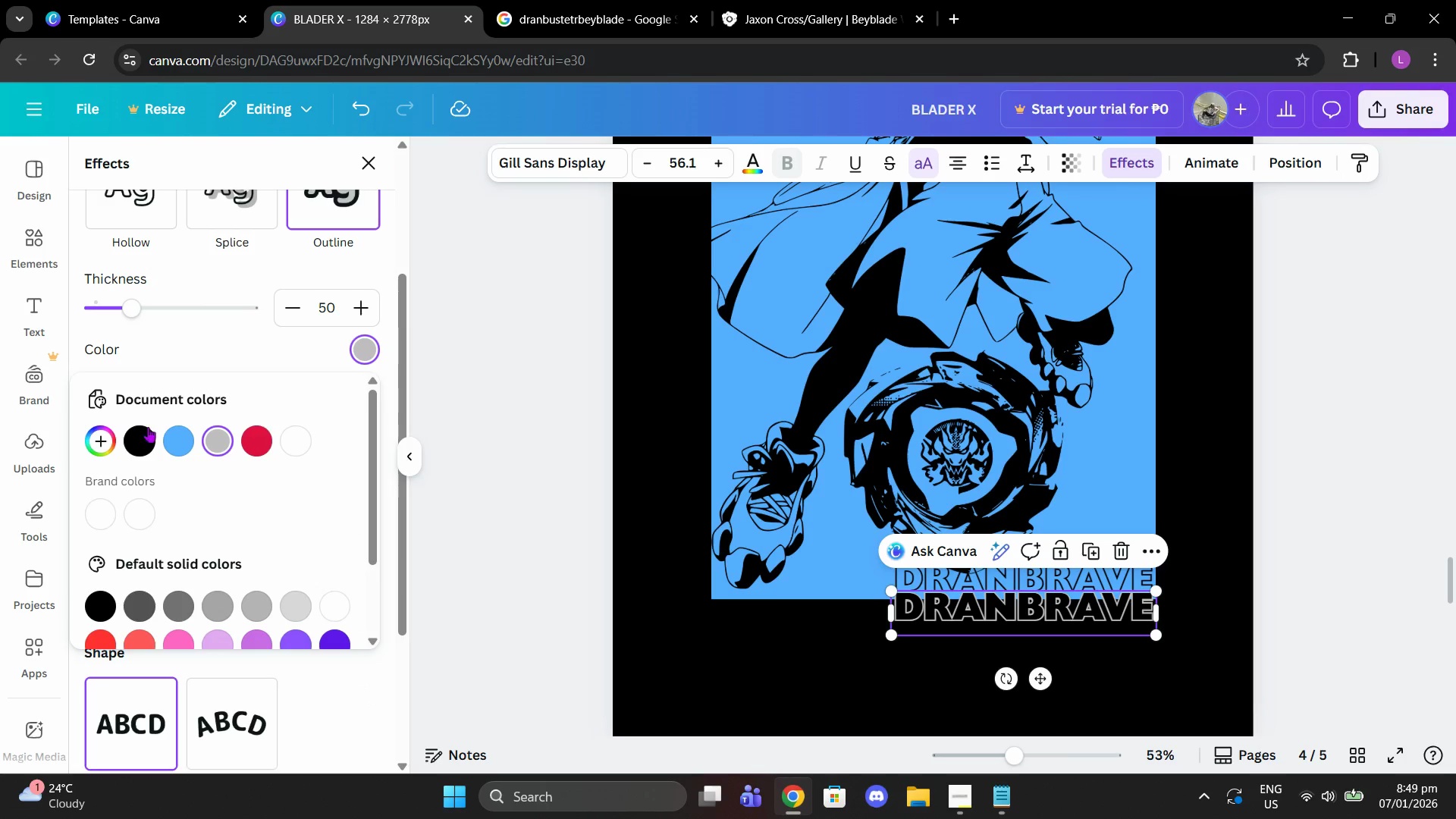 
left_click([137, 439])
 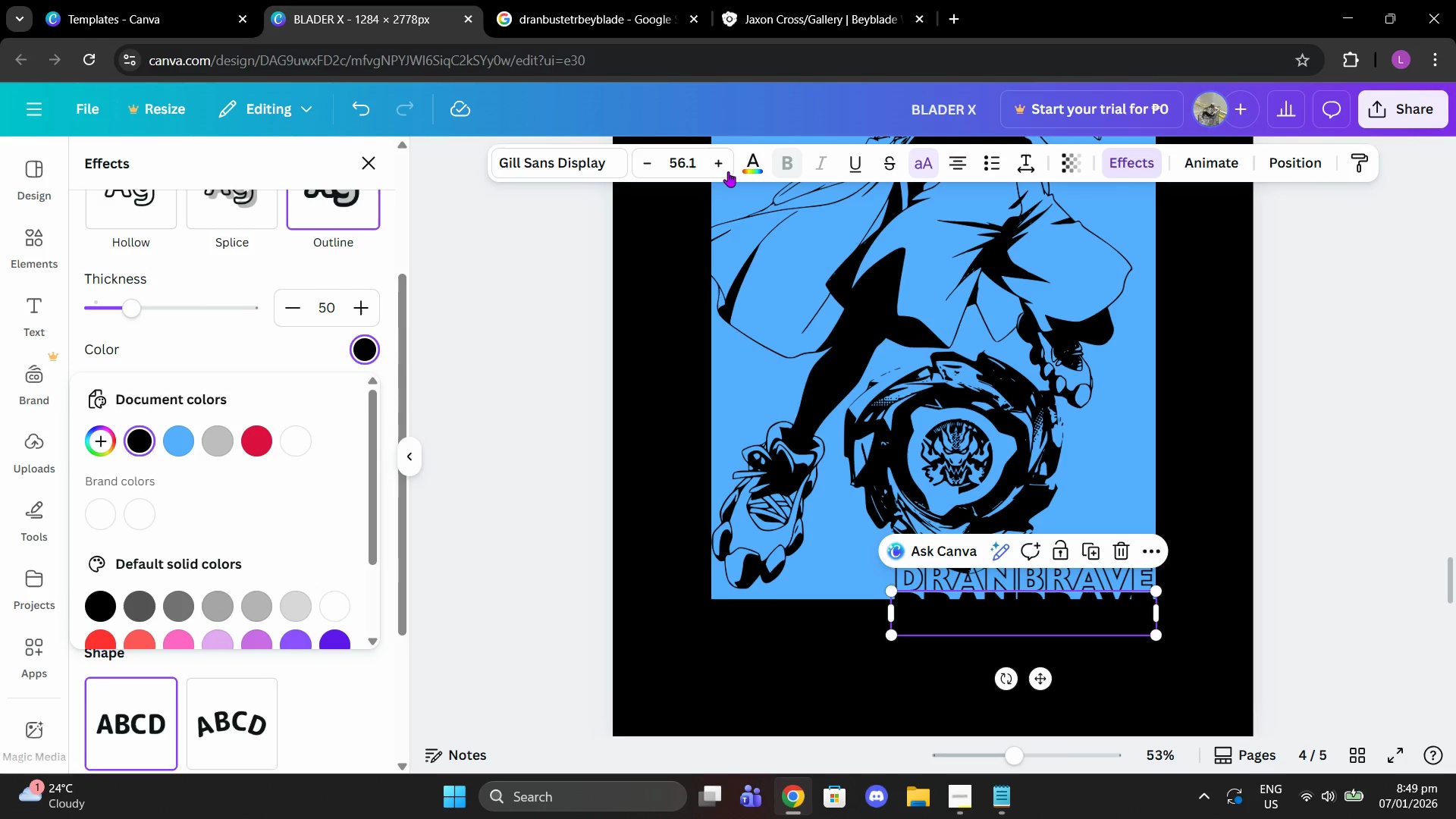 
left_click([739, 164])
 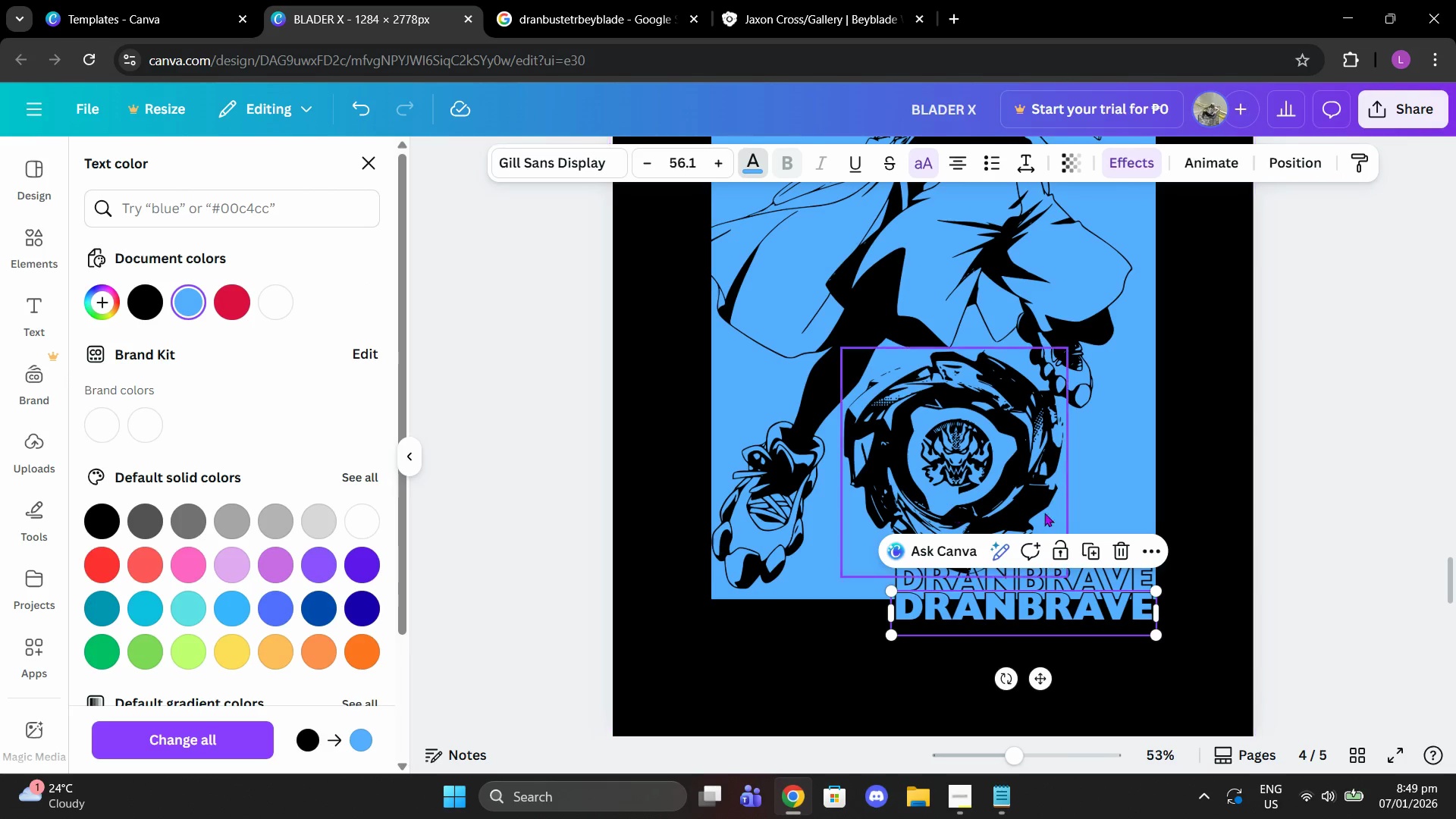 
double_click([1296, 498])
 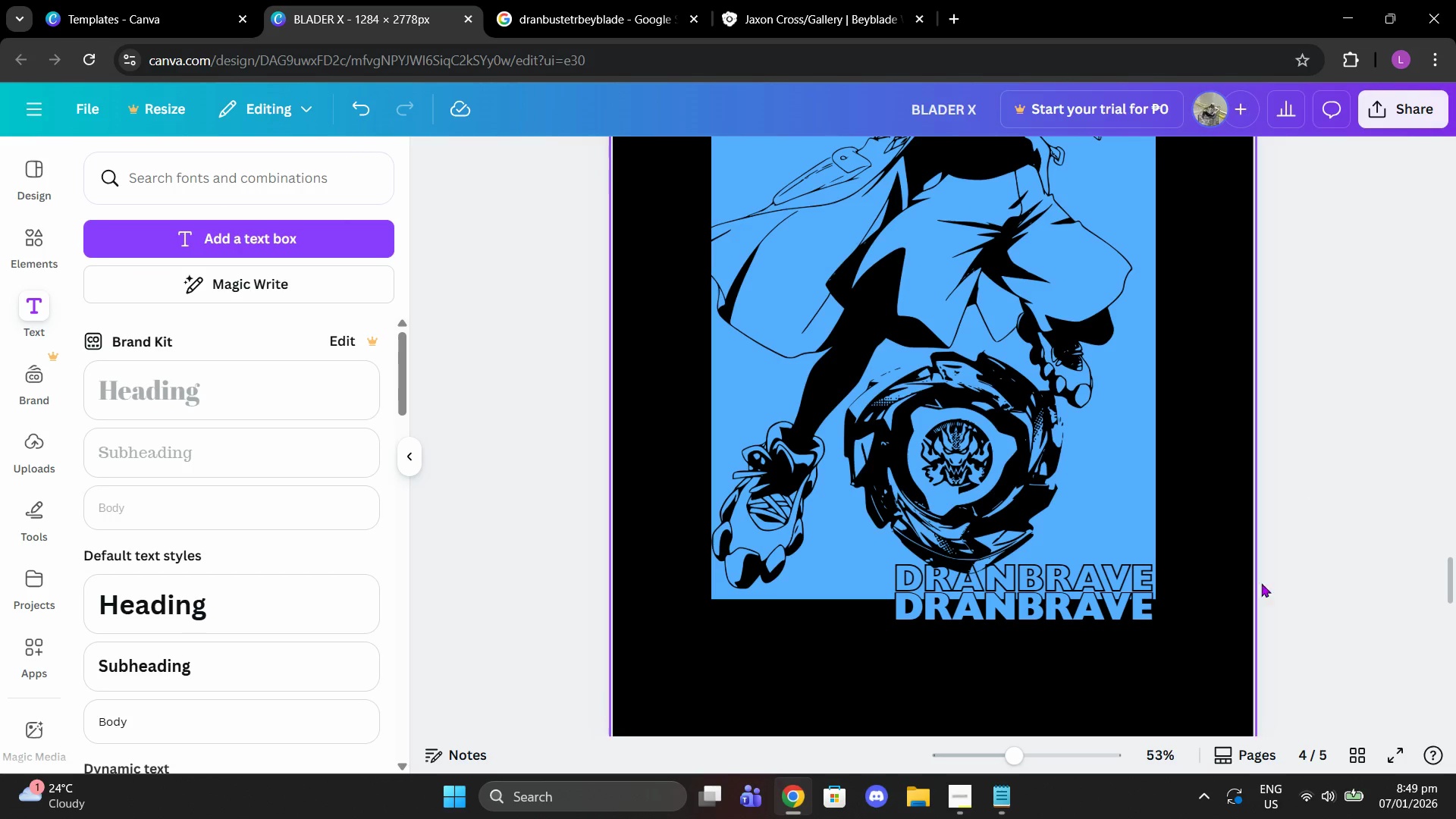 
scroll: coordinate [1207, 502], scroll_direction: up, amount: 14.0
 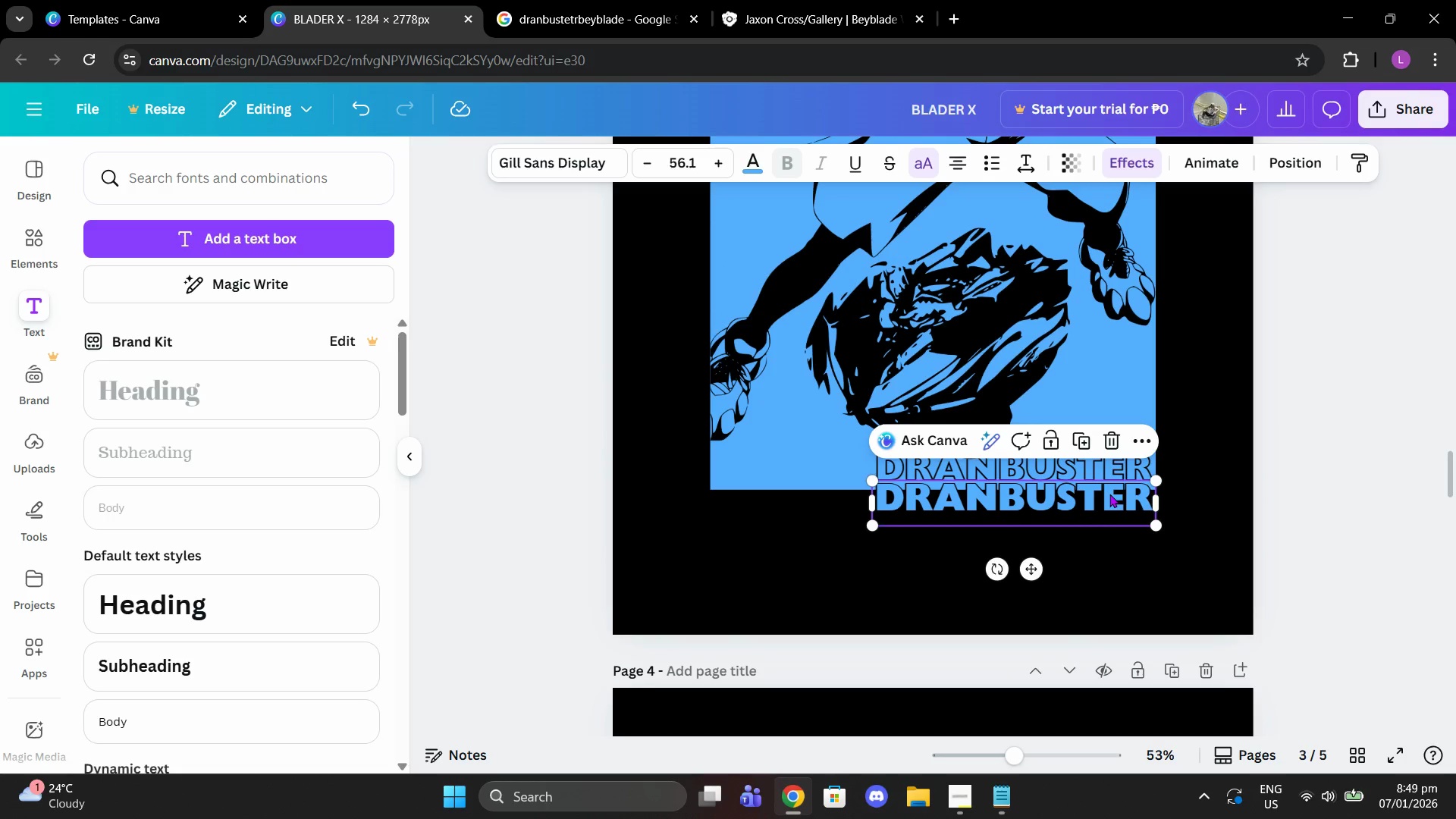 
left_click([1109, 494])
 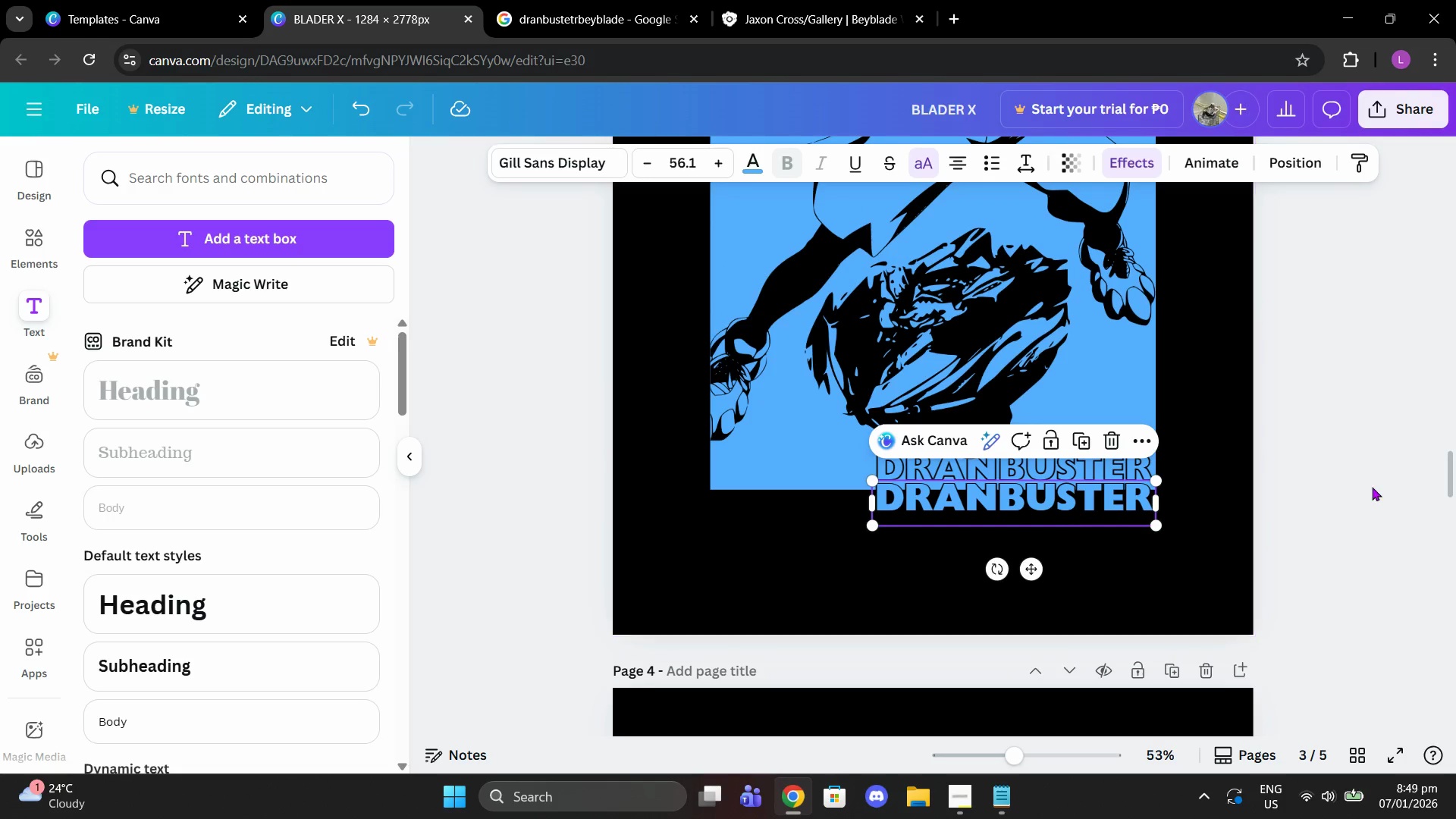 
left_click([1372, 487])
 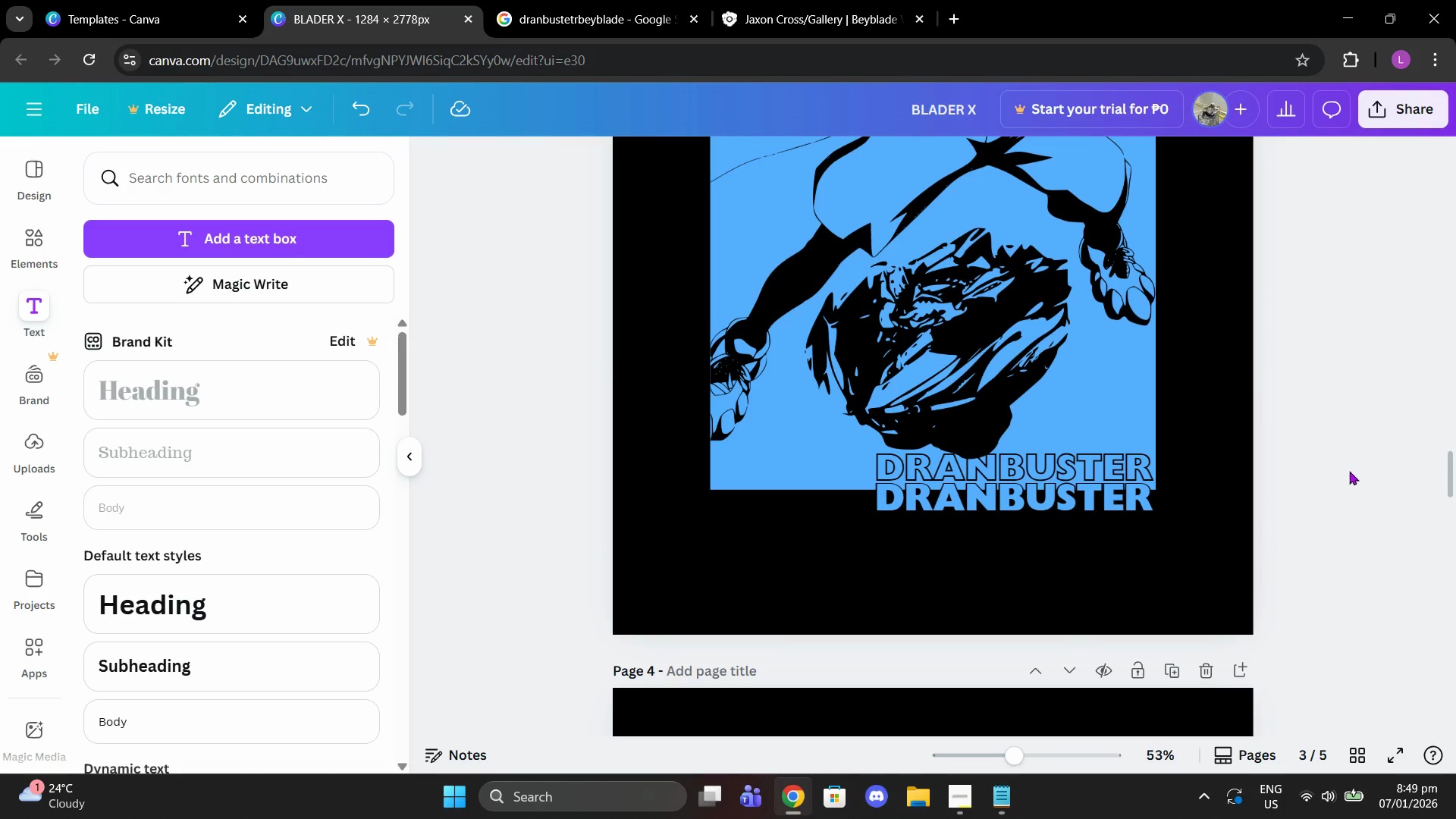 
scroll: coordinate [1311, 538], scroll_direction: down, amount: 14.0
 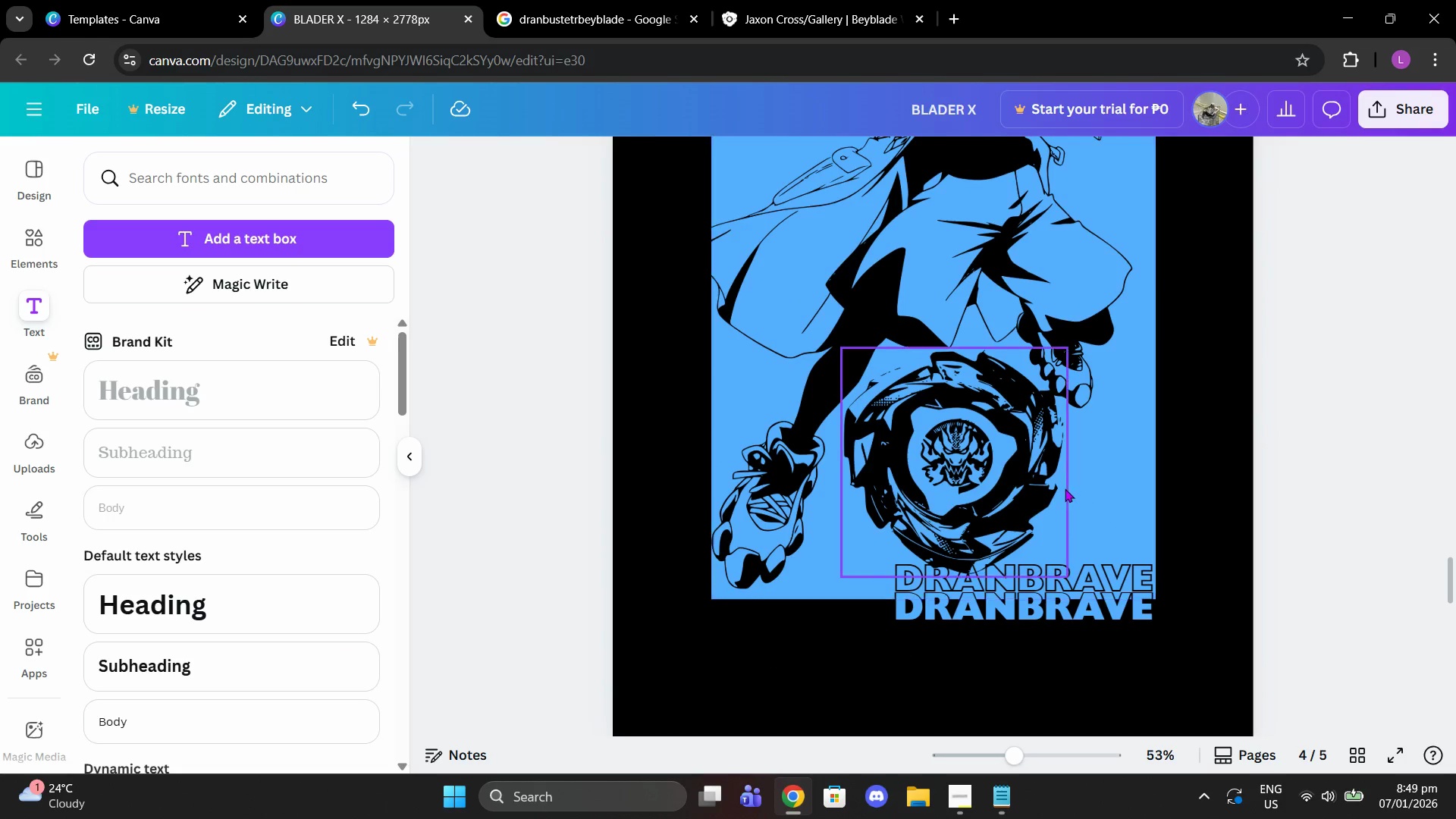 
left_click_drag(start_coordinate=[1049, 483], to_coordinate=[1065, 488])
 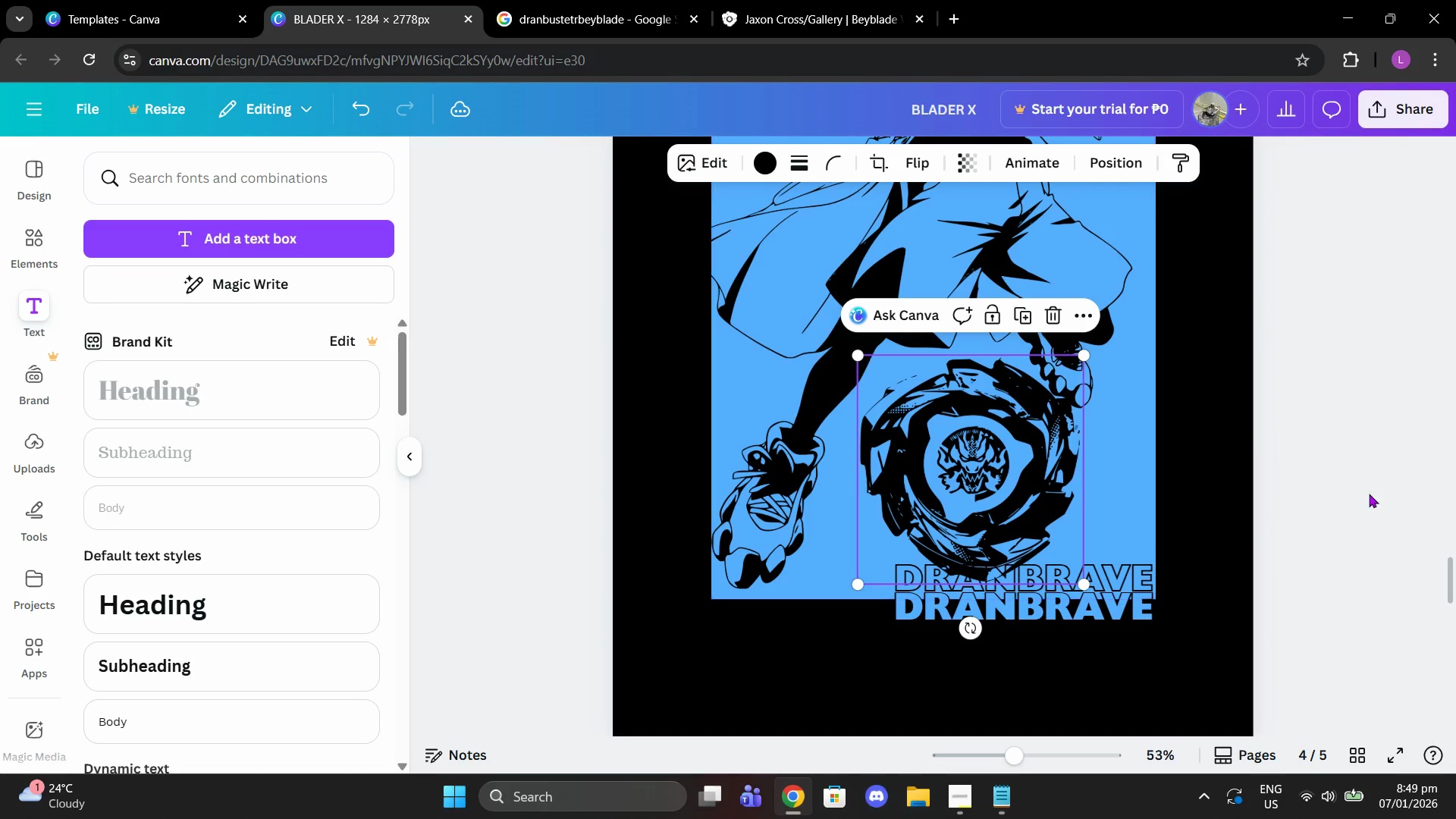 
left_click([1369, 494])
 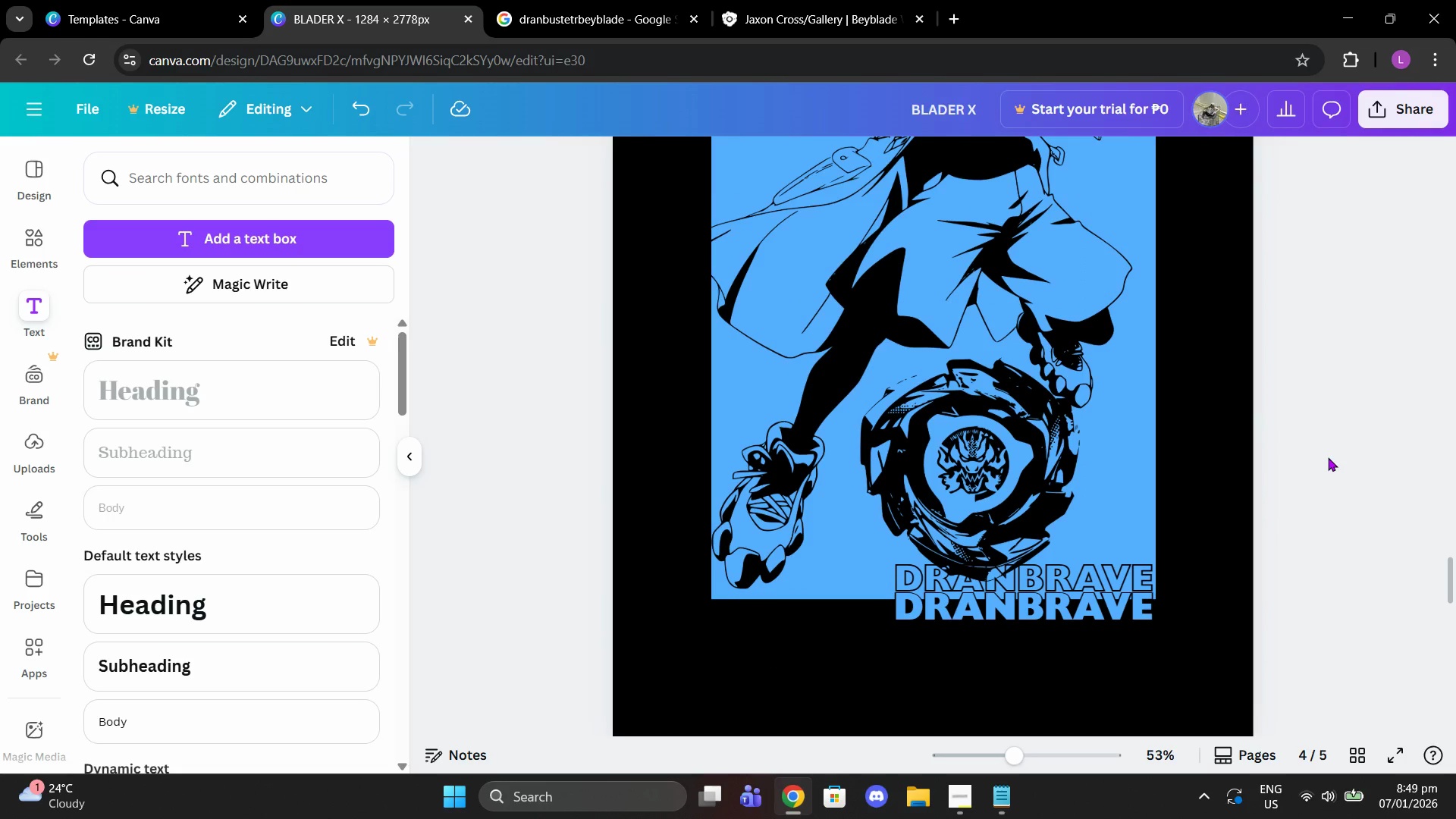 
scroll: coordinate [1328, 457], scroll_direction: up, amount: 4.0
 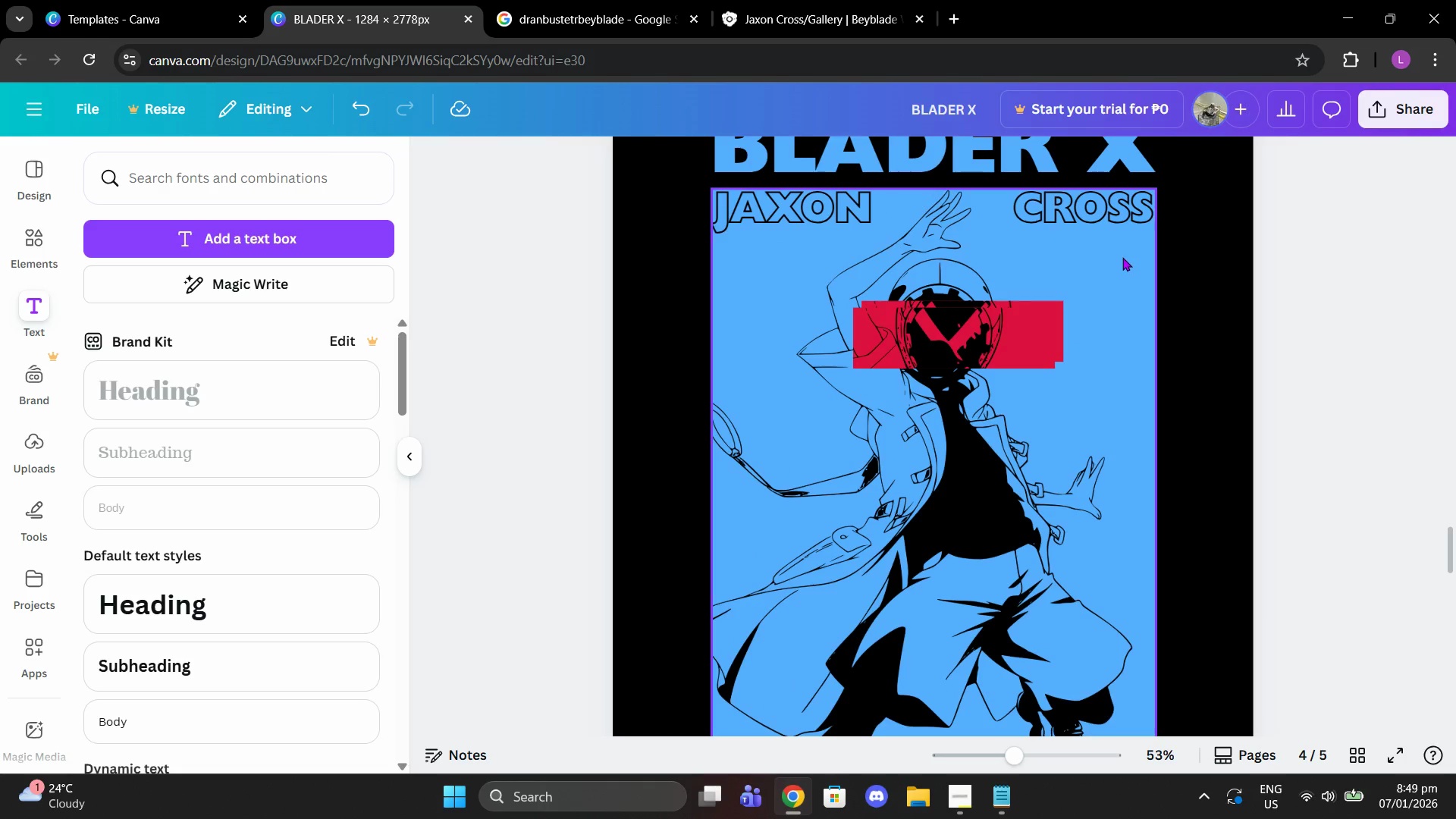 
wait(5.62)
 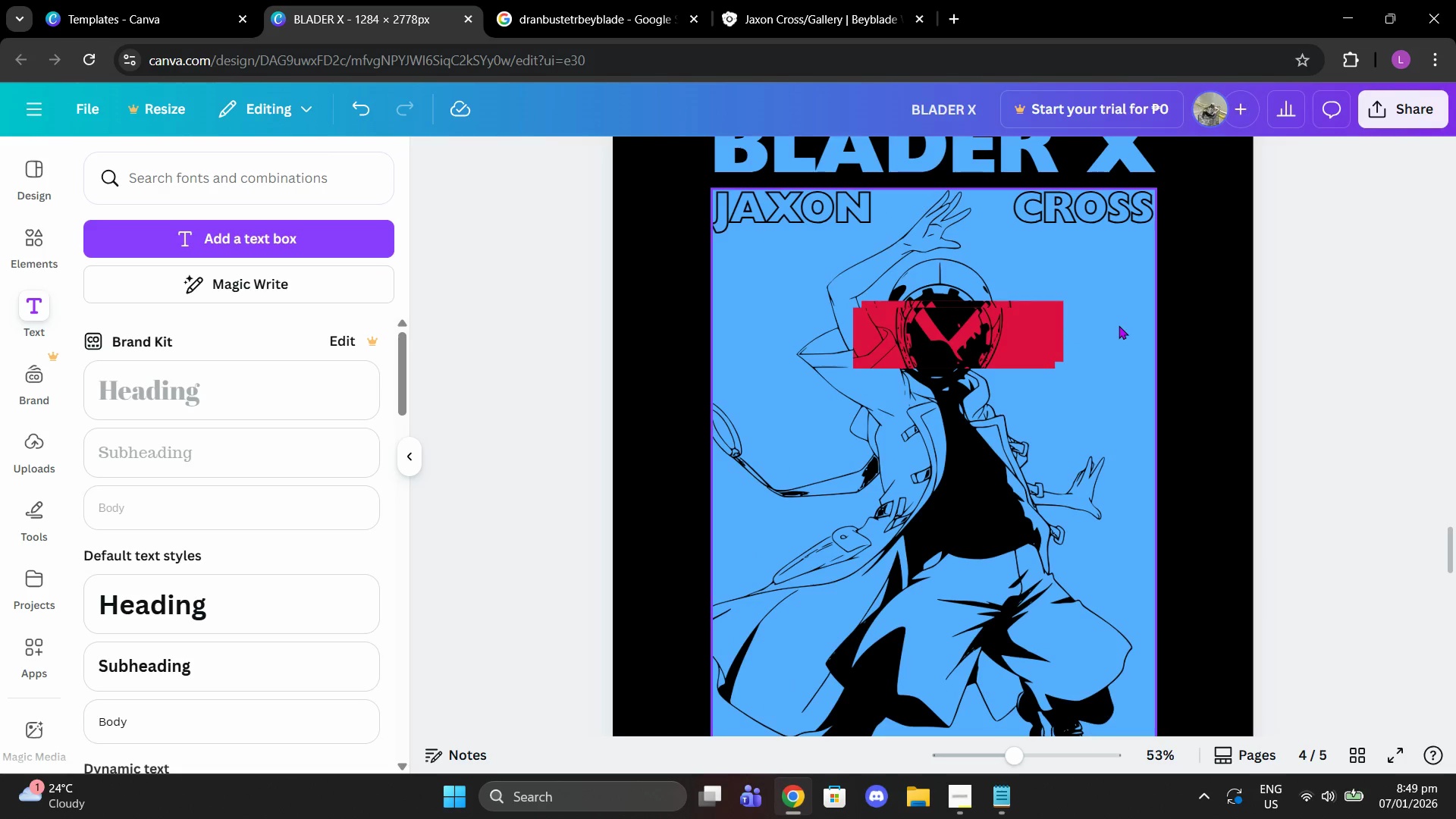 
left_click([28, 243])
 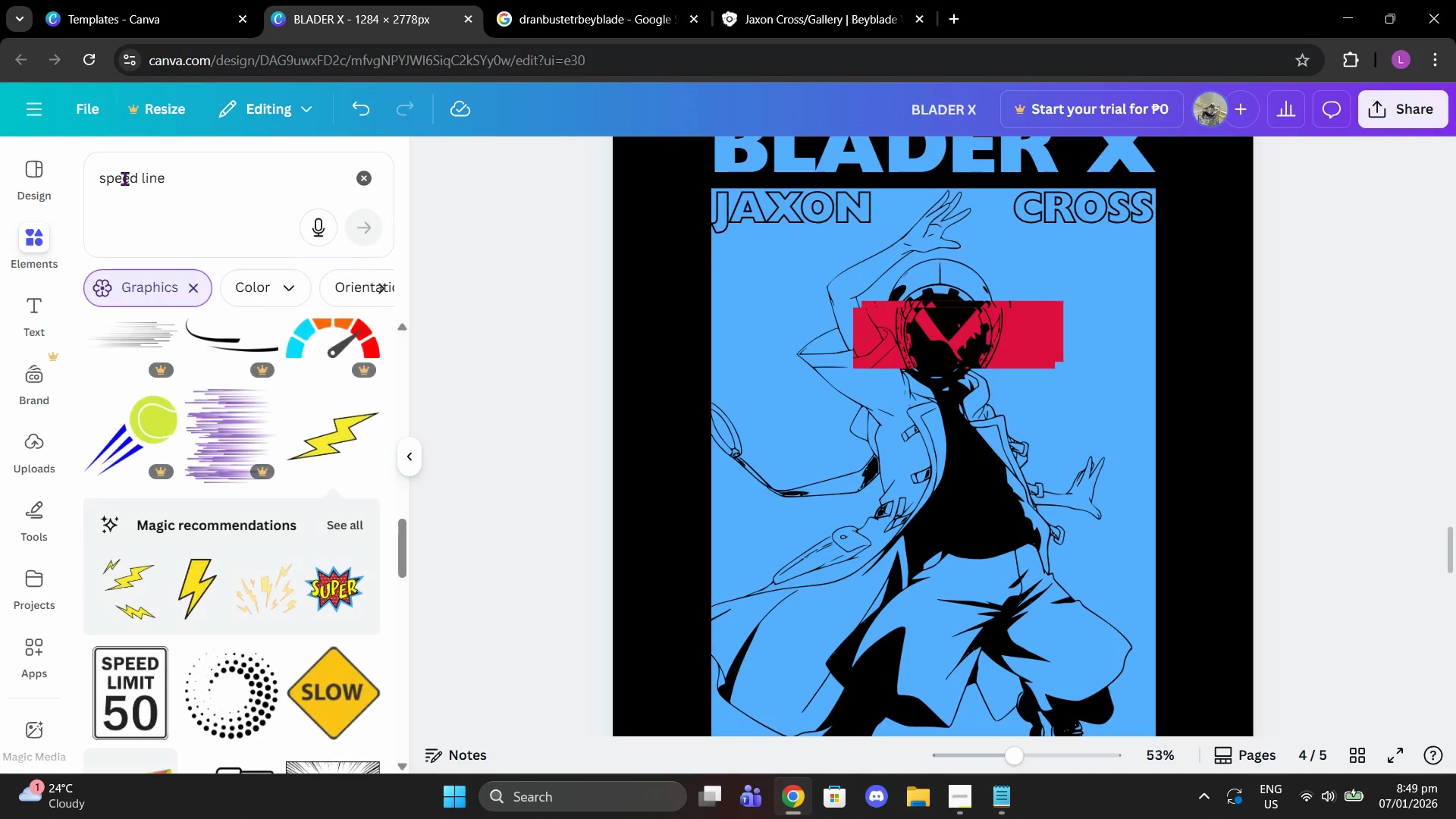 
left_click([124, 178])
 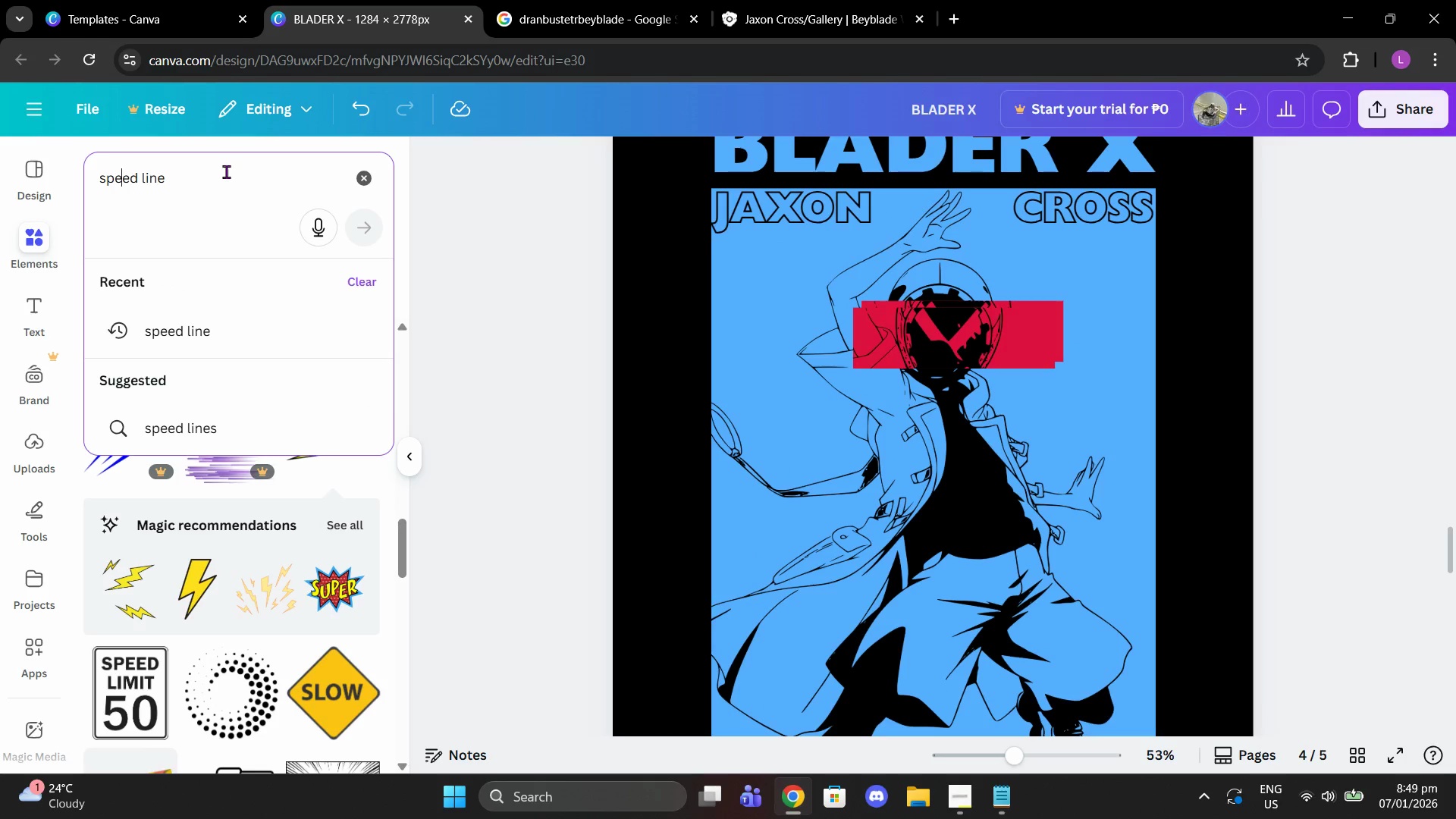 
left_click_drag(start_coordinate=[226, 171], to_coordinate=[70, 187])
 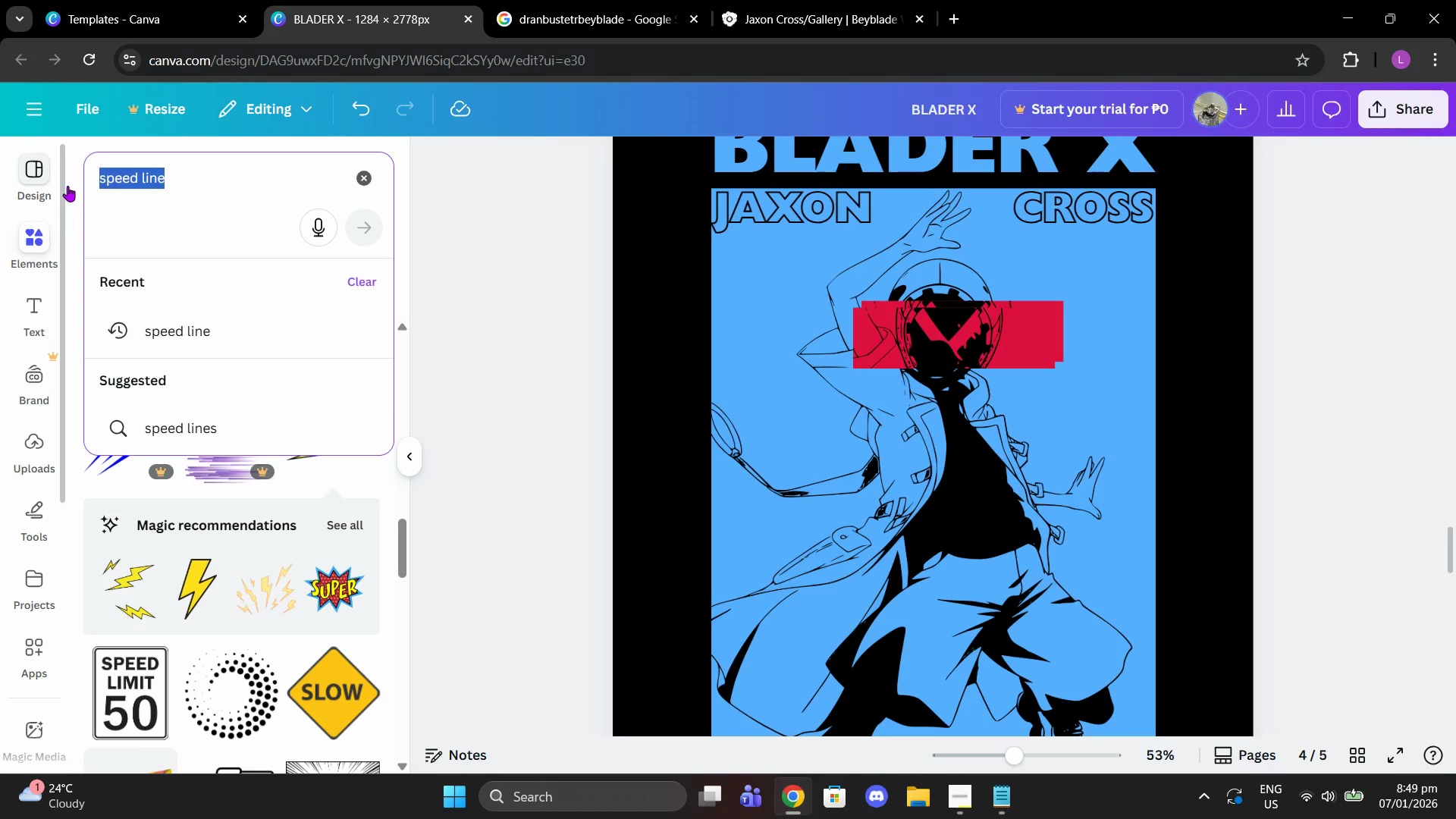 
type(v)
key(Backspace)
type(cross)
 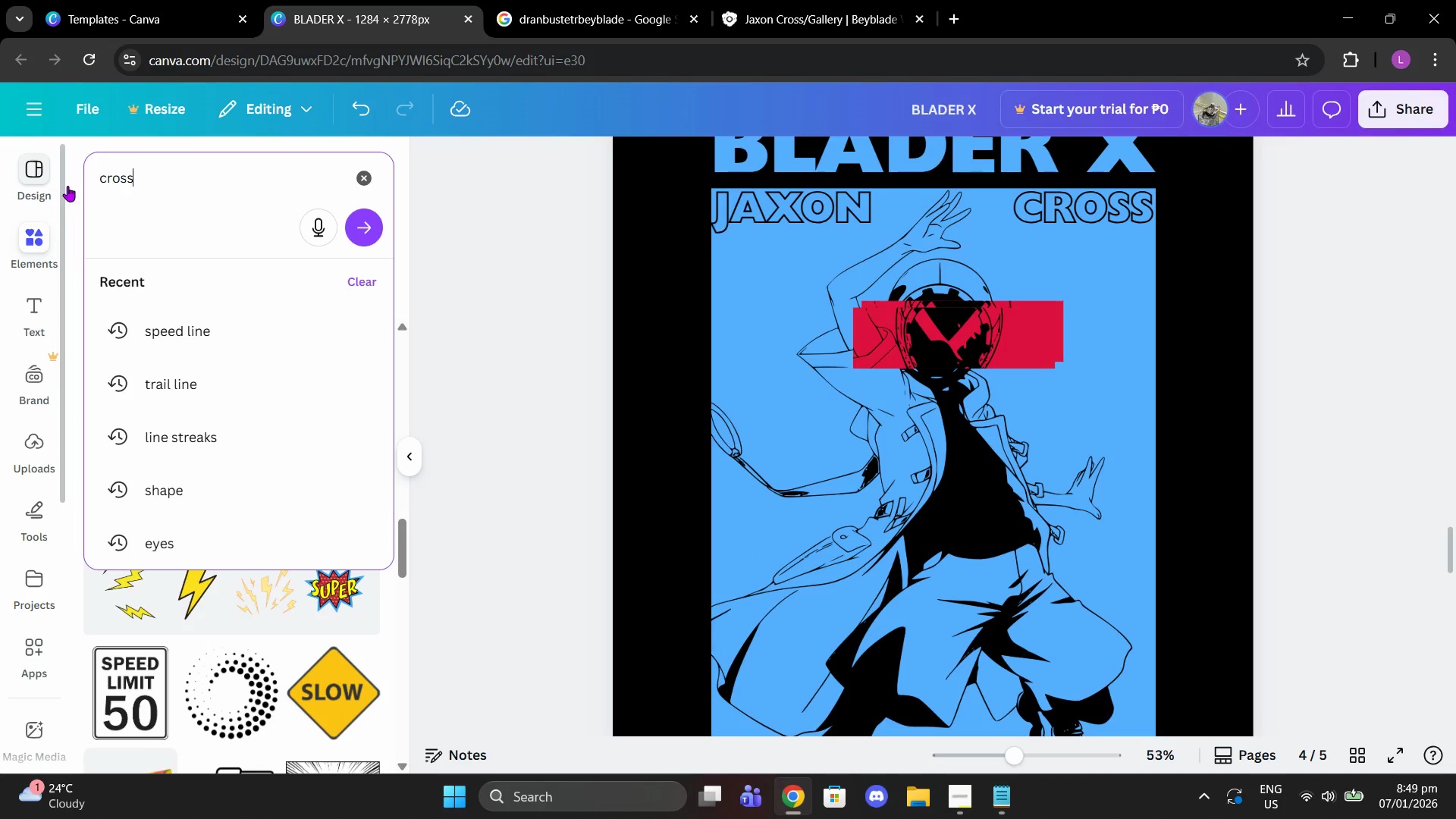 
key(Enter)
 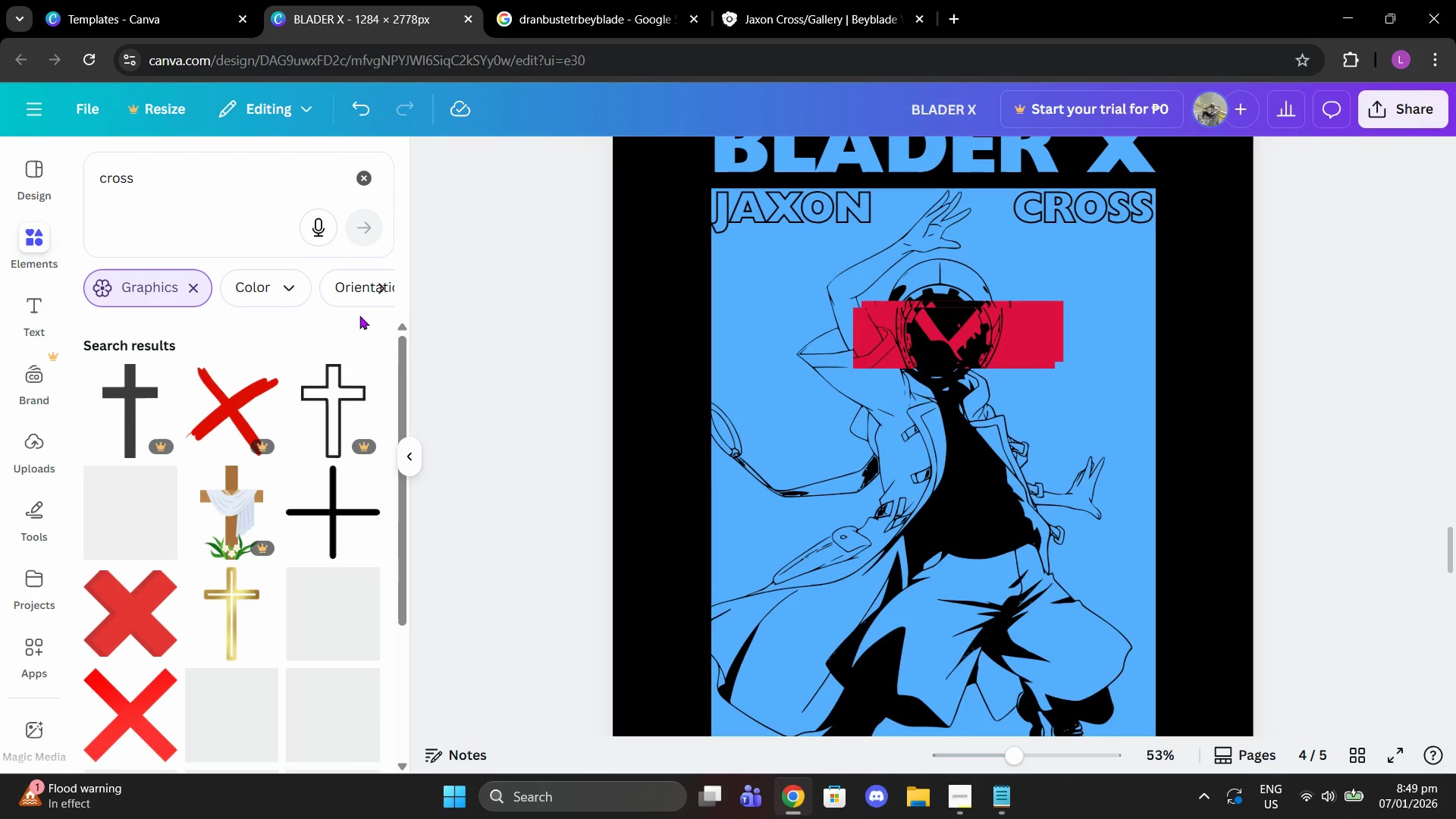 
scroll: coordinate [193, 441], scroll_direction: down, amount: 15.0
 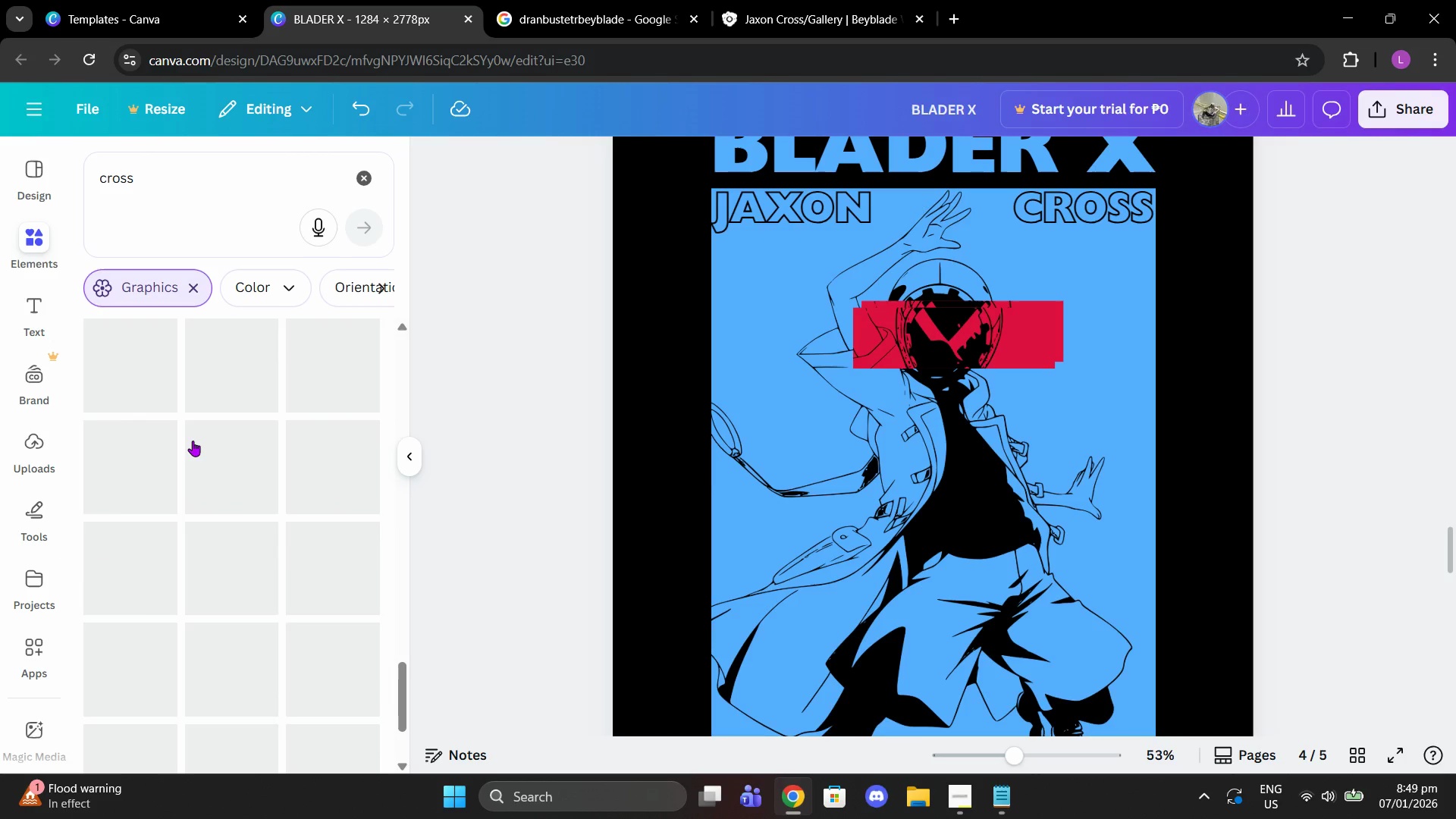 
scroll: coordinate [193, 441], scroll_direction: down, amount: 3.0
 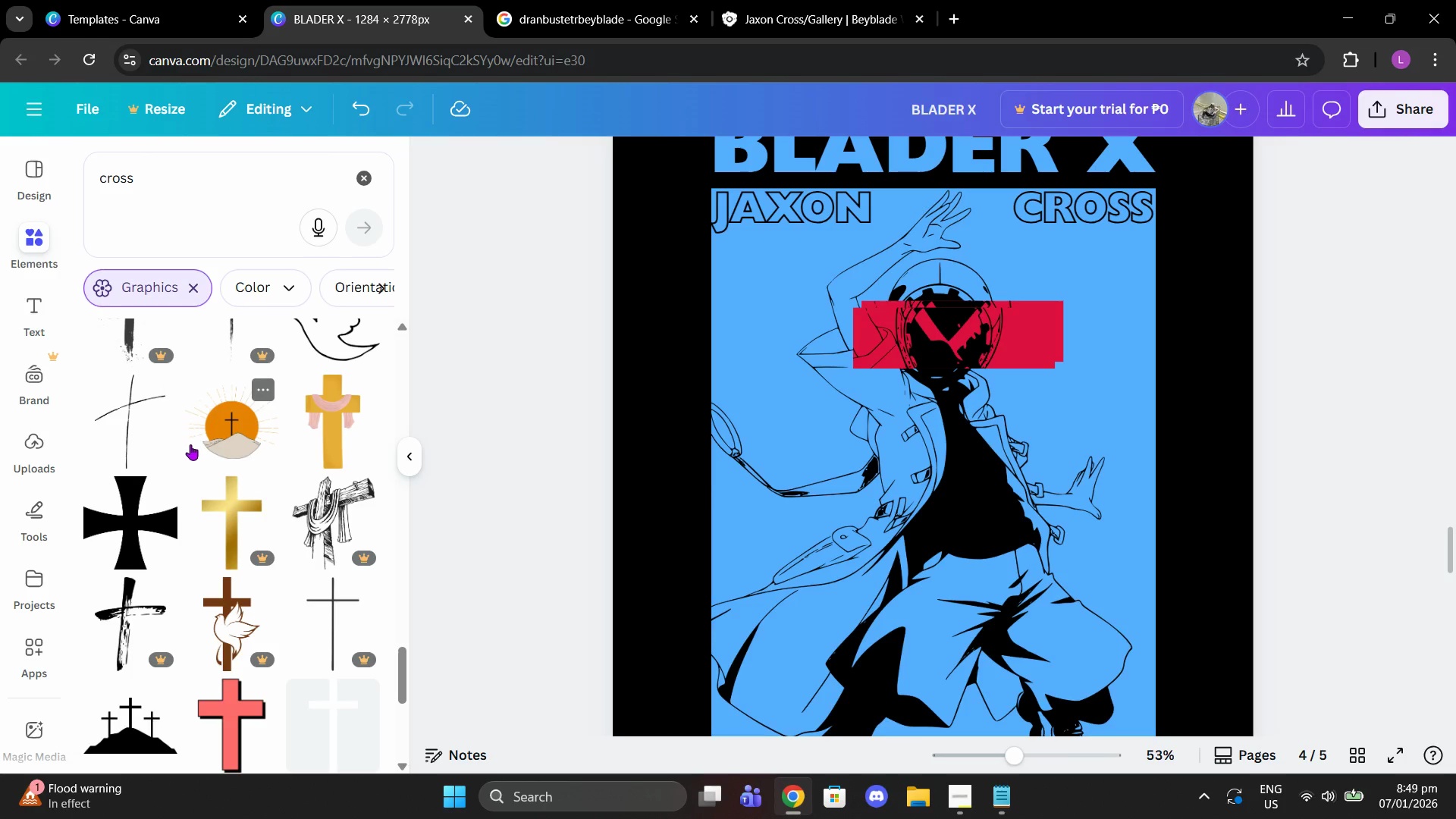 
left_click([165, 543])
 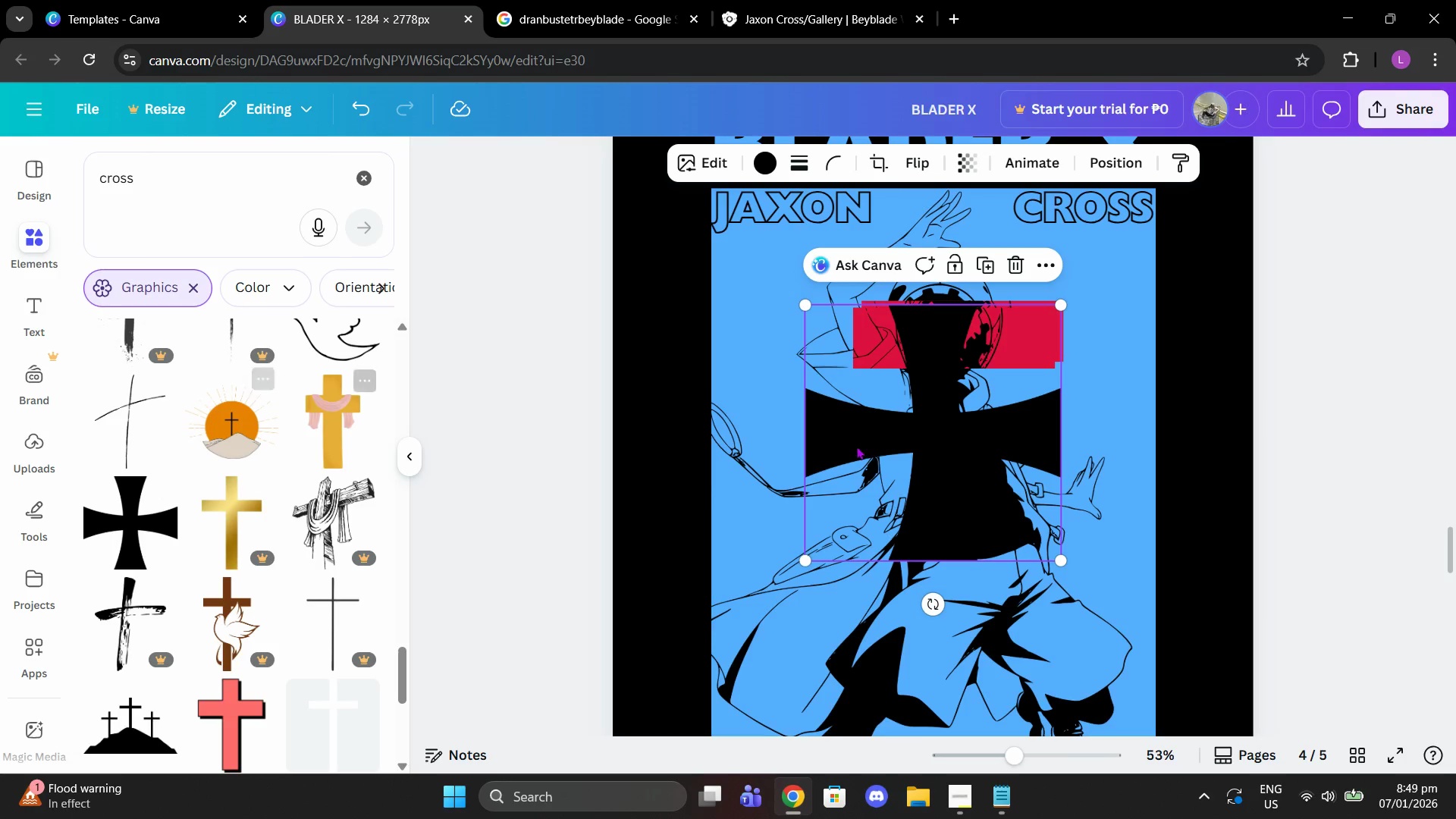 
left_click_drag(start_coordinate=[913, 498], to_coordinate=[1032, 390])
 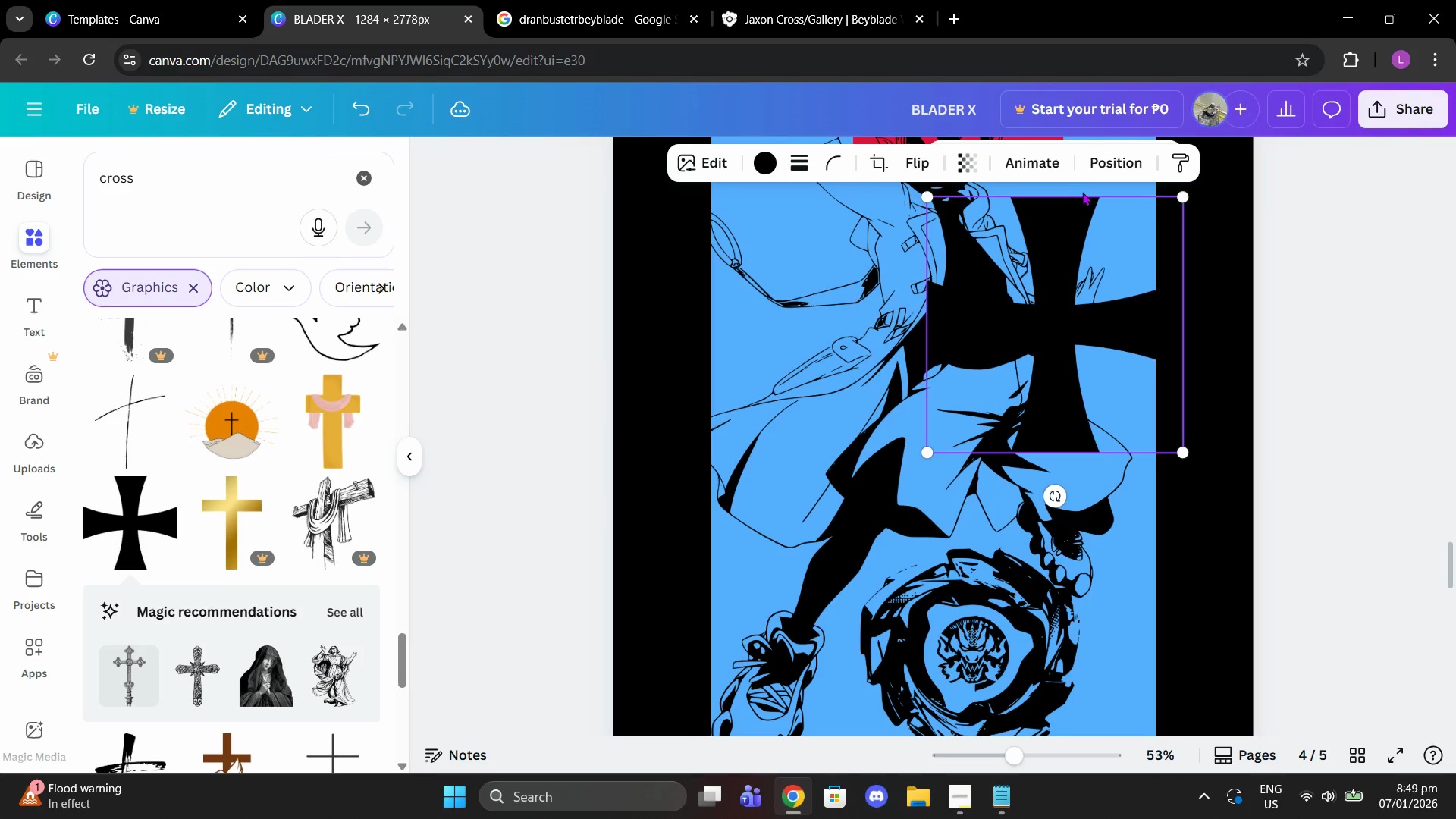 
scroll: coordinate [979, 601], scroll_direction: down, amount: 2.0
 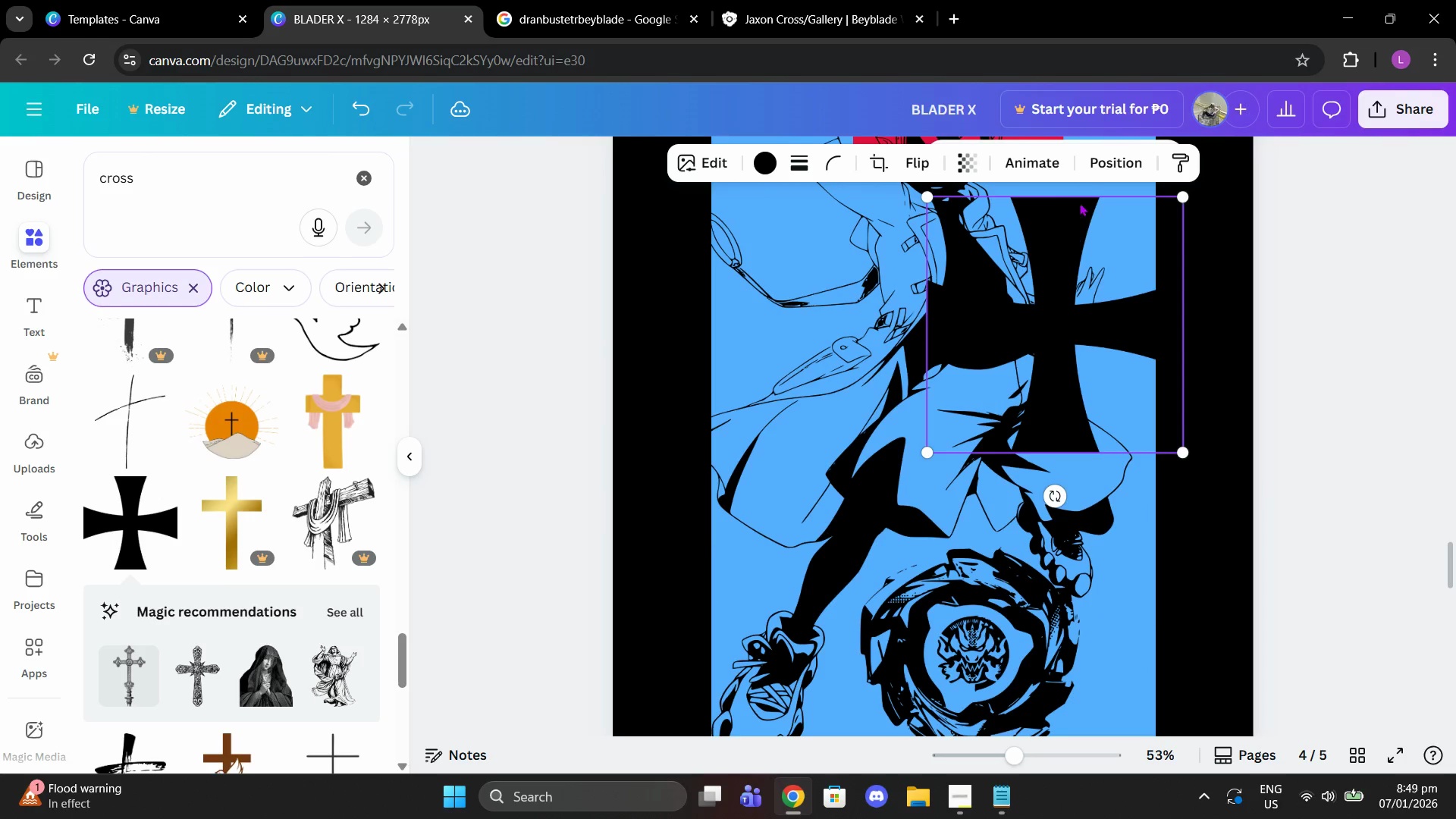 
key(Delete)
 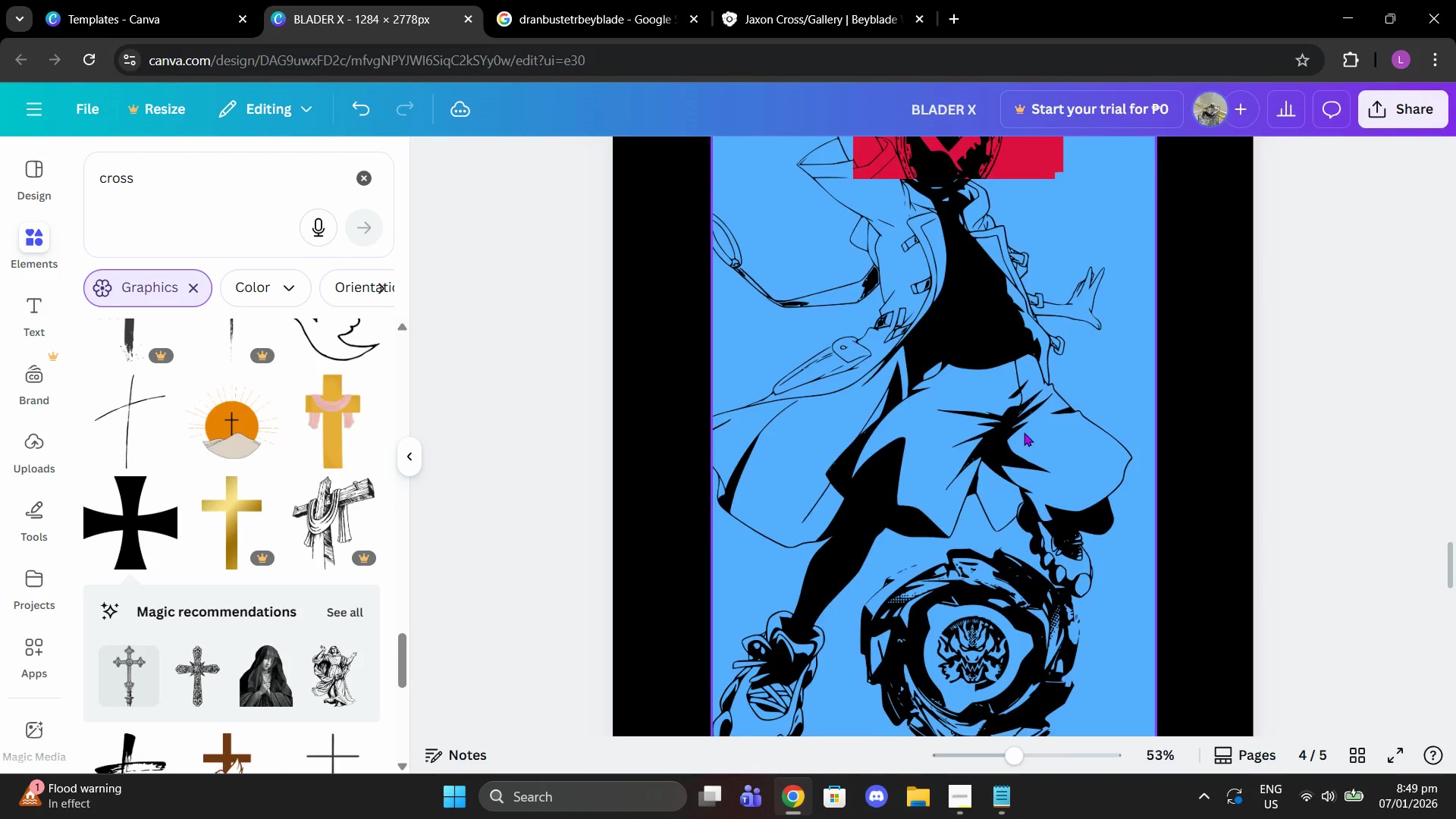 
scroll: coordinate [1024, 432], scroll_direction: up, amount: 2.0
 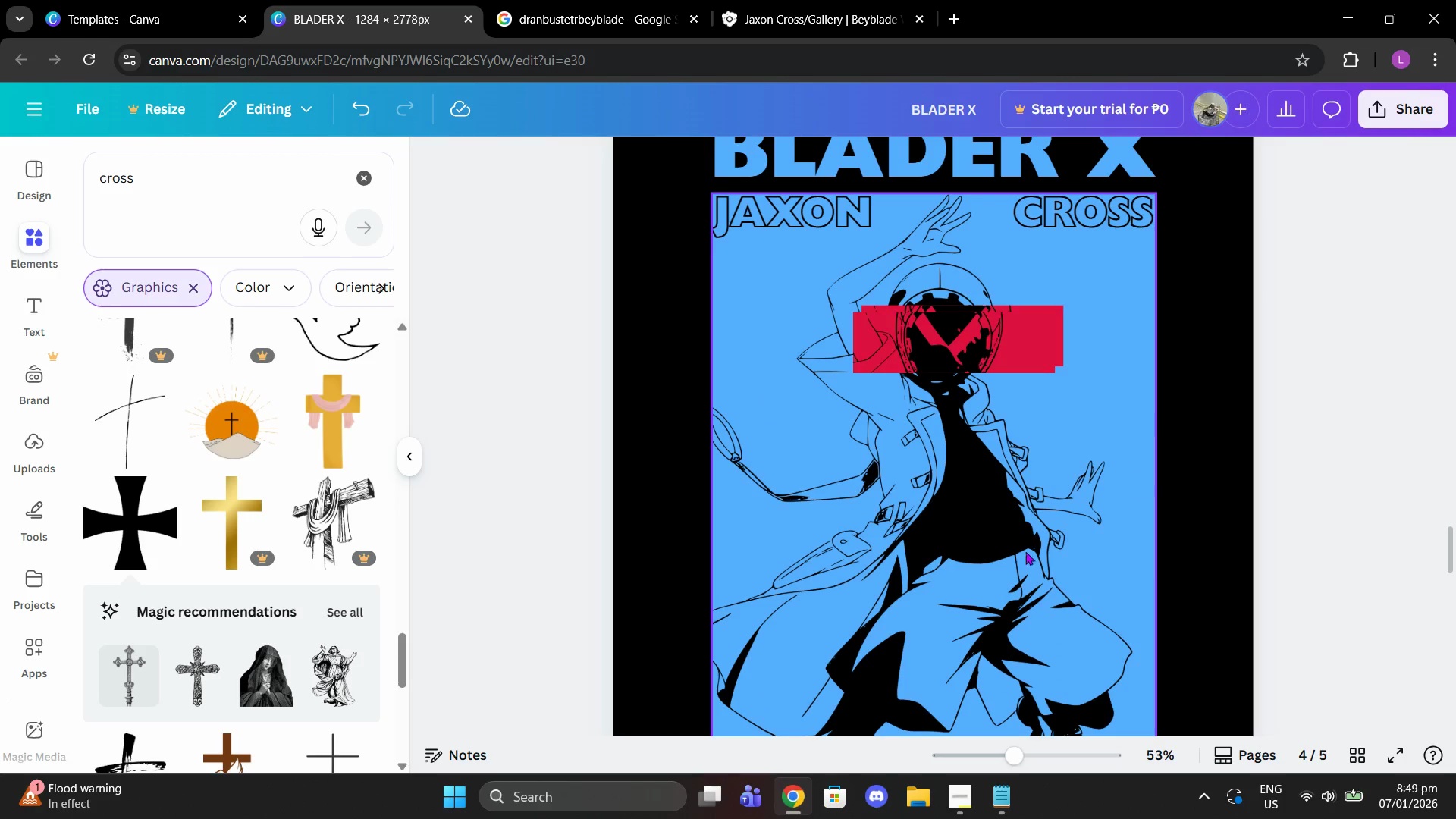 
scroll: coordinate [240, 462], scroll_direction: down, amount: 6.0
 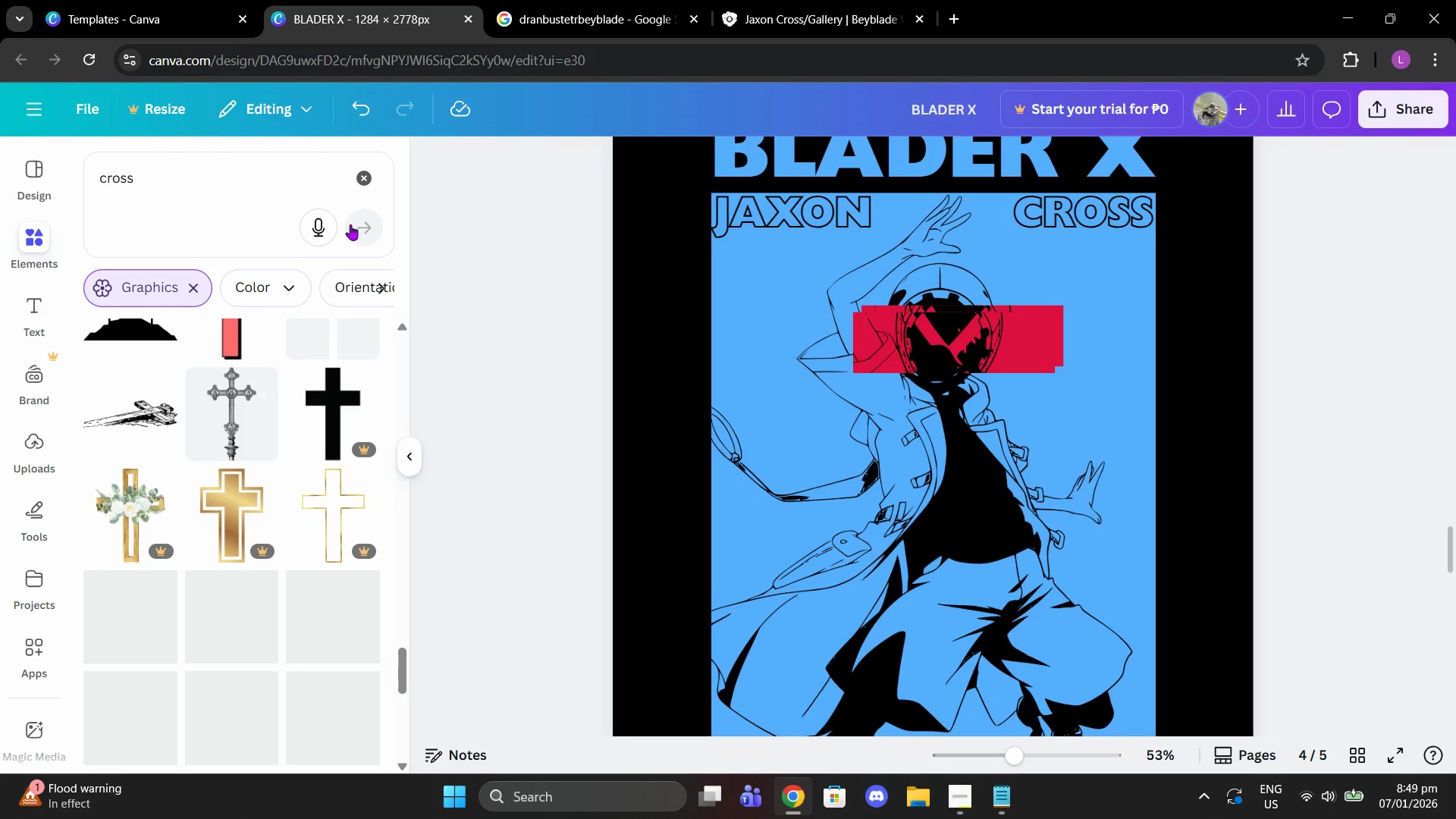 
left_click([357, 190])
 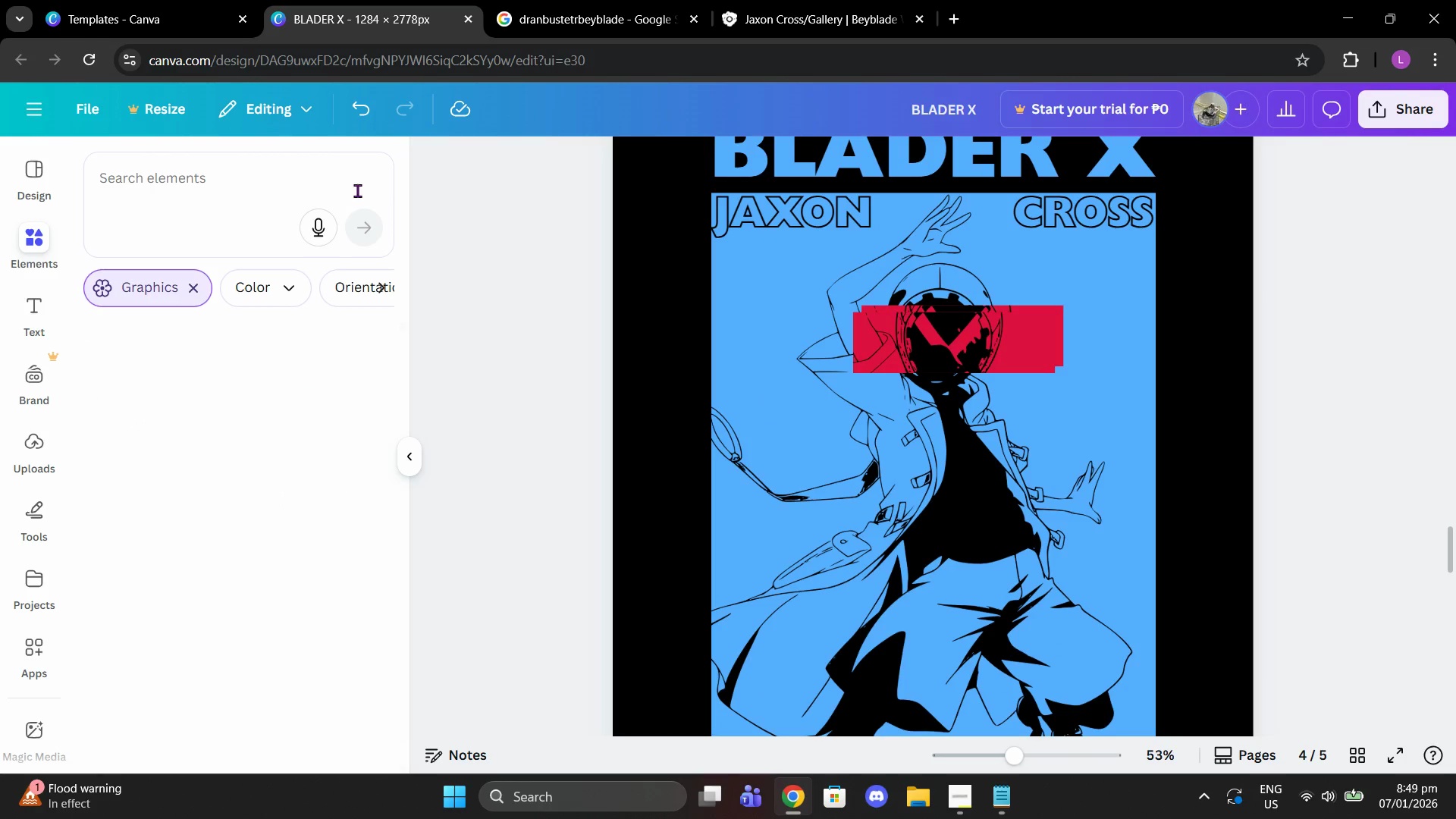 
left_click([335, 184])
 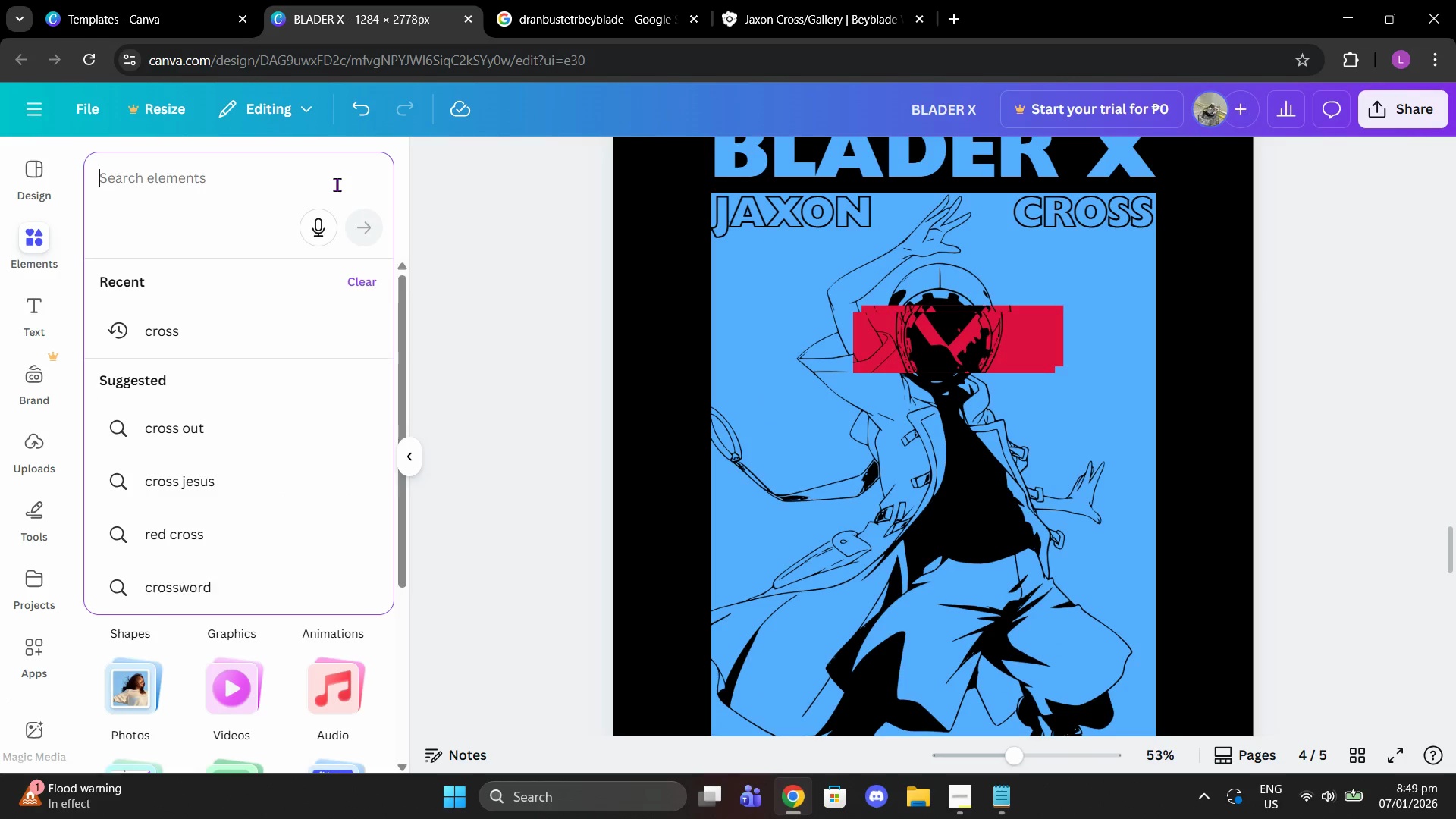 
type(speed line streak)
 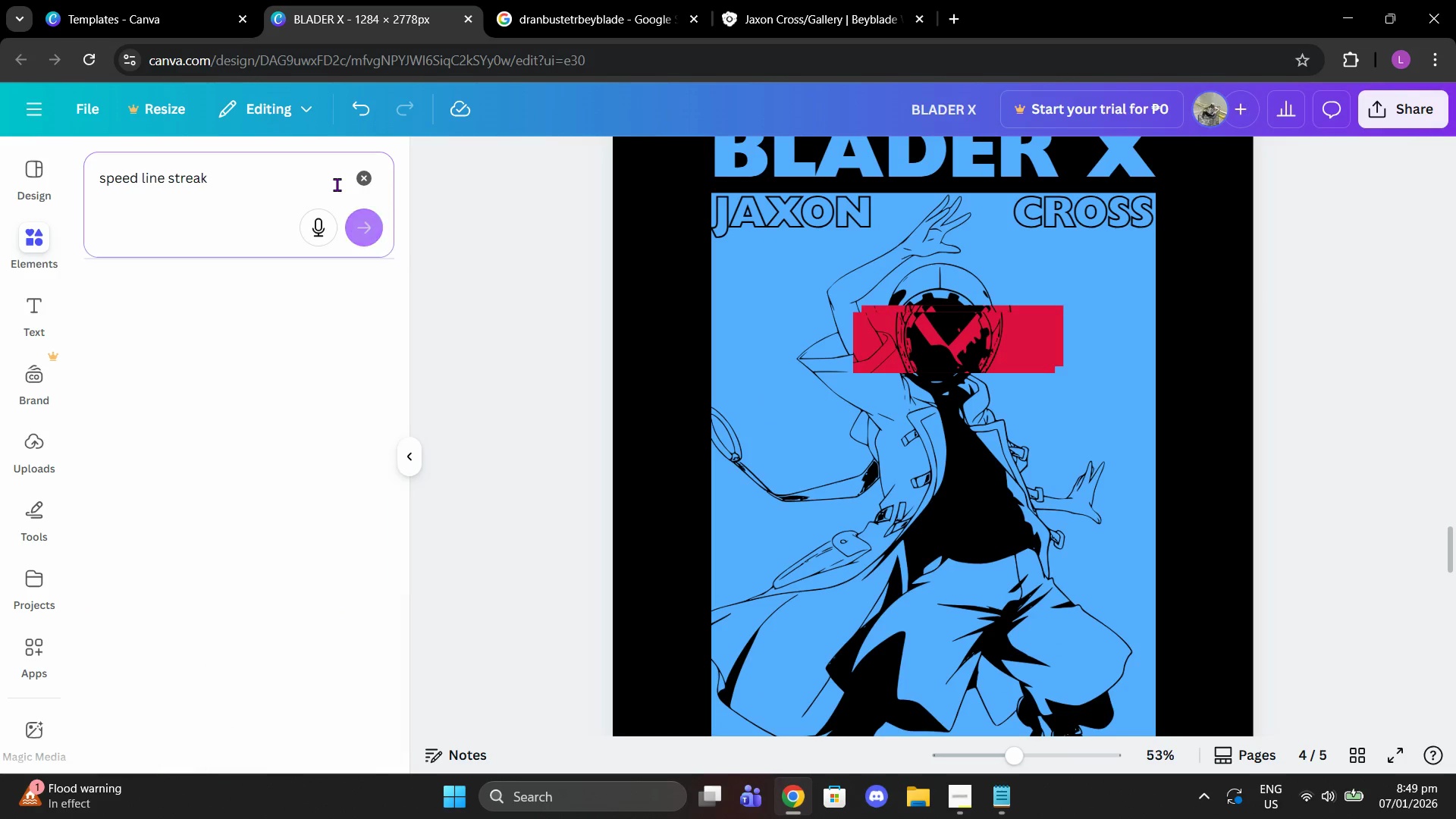 
key(Enter)
 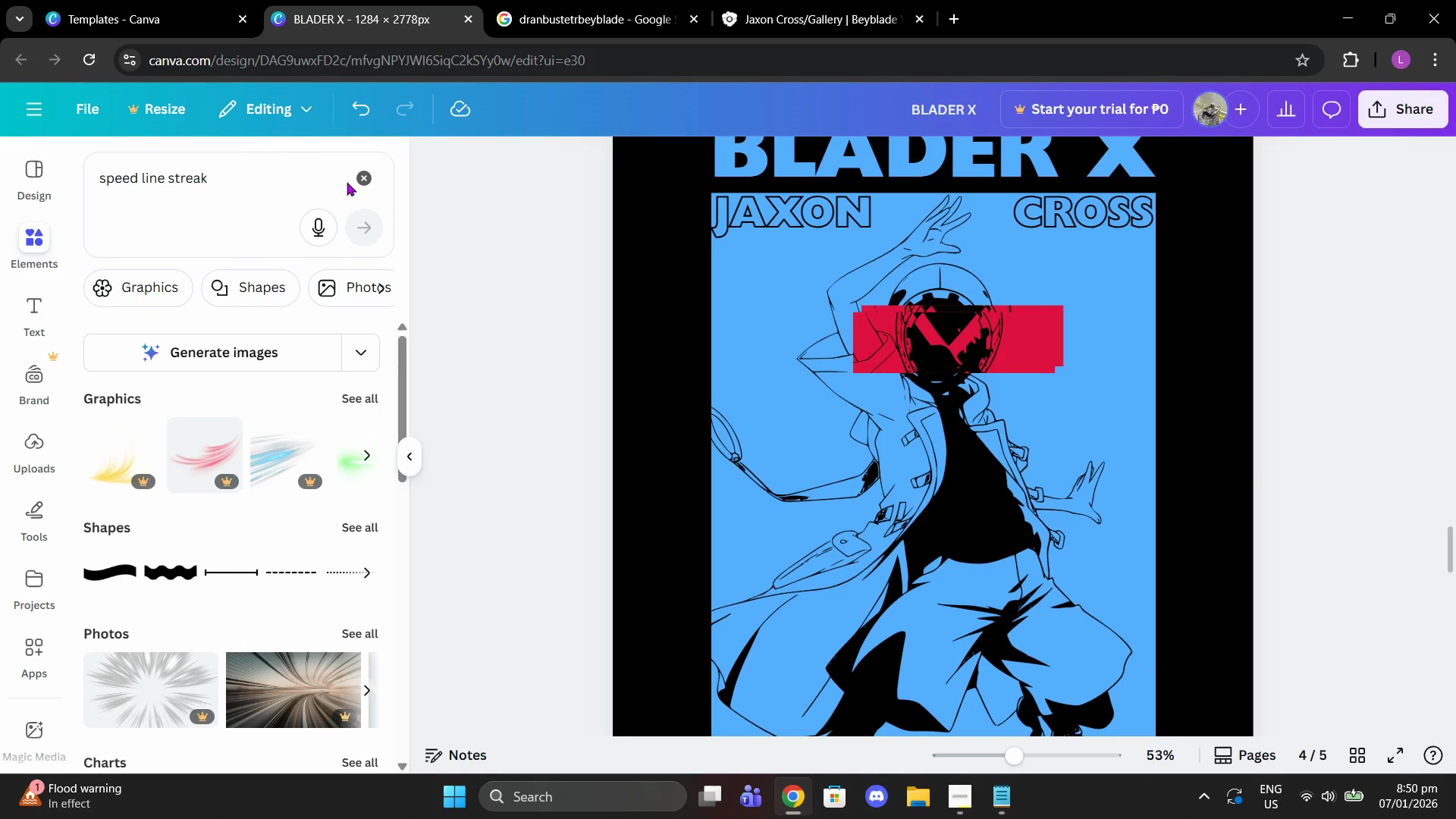 
left_click([350, 390])
 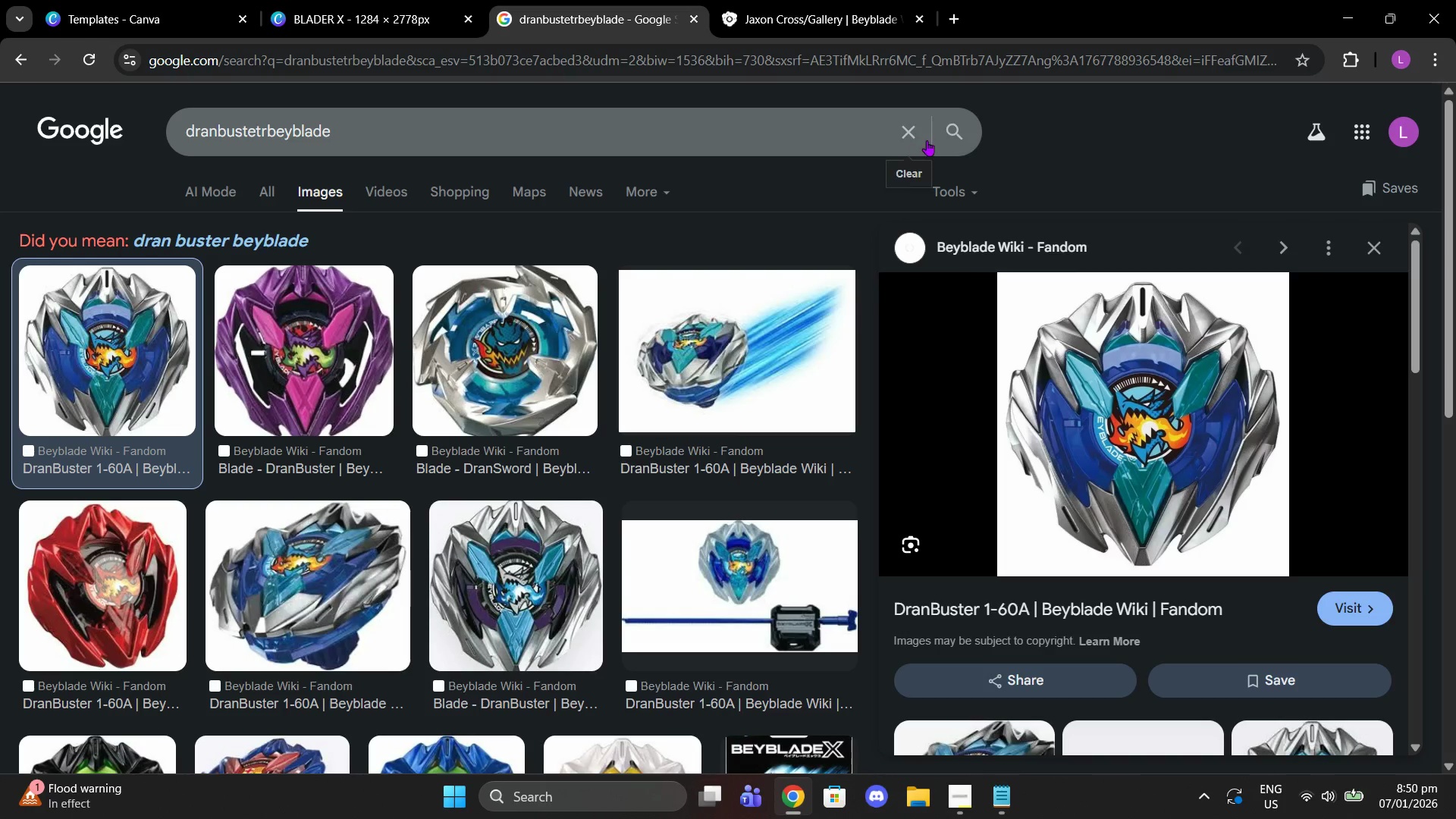 
mouse_move([878, 142])
 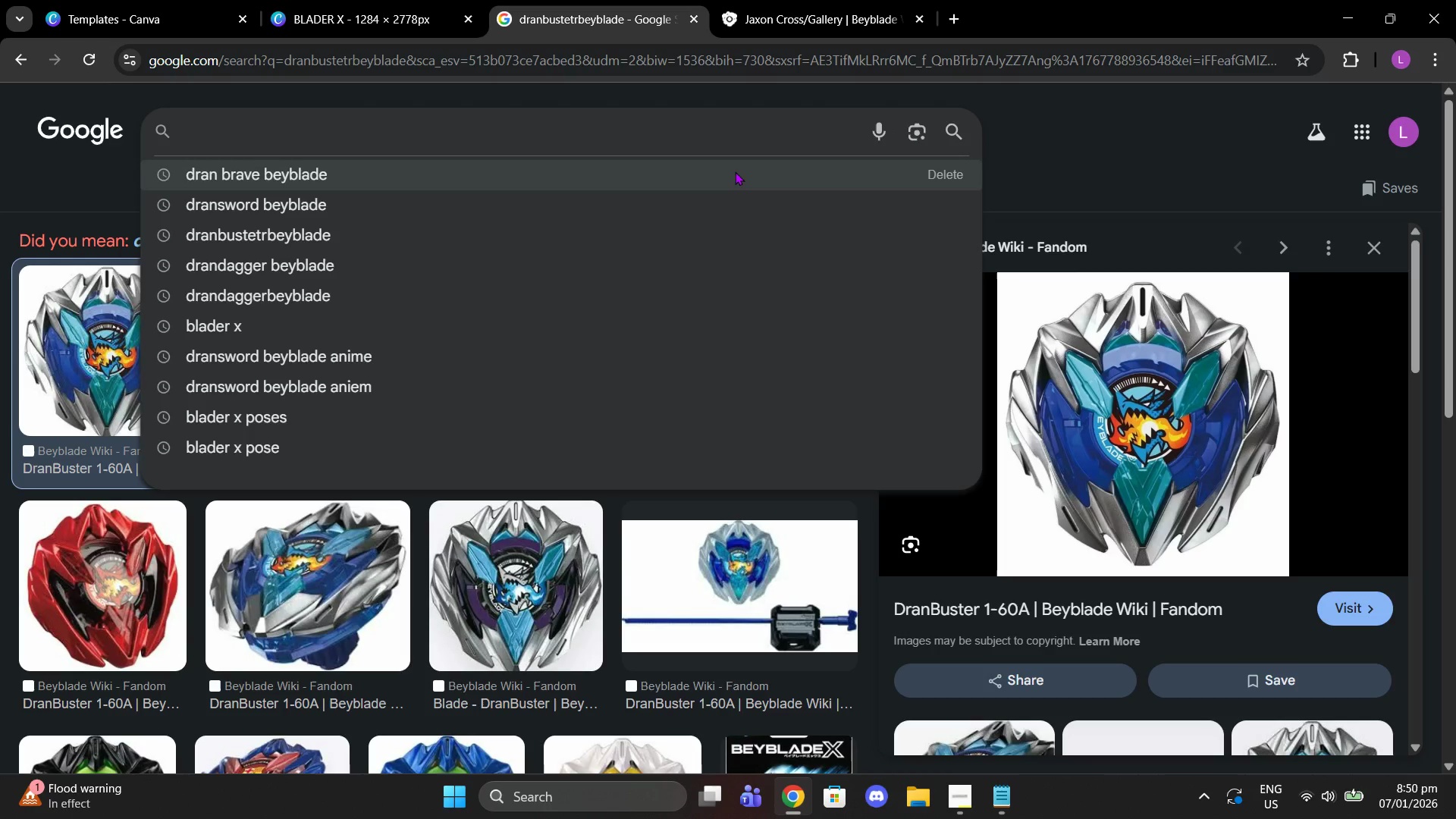 
type(beyblade aura)
 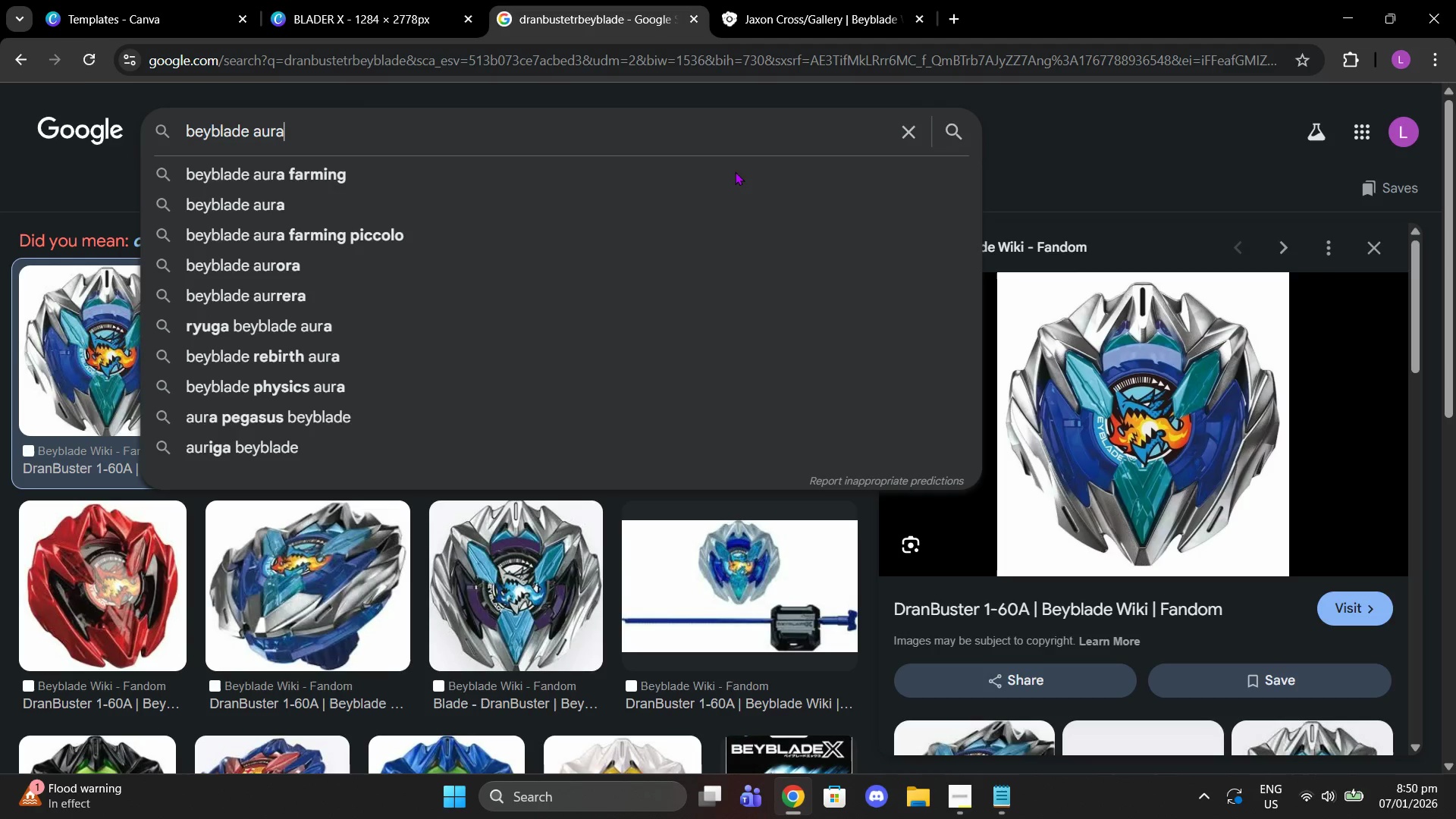 
key(Enter)
 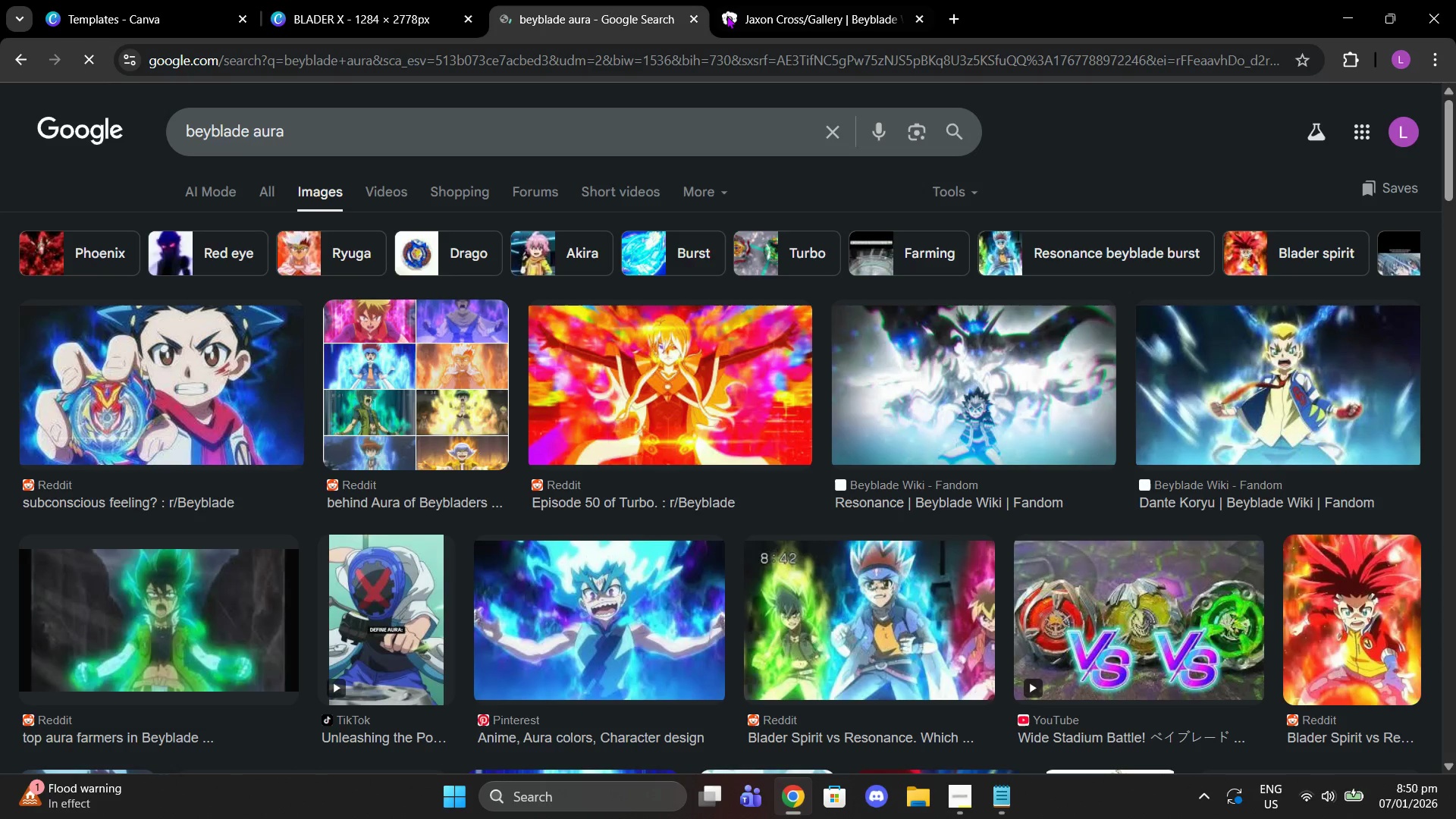 
left_click_drag(start_coordinate=[454, 0], to_coordinate=[450, 0])
 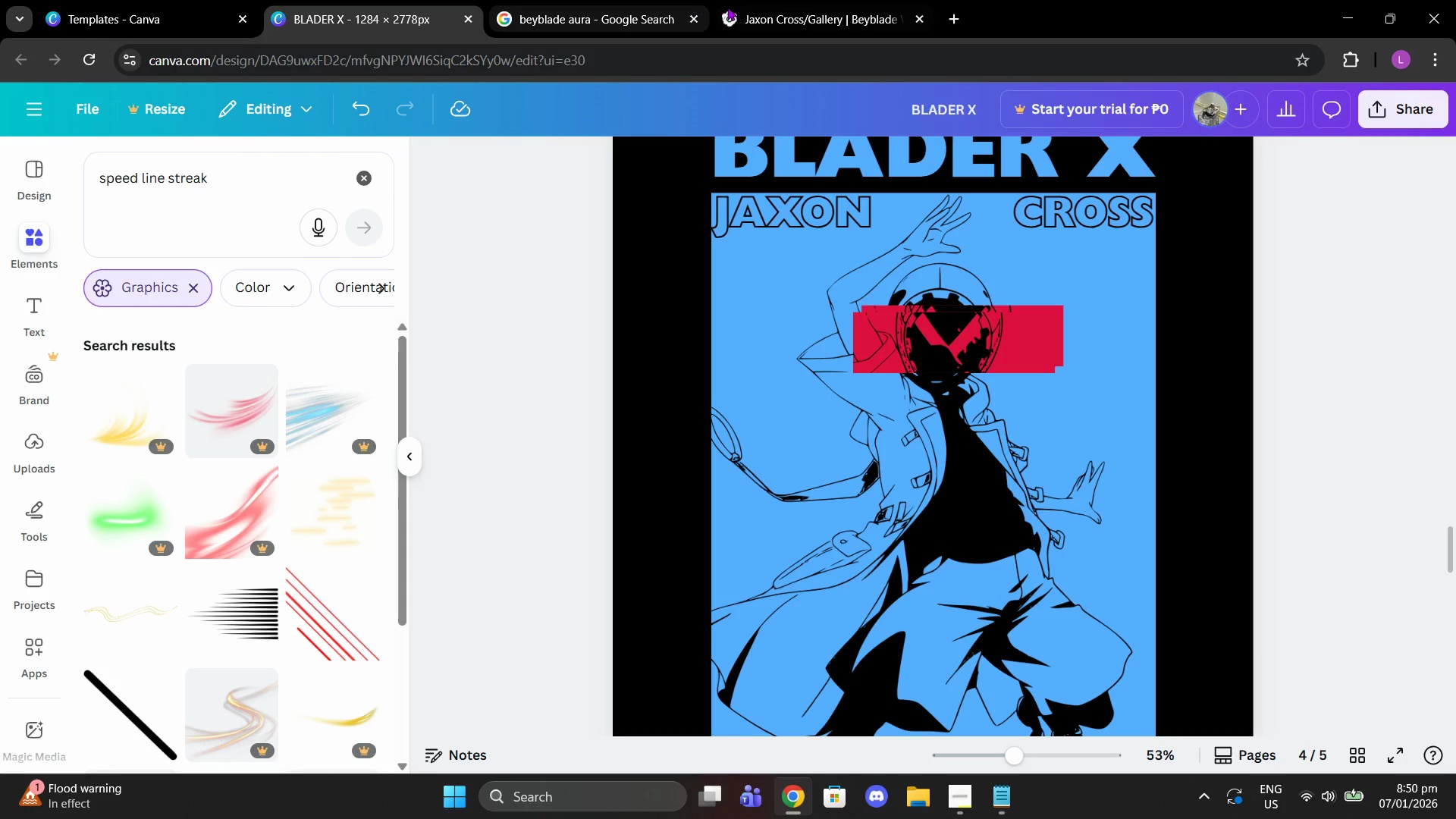 
left_click([727, 7])
 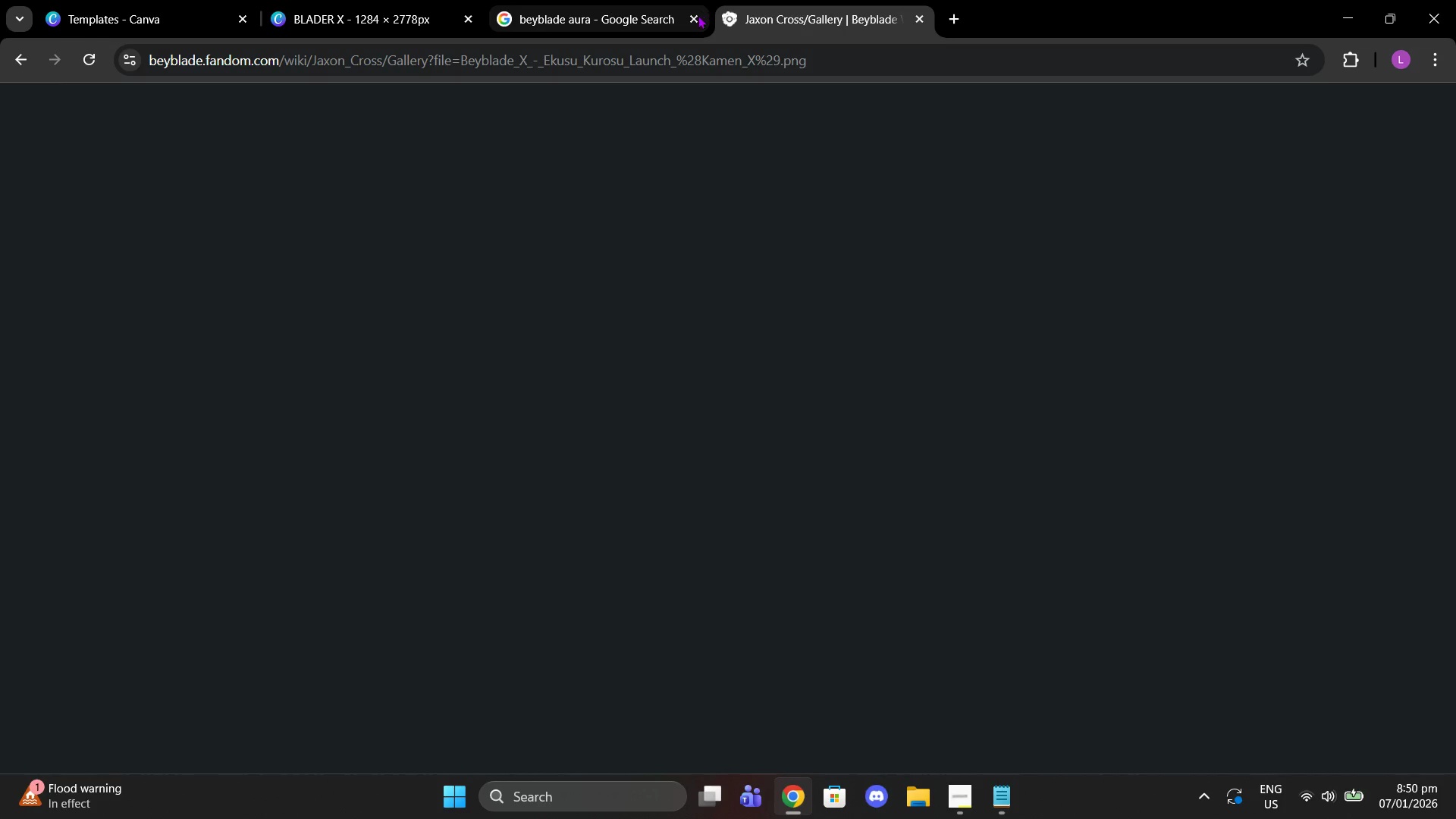 
left_click([695, 19])
 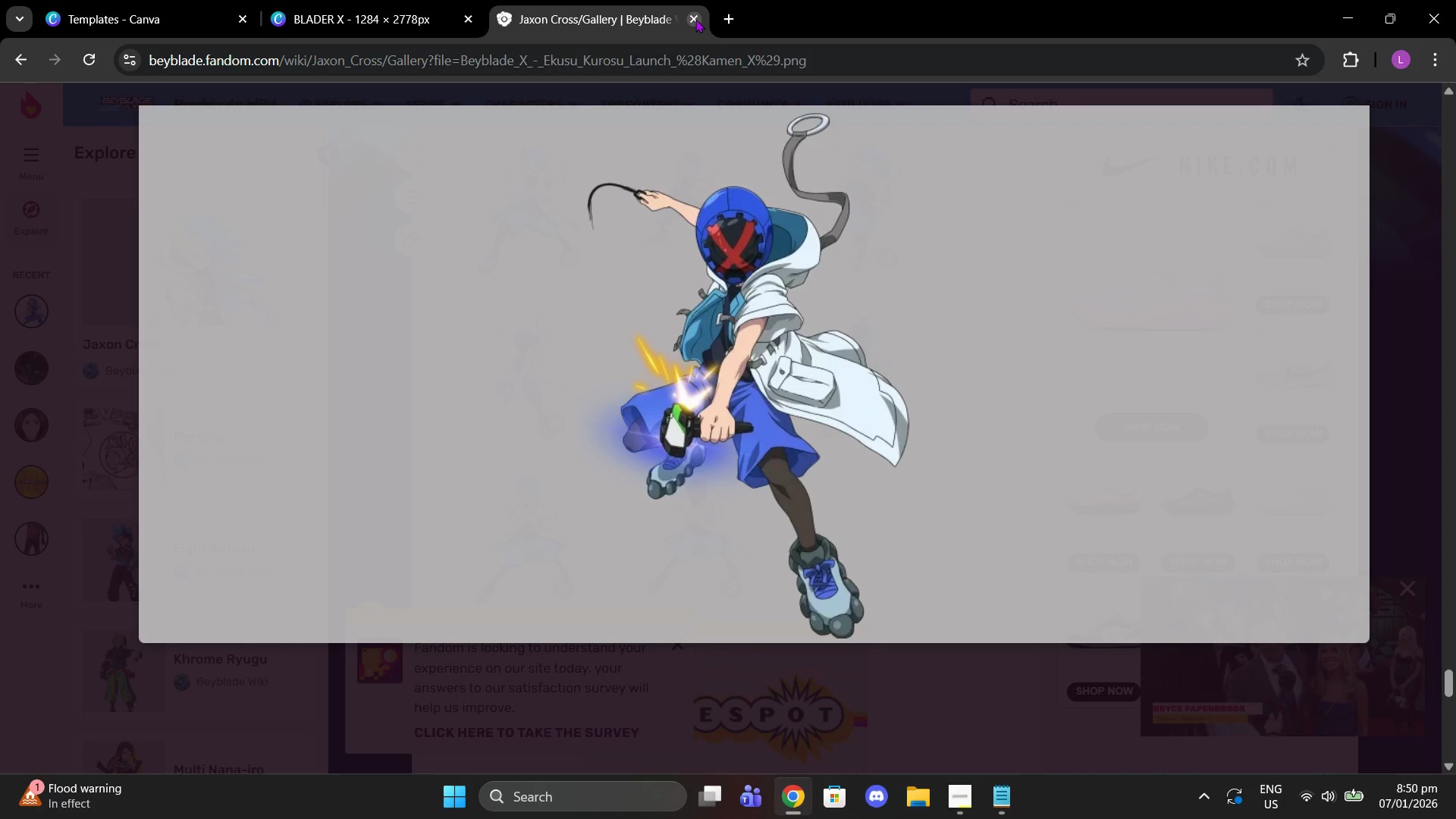 
left_click([695, 19])
 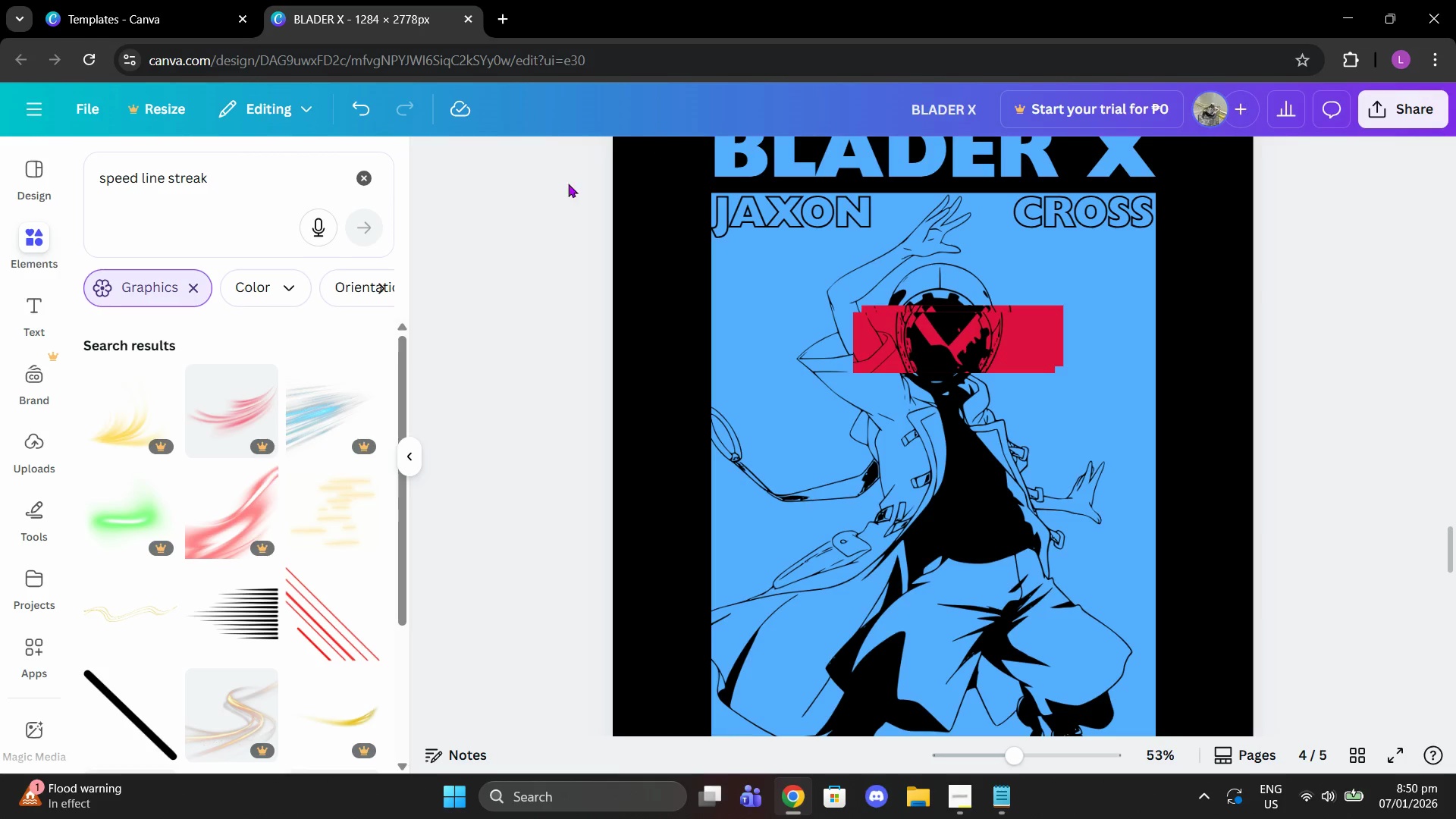 
scroll: coordinate [220, 447], scroll_direction: down, amount: 9.0
 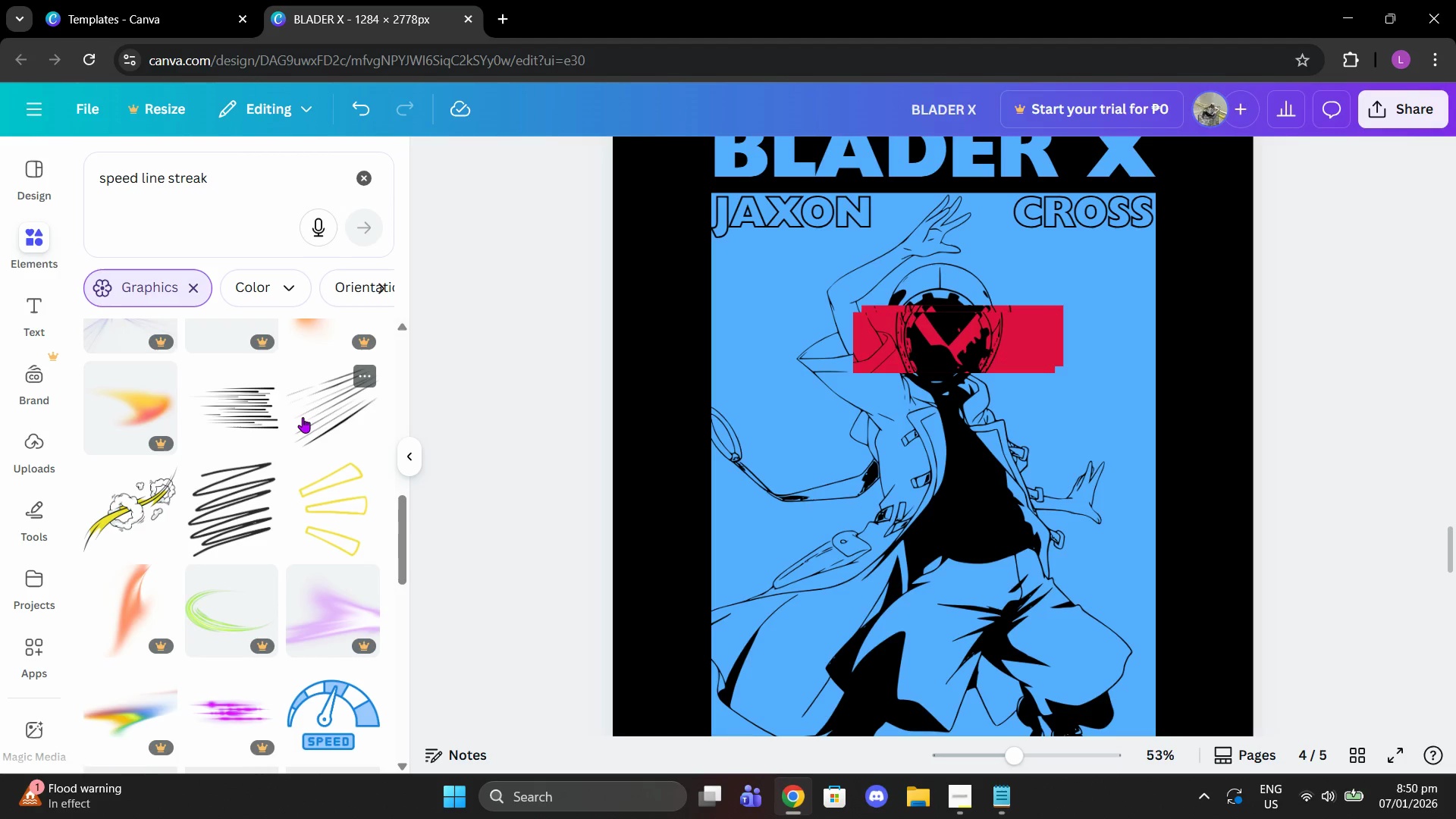 
left_click([303, 417])
 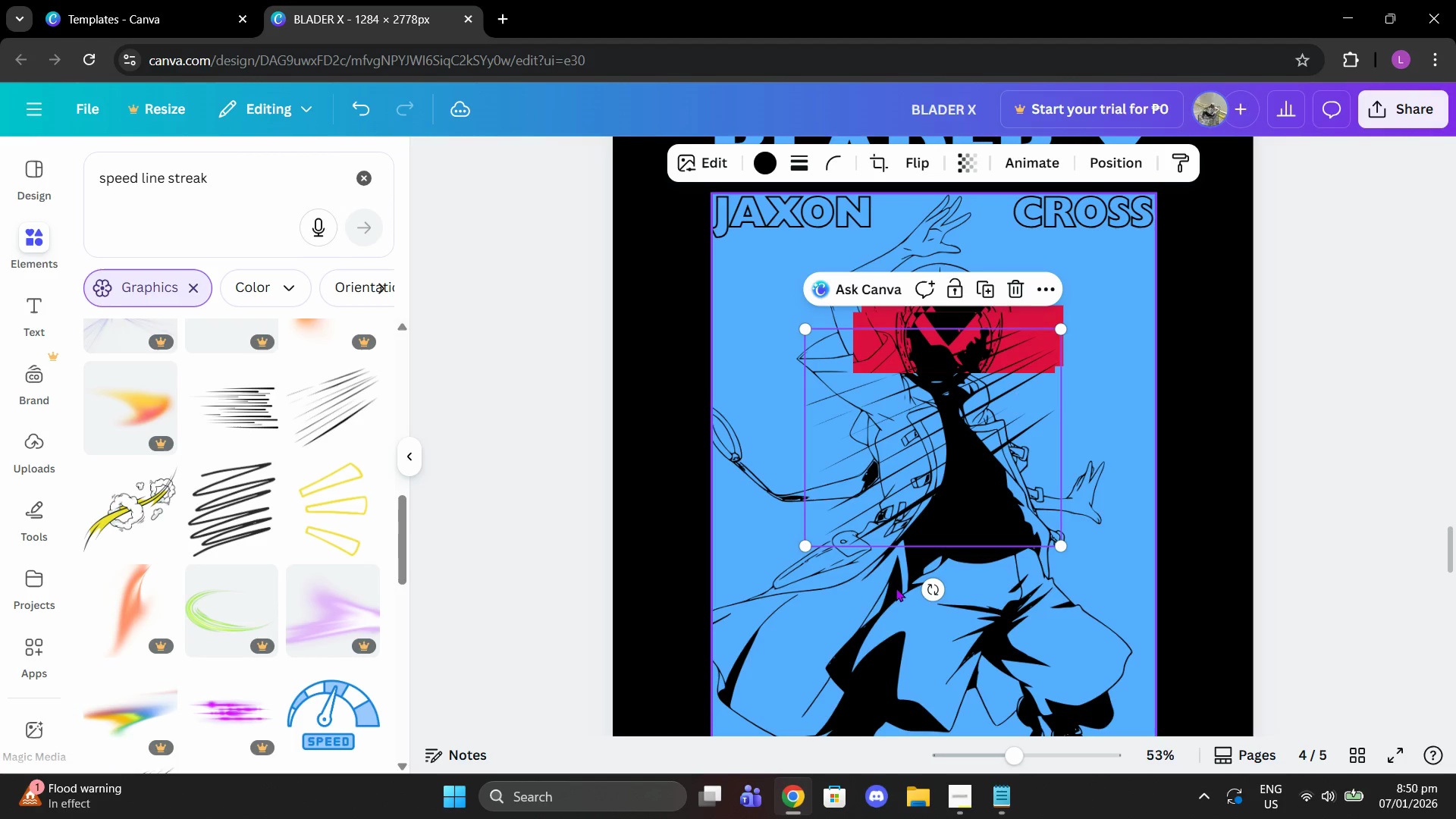 
left_click_drag(start_coordinate=[937, 592], to_coordinate=[913, 344])
 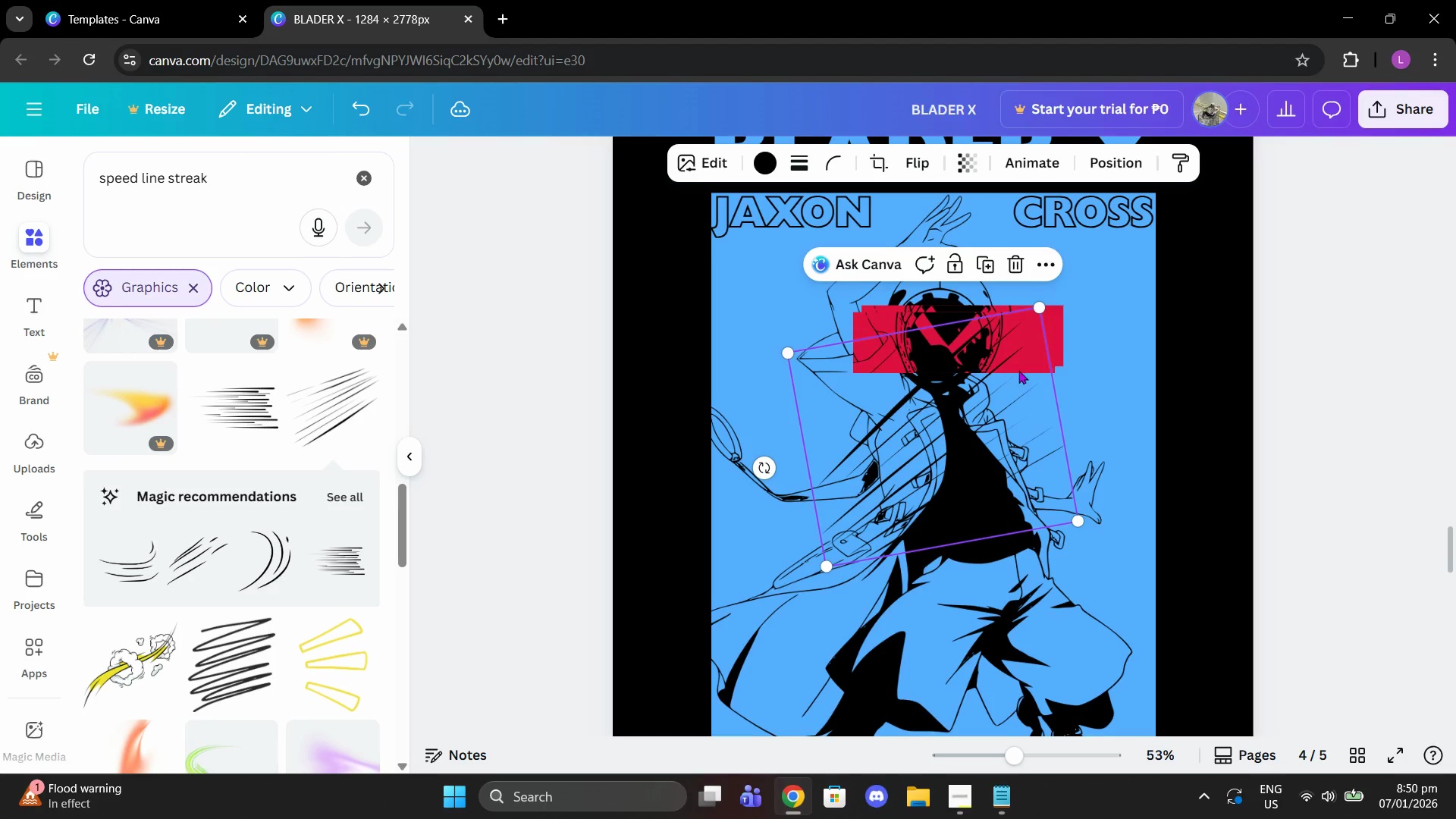 
left_click_drag(start_coordinate=[934, 255], to_coordinate=[1120, 534])
 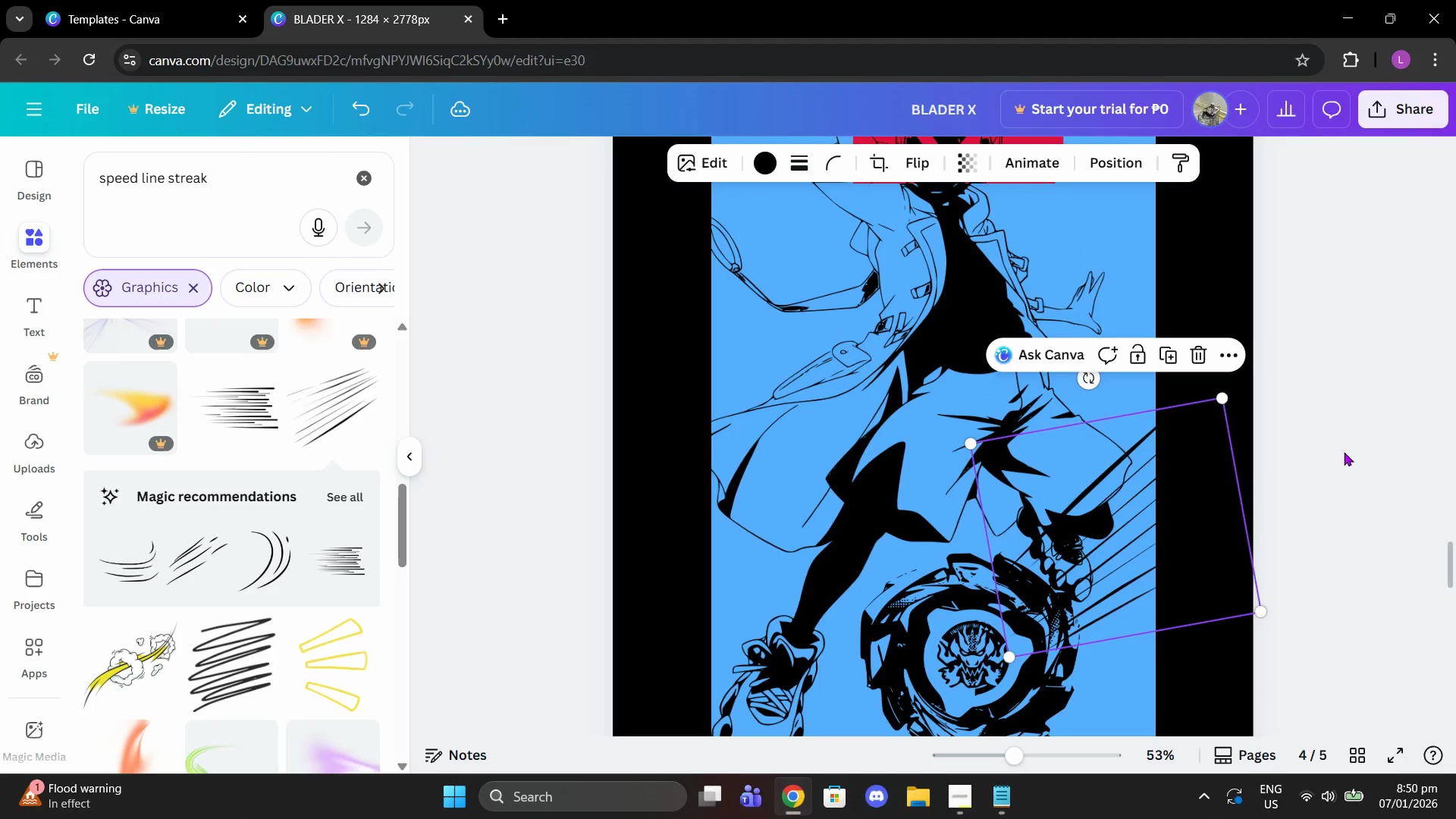 
scroll: coordinate [1018, 370], scroll_direction: down, amount: 2.0
 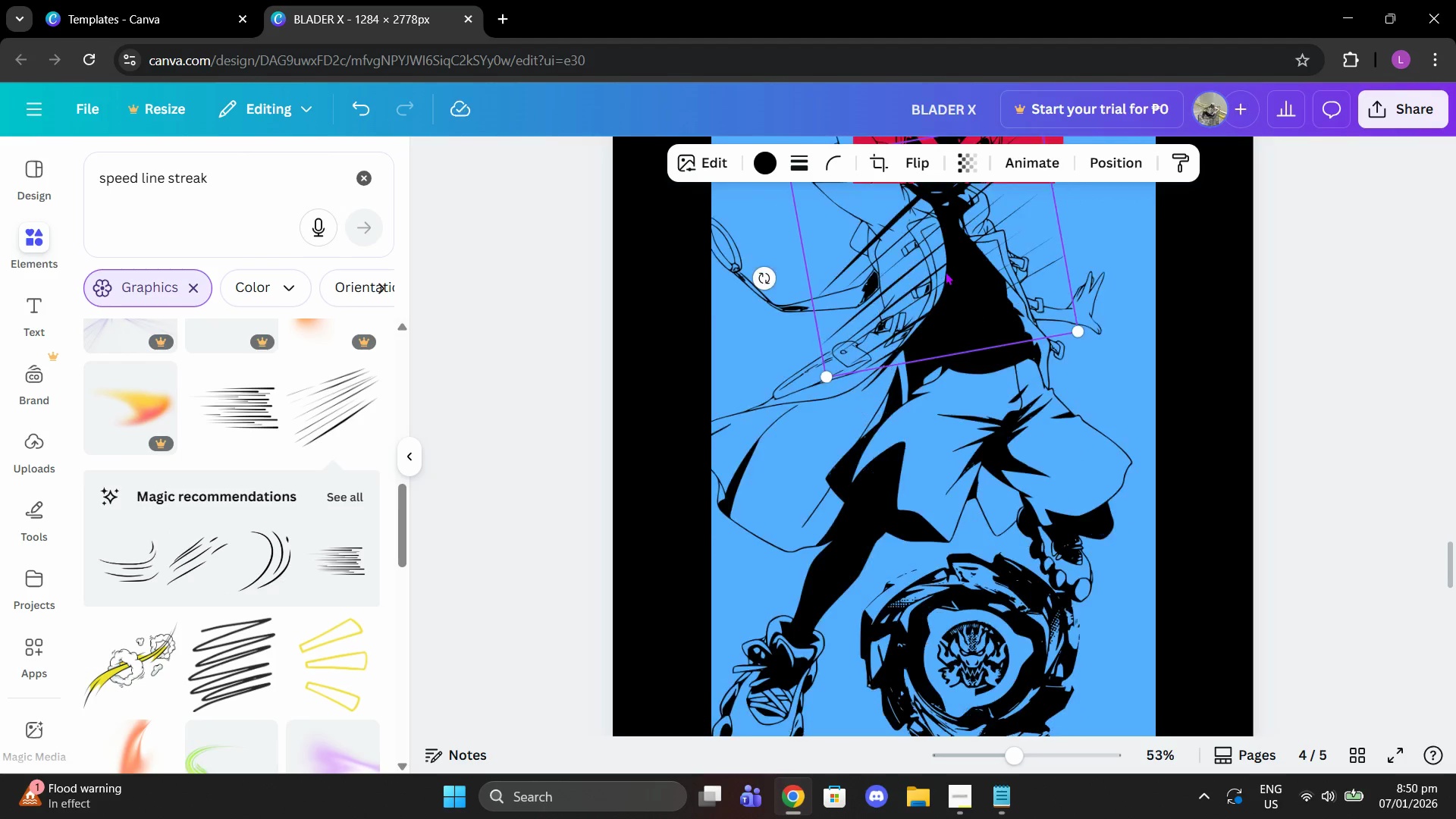 
left_click([1349, 448])
 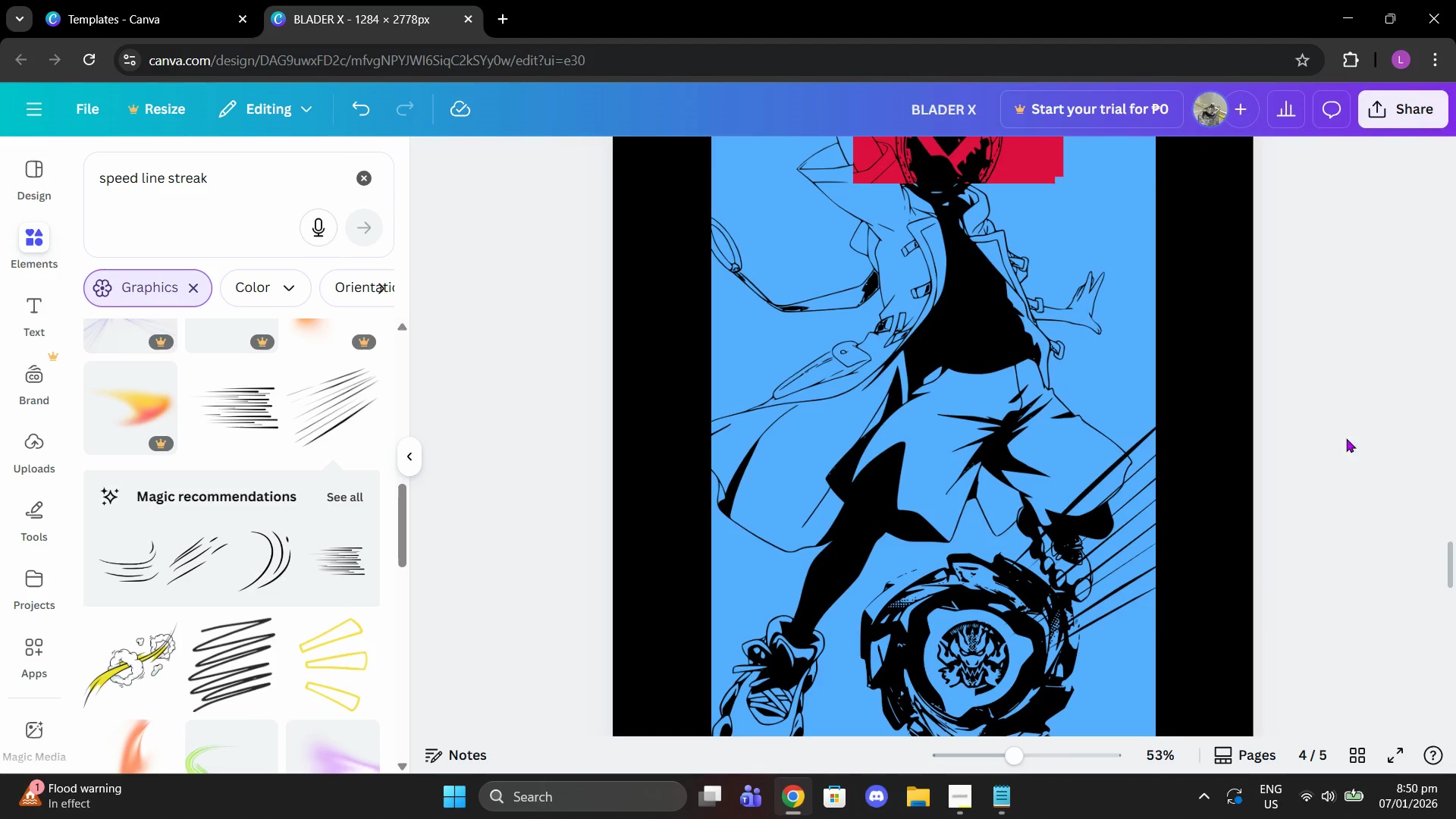 
scroll: coordinate [1324, 428], scroll_direction: down, amount: 1.0
 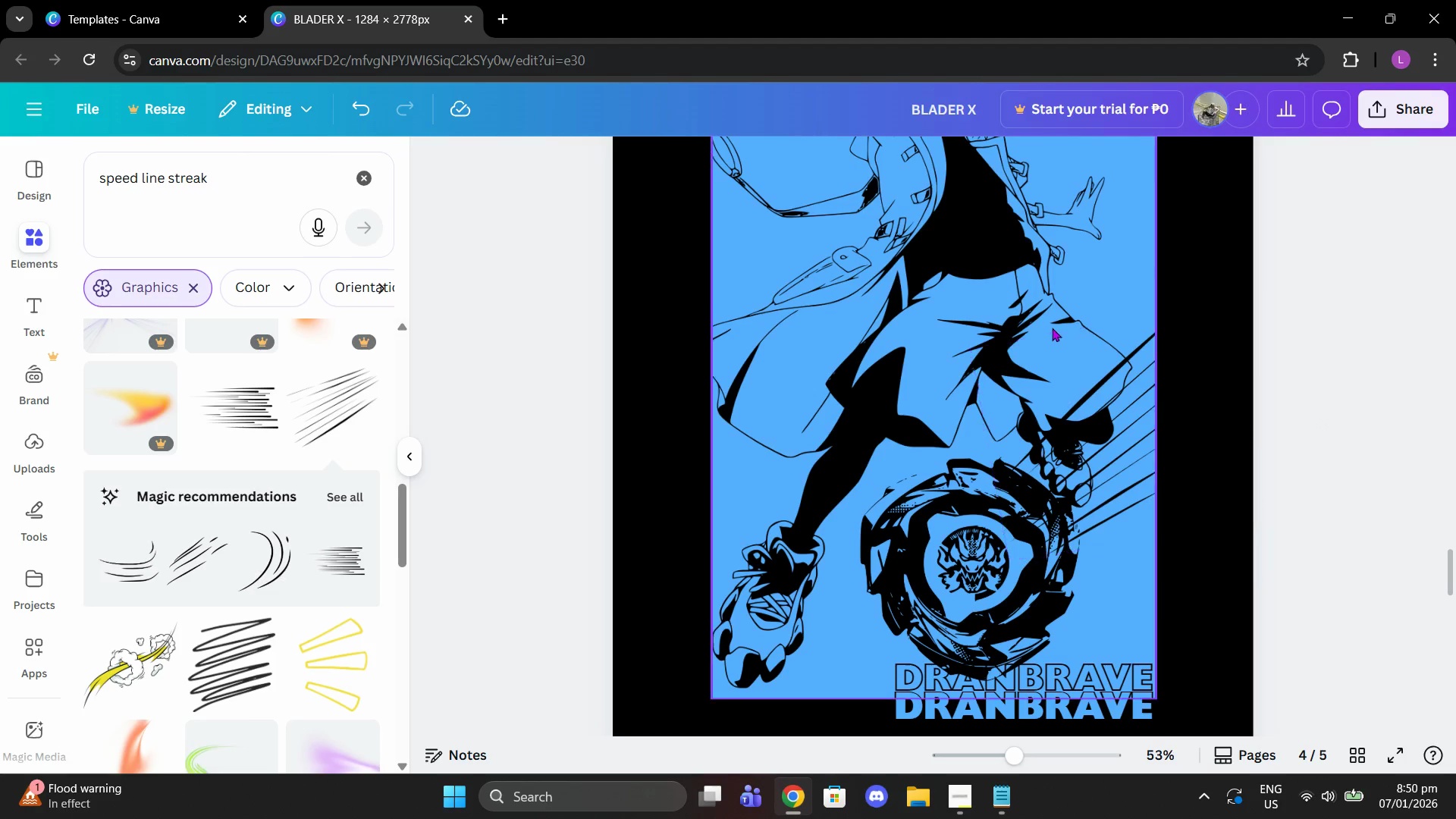 
left_click([1141, 397])
 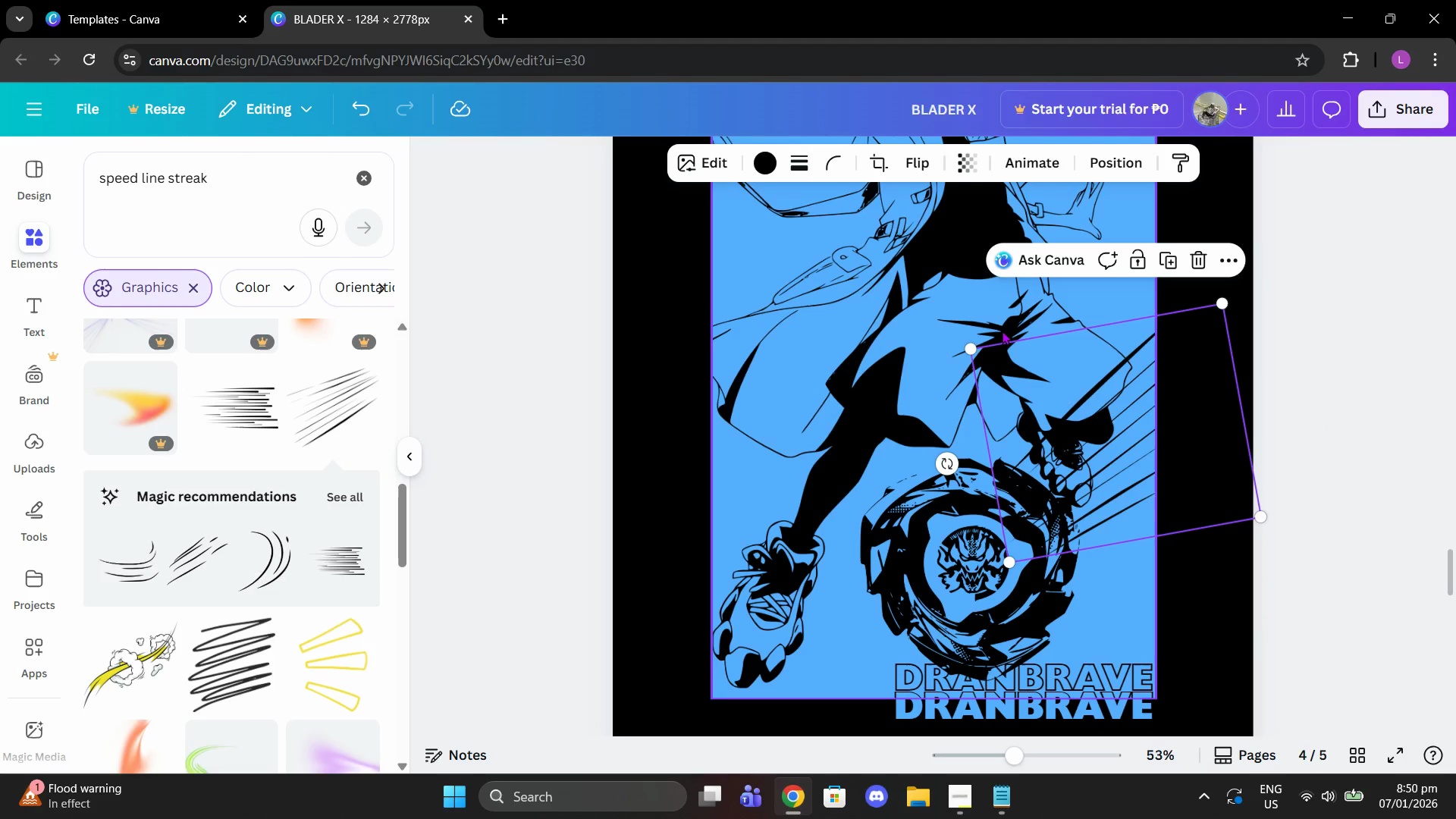 
left_click_drag(start_coordinate=[967, 345], to_coordinate=[902, 317])
 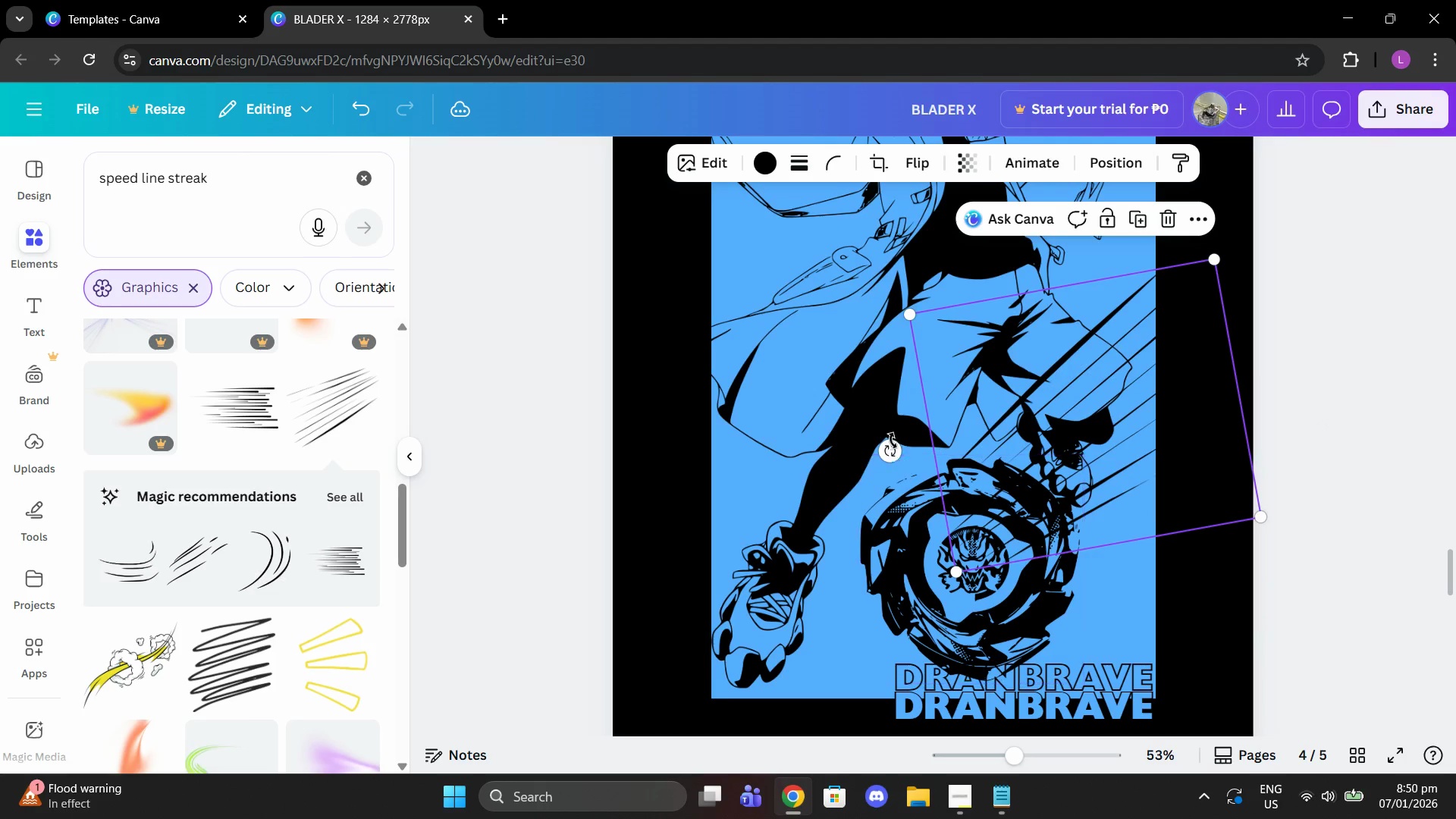 
left_click_drag(start_coordinate=[888, 453], to_coordinate=[920, 491])
 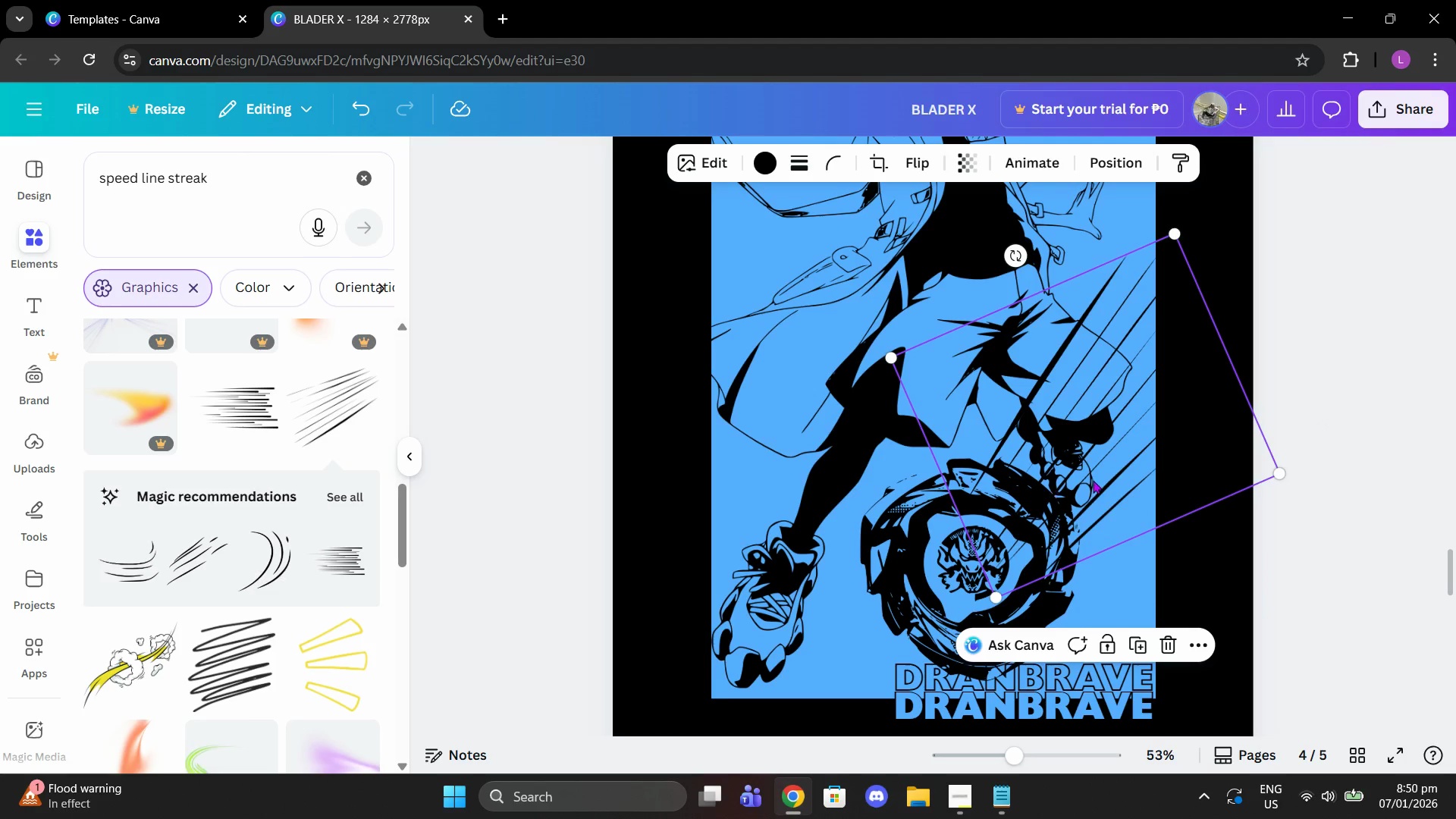 
left_click_drag(start_coordinate=[1093, 480], to_coordinate=[1116, 440])
 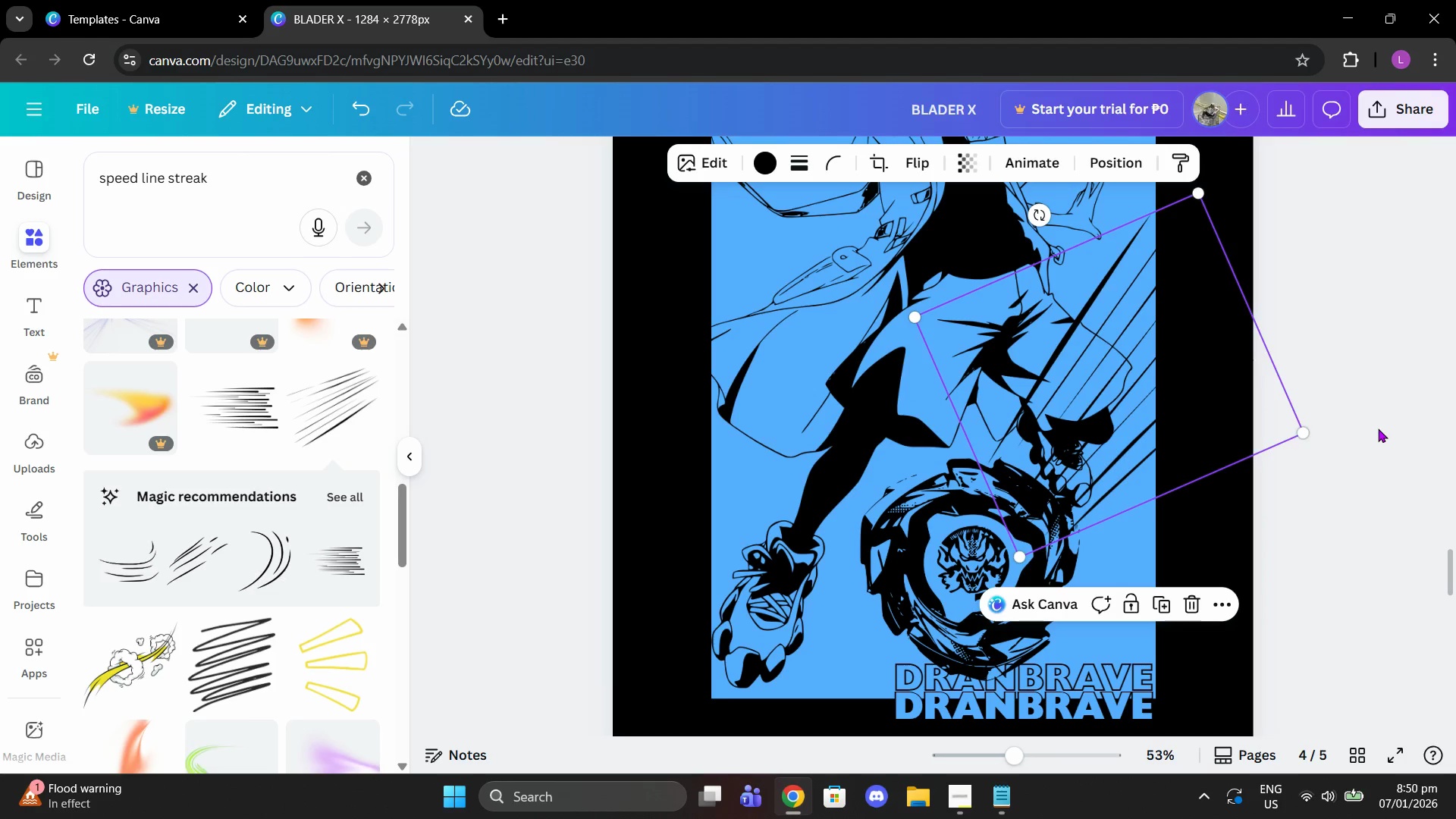 
left_click([1378, 428])
 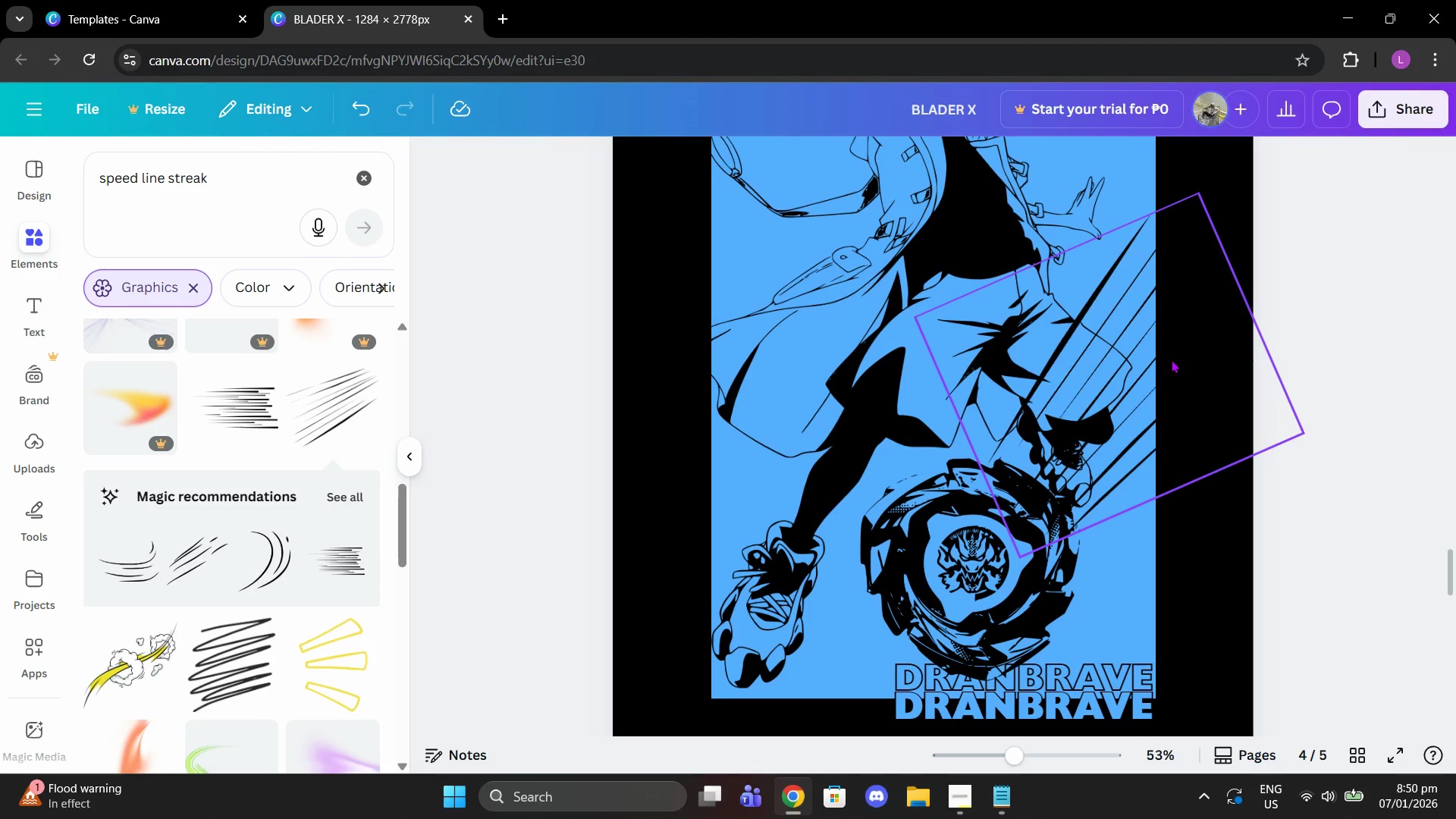 
left_click([1160, 408])
 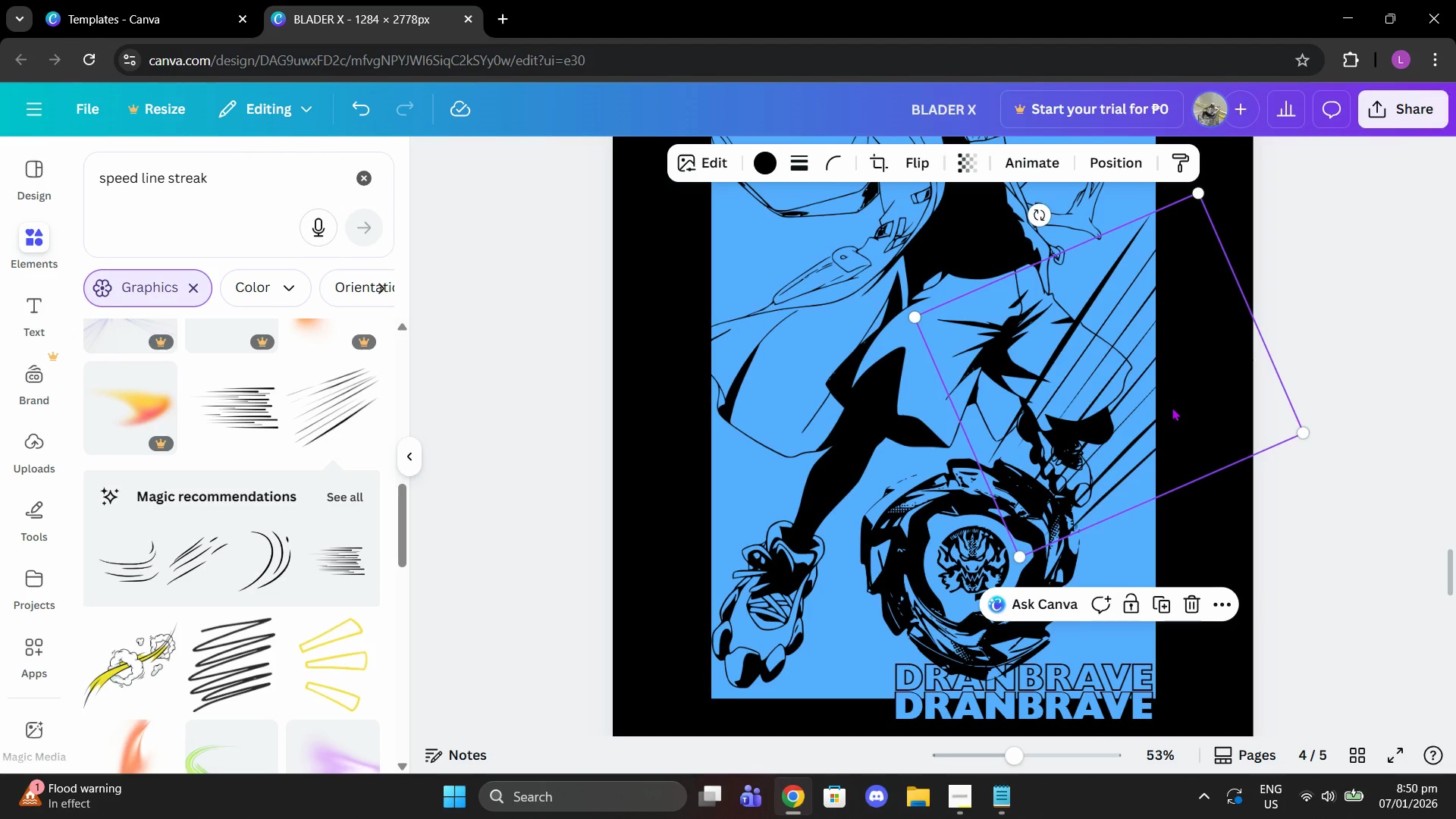 
key(Control+C)
 